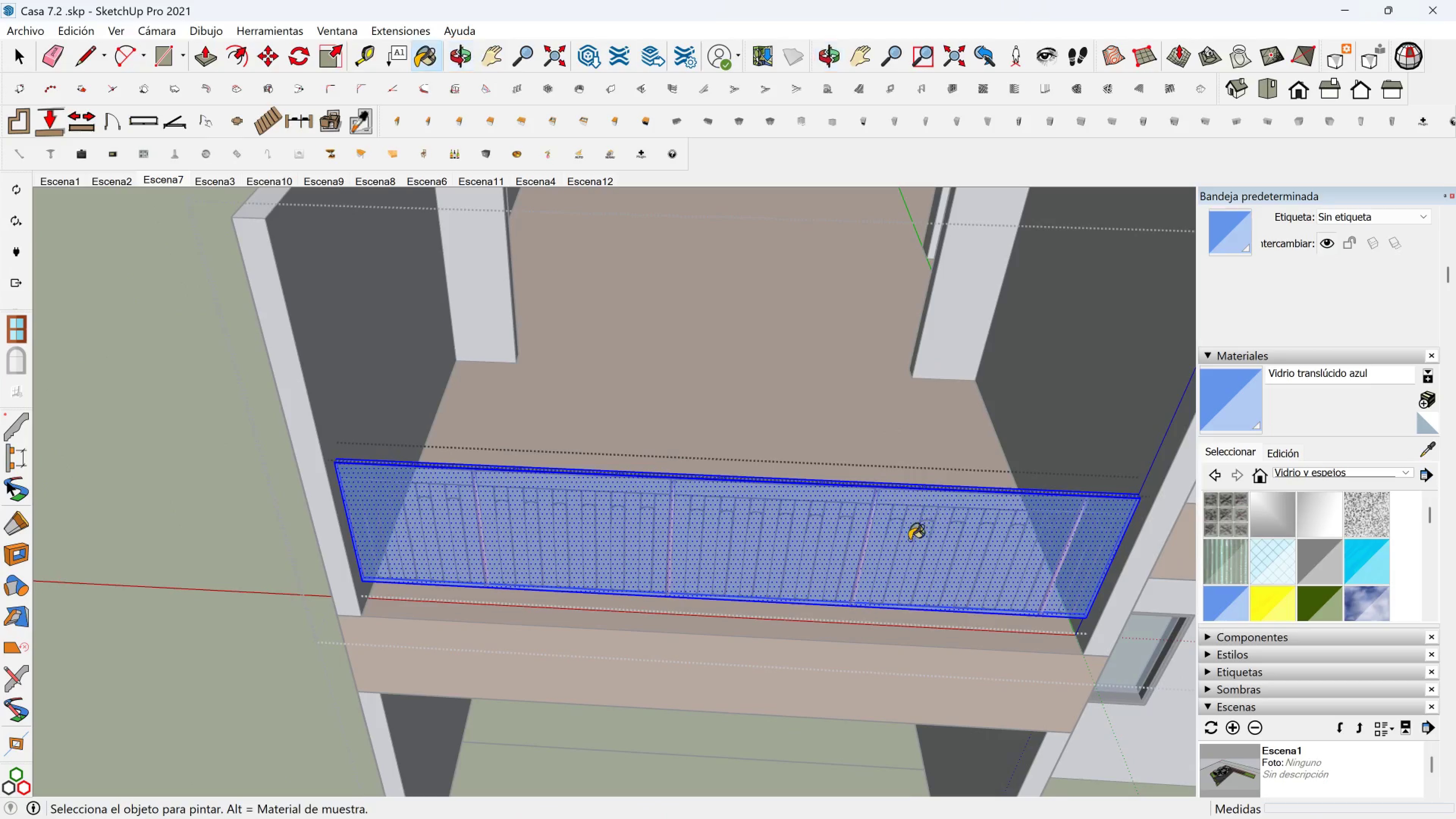 
scroll: coordinate [443, 494], scroll_direction: up, amount: 16.0
 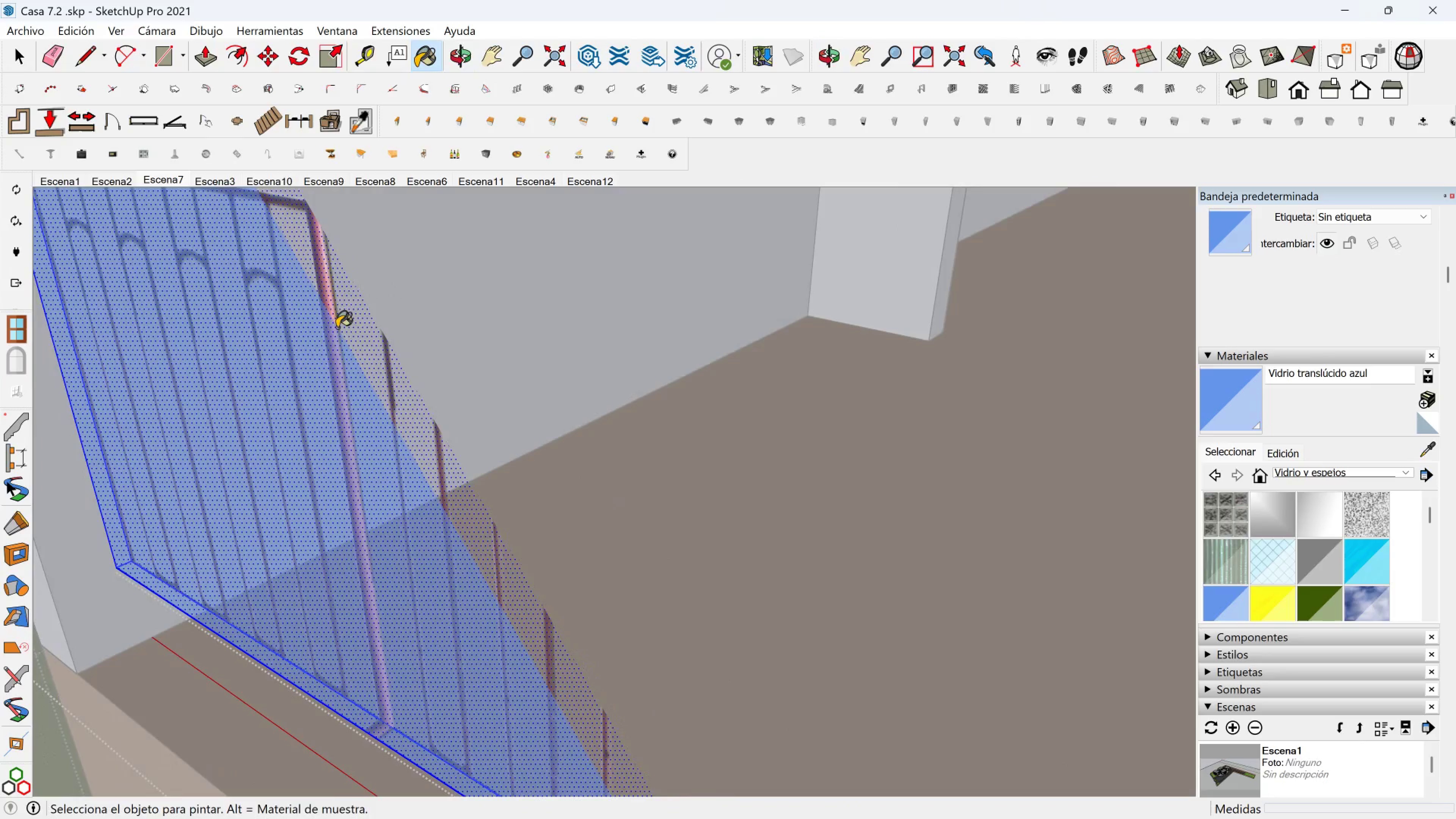 
left_click([338, 298])
 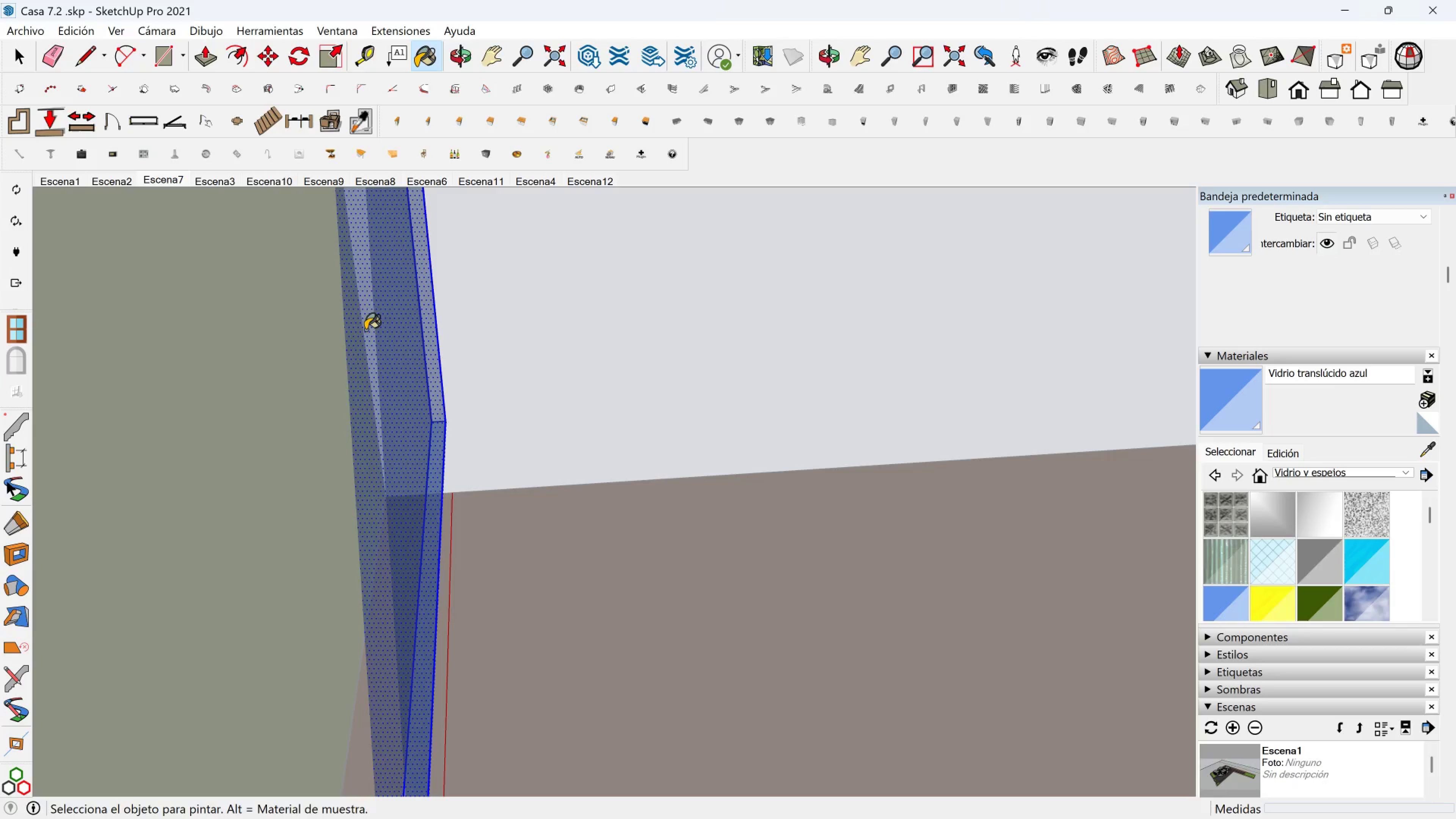 
hold_key(key=ShiftLeft, duration=0.5)
 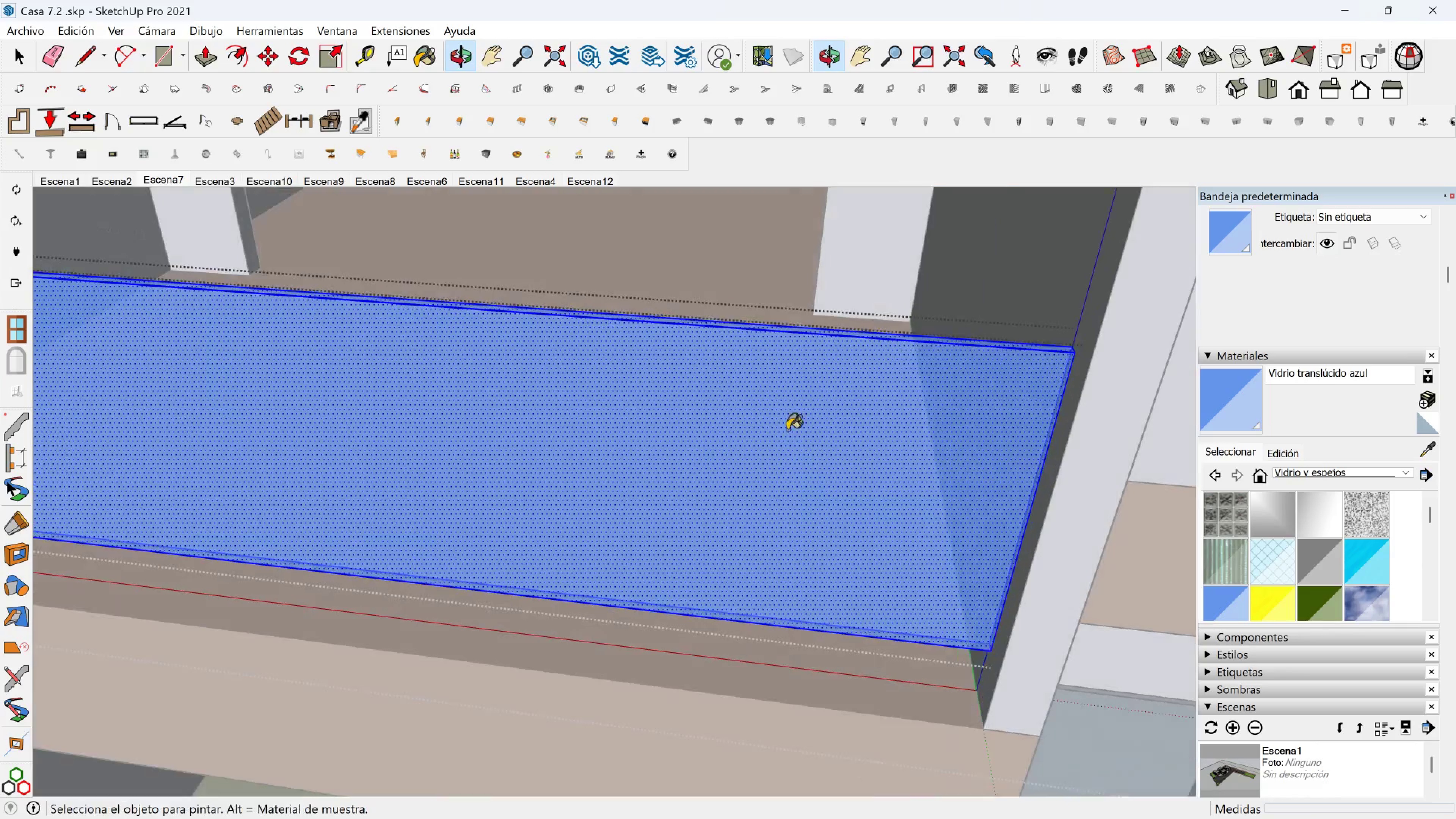 
key(Space)
 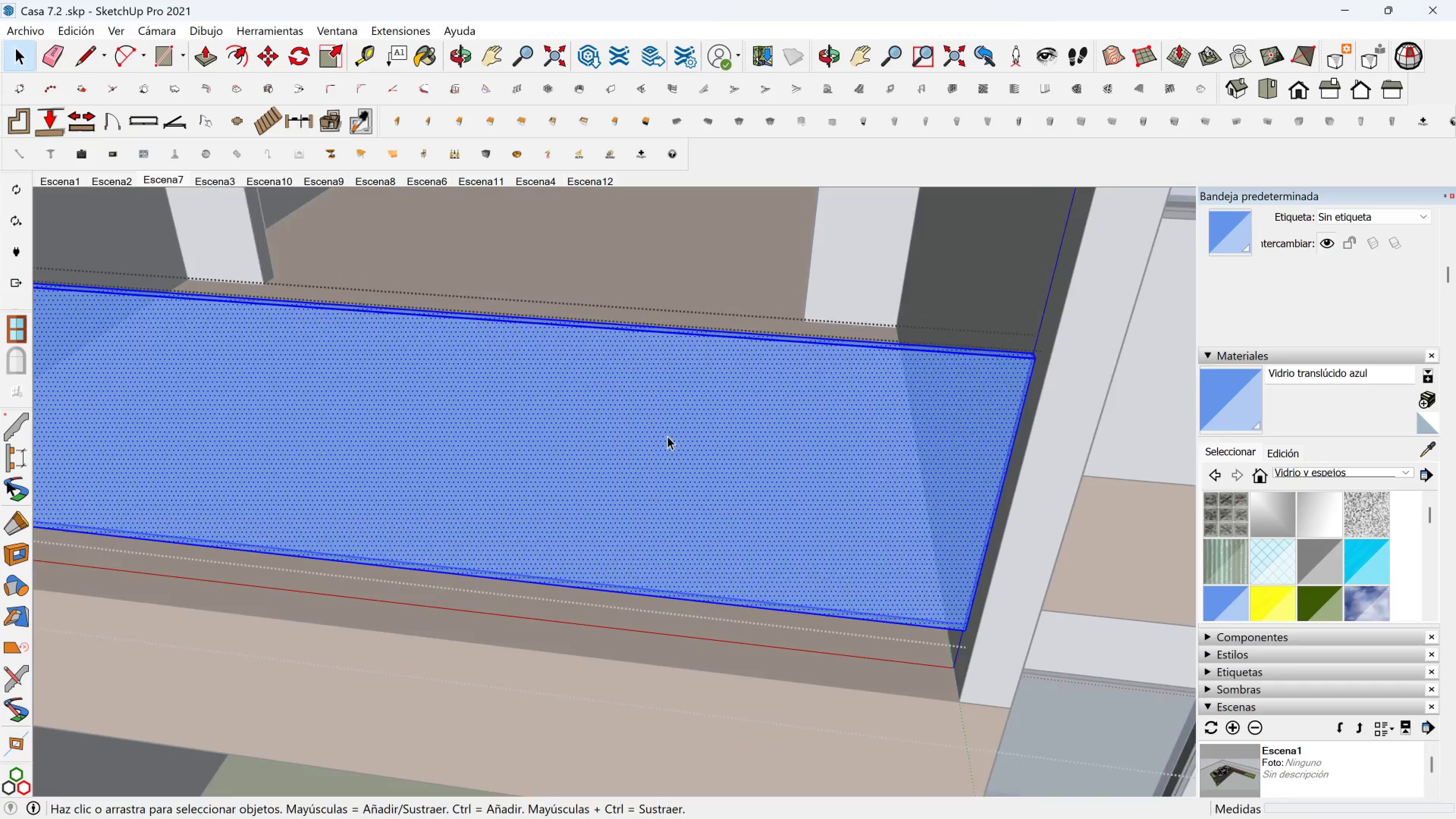 
scroll: coordinate [436, 453], scroll_direction: down, amount: 6.0
 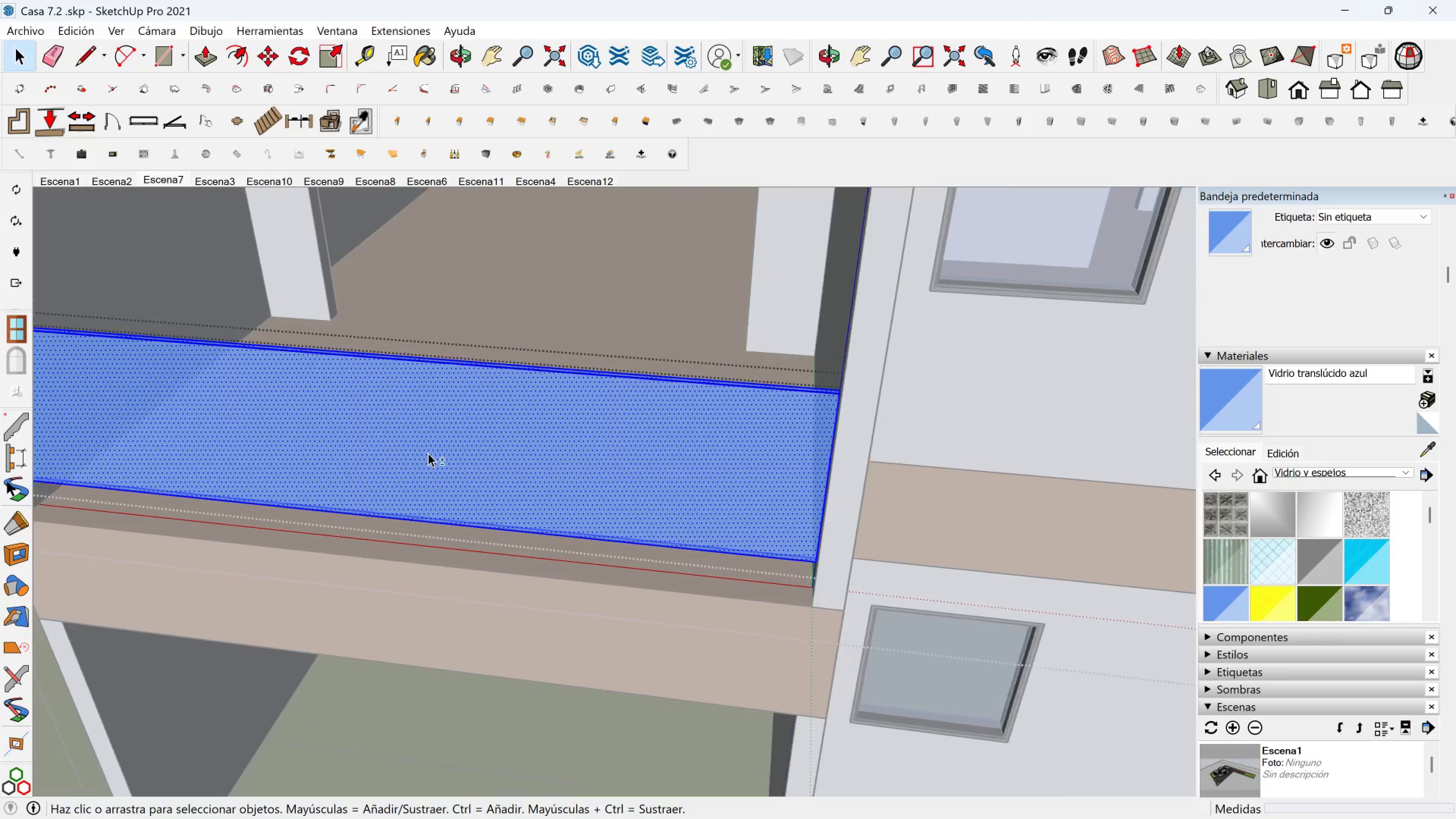 
hold_key(key=ShiftLeft, duration=0.35)
 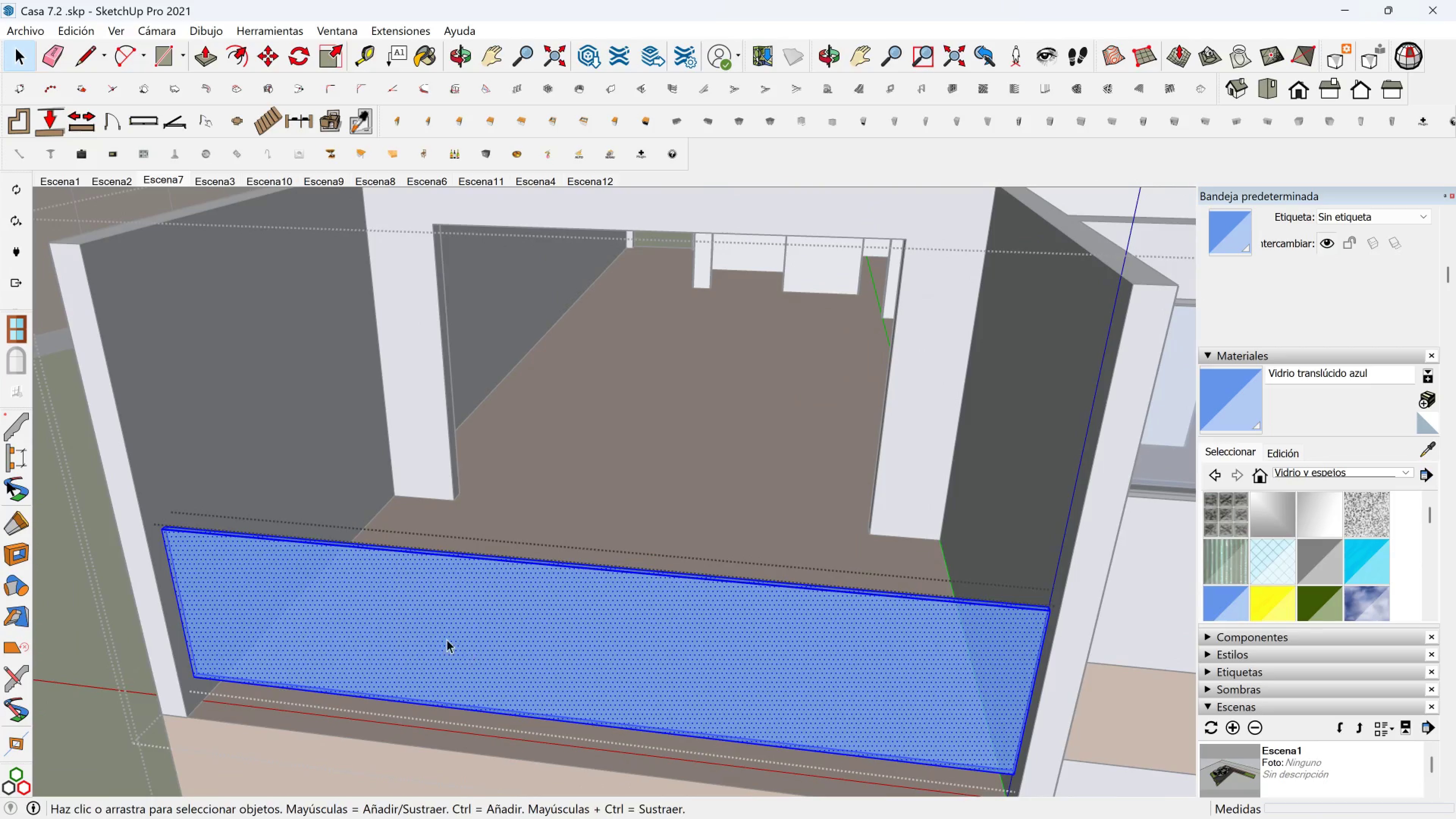 
scroll: coordinate [297, 624], scroll_direction: up, amount: 6.0
 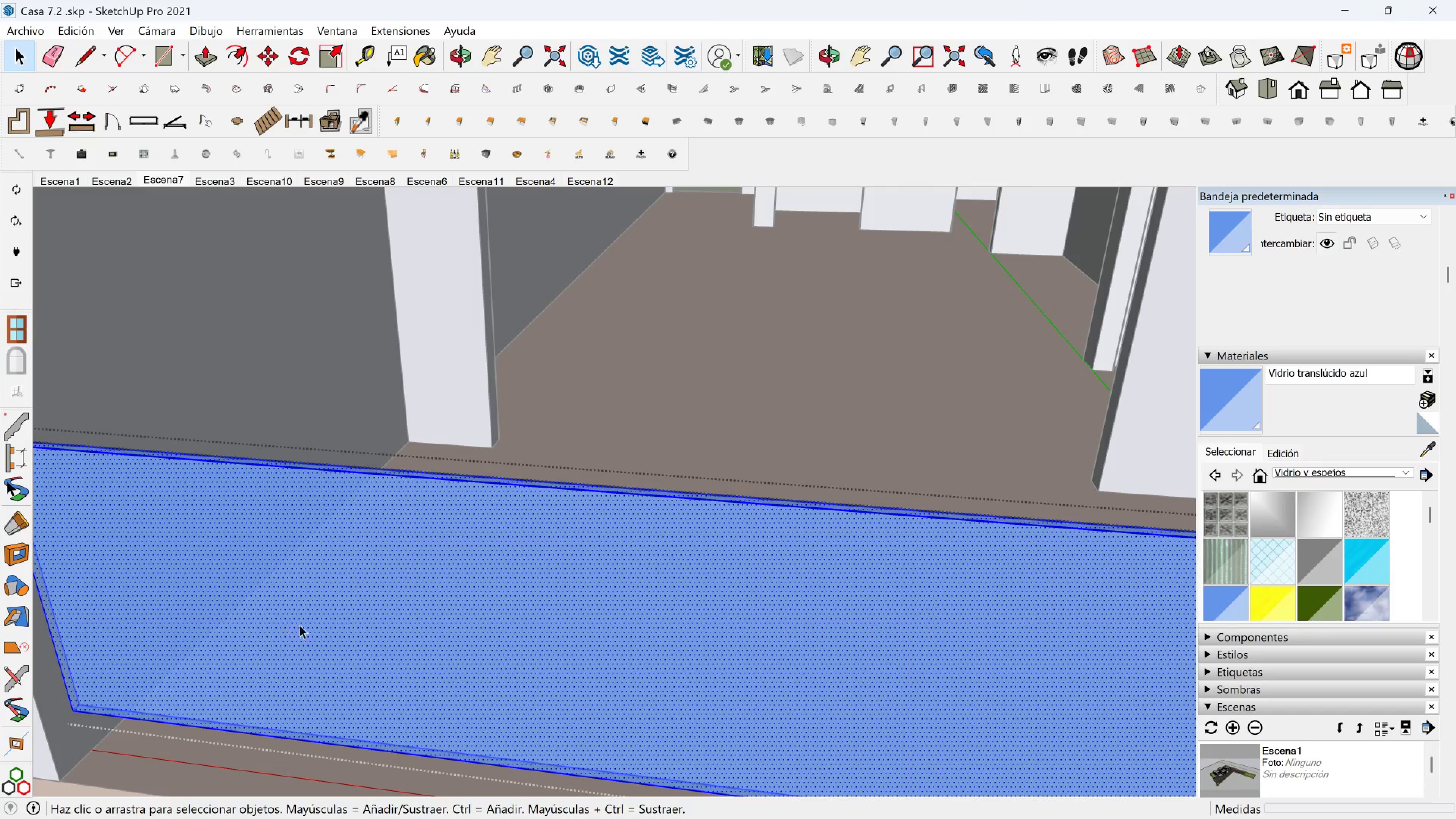 
hold_key(key=ShiftLeft, duration=0.63)
 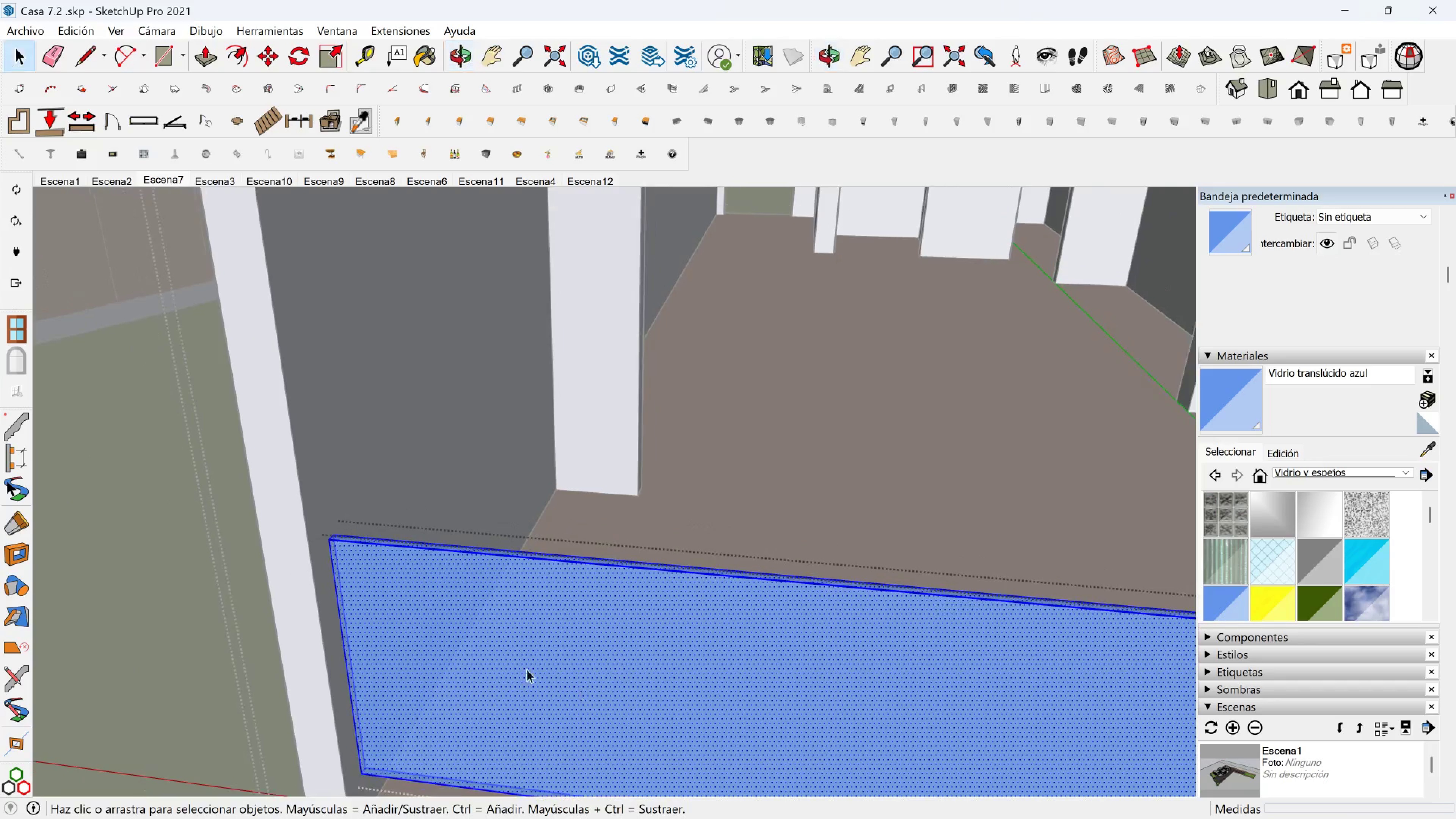 
scroll: coordinate [286, 483], scroll_direction: up, amount: 7.0
 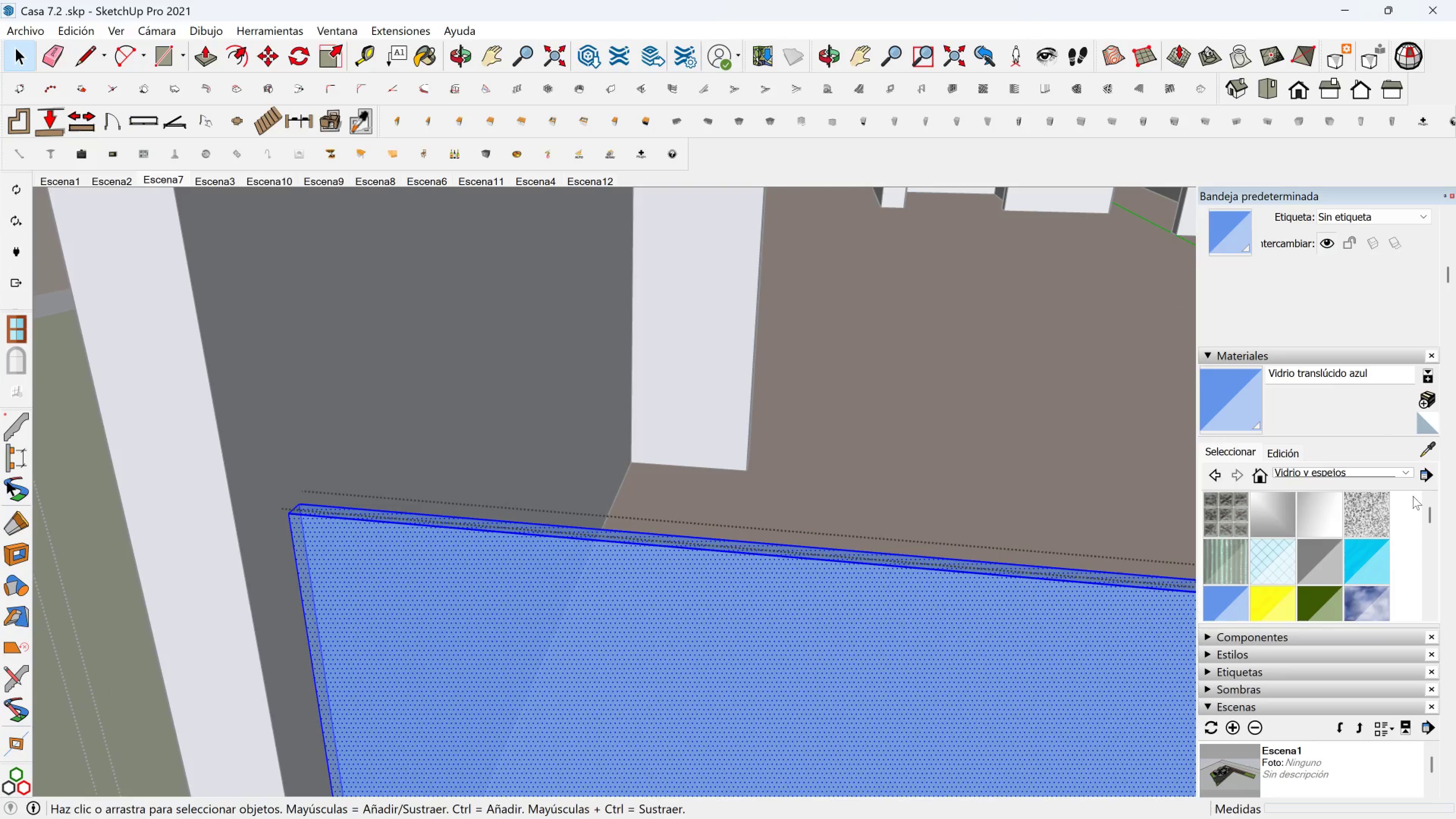 
left_click([1391, 469])
 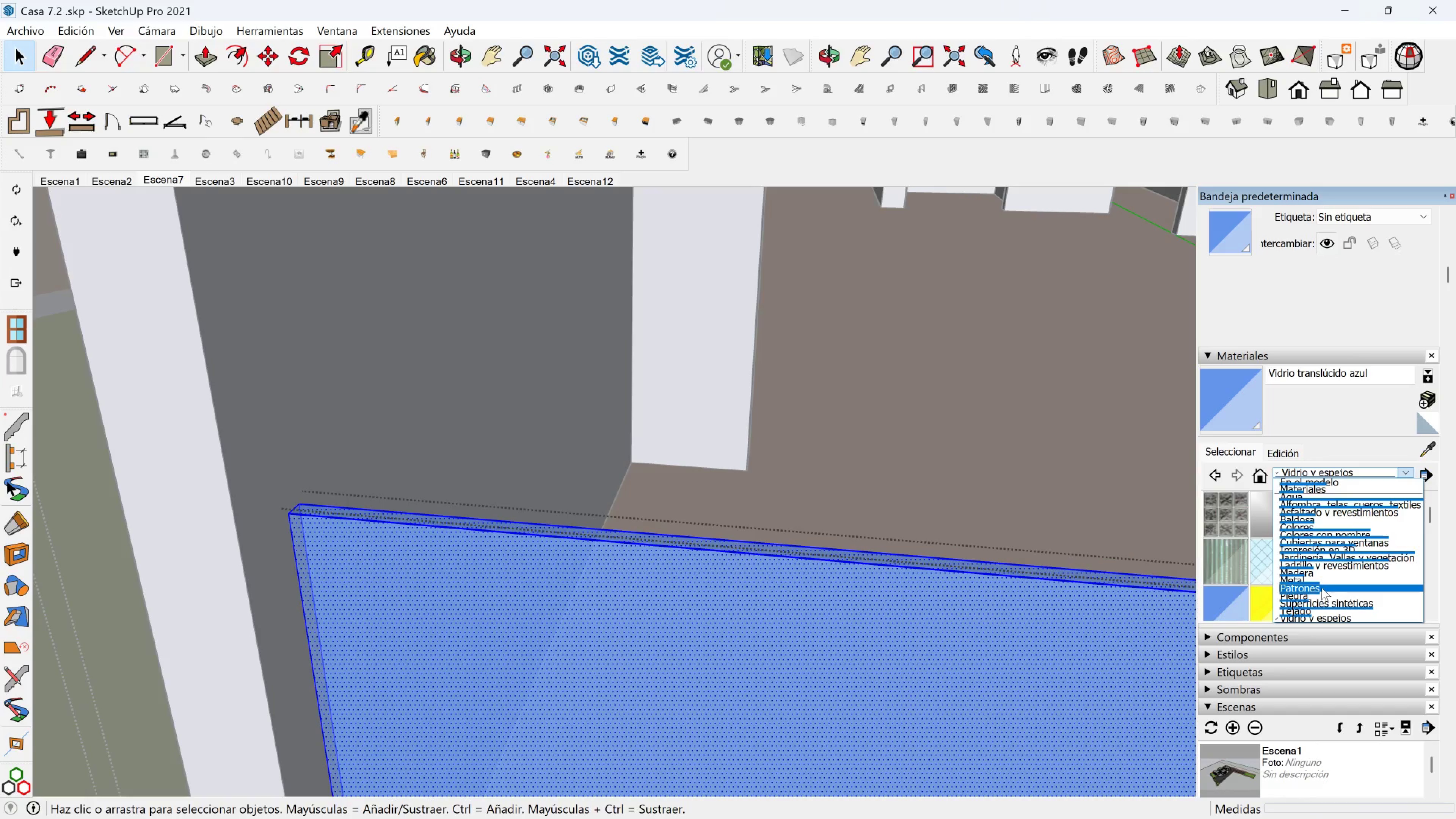 
left_click([1306, 578])
 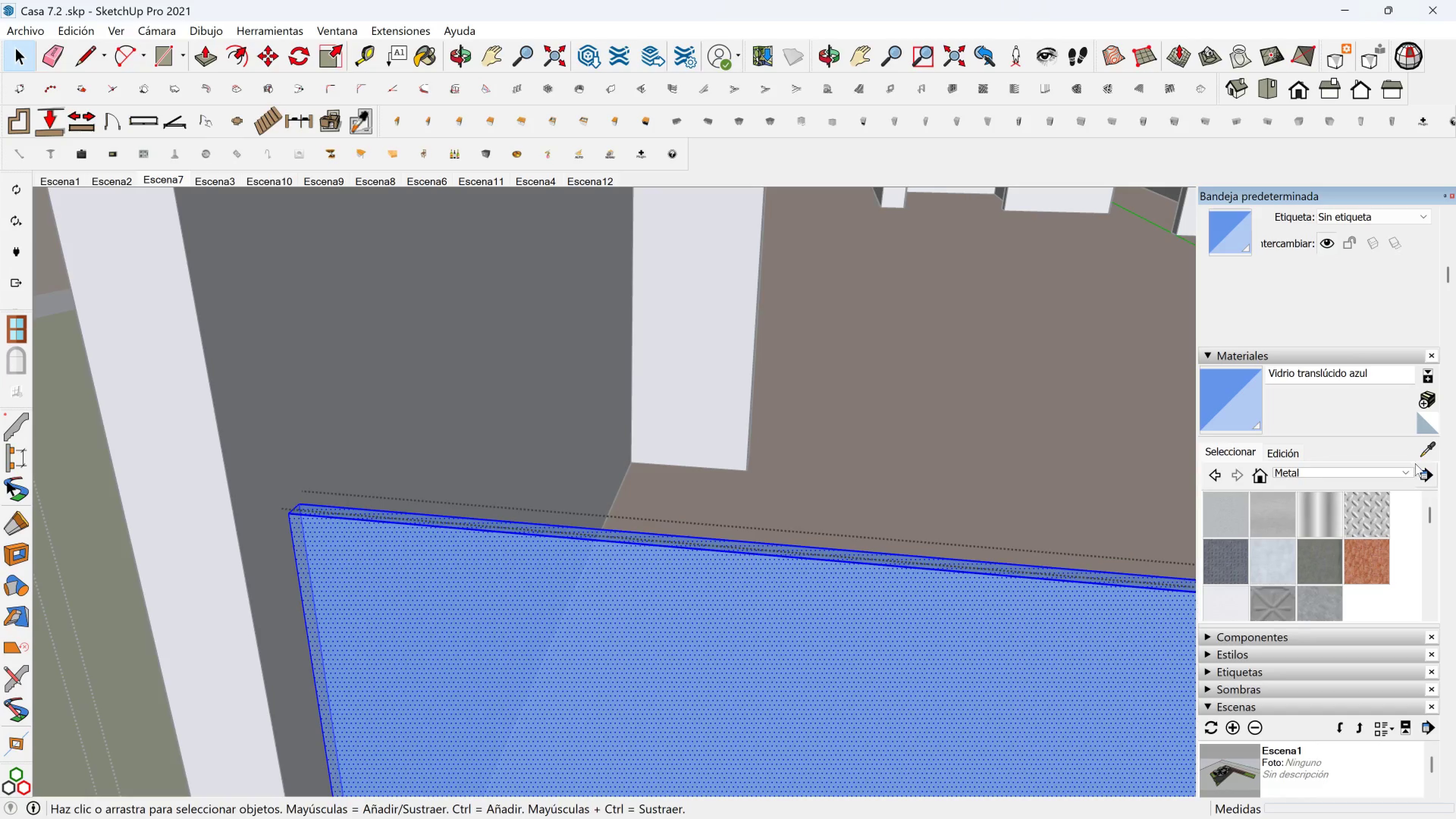 
left_click([1424, 449])
 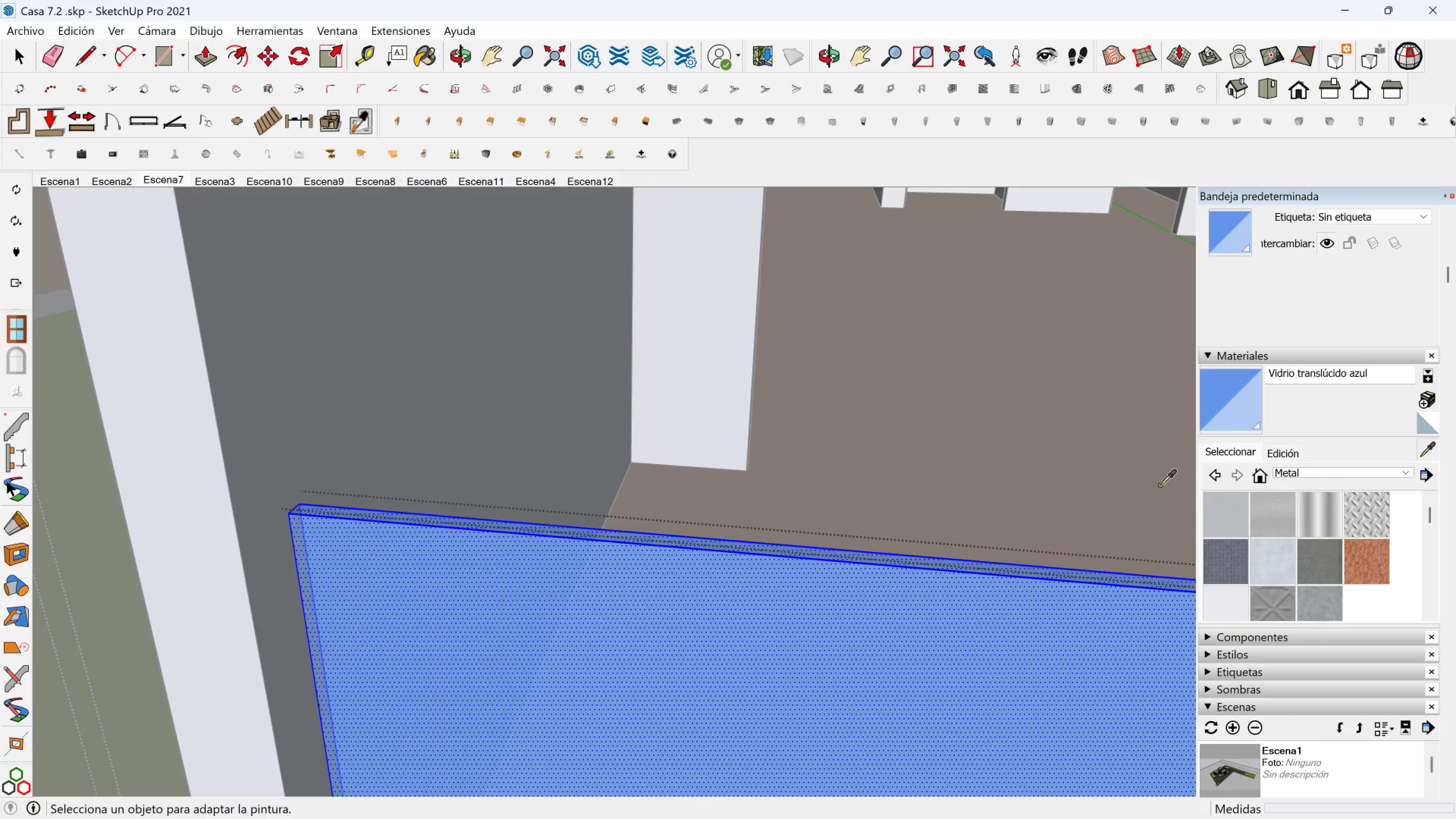 
scroll: coordinate [1106, 496], scroll_direction: down, amount: 7.0
 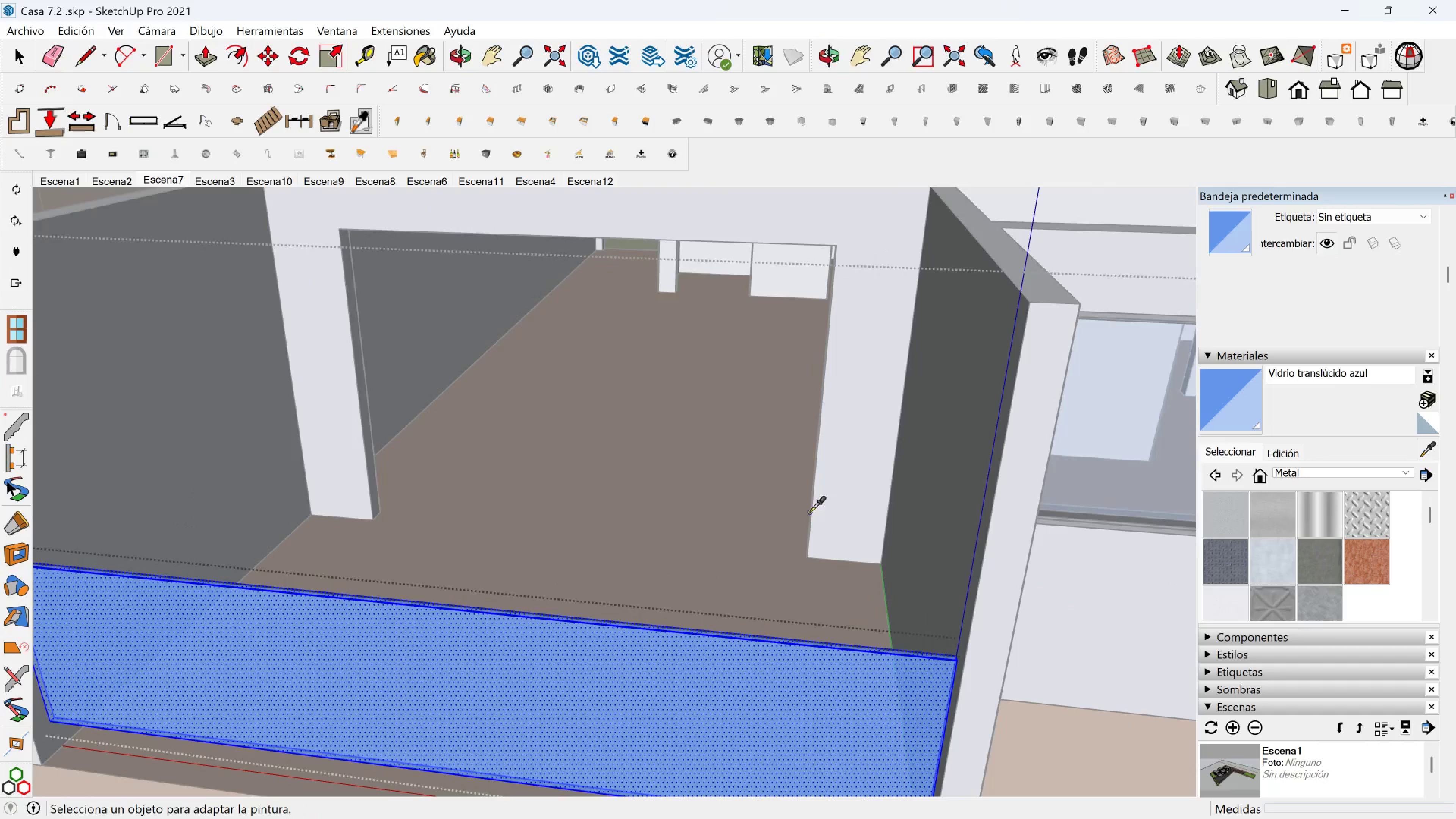 
hold_key(key=ShiftLeft, duration=0.6)
 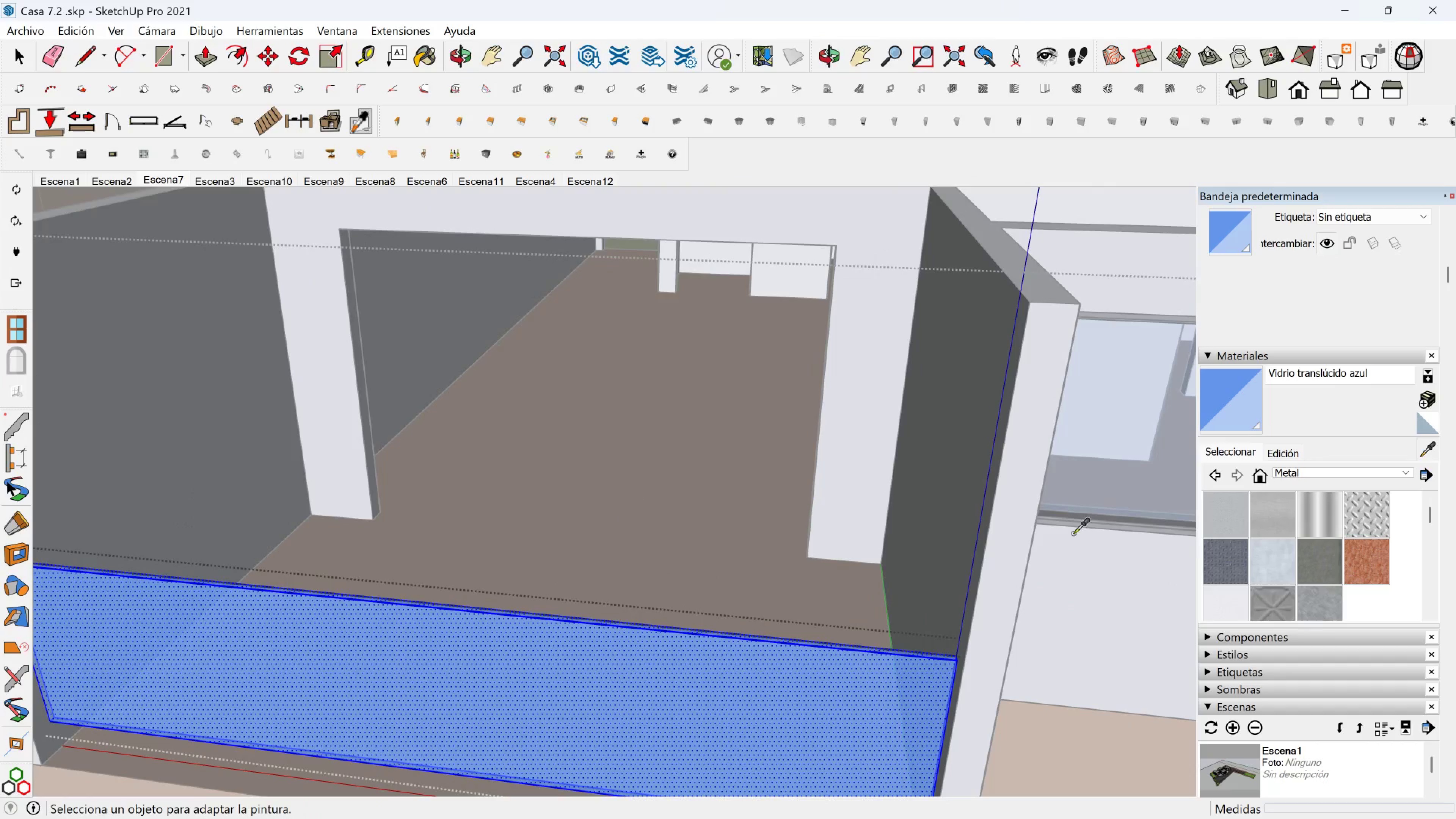 
hold_key(key=ShiftLeft, duration=0.37)
 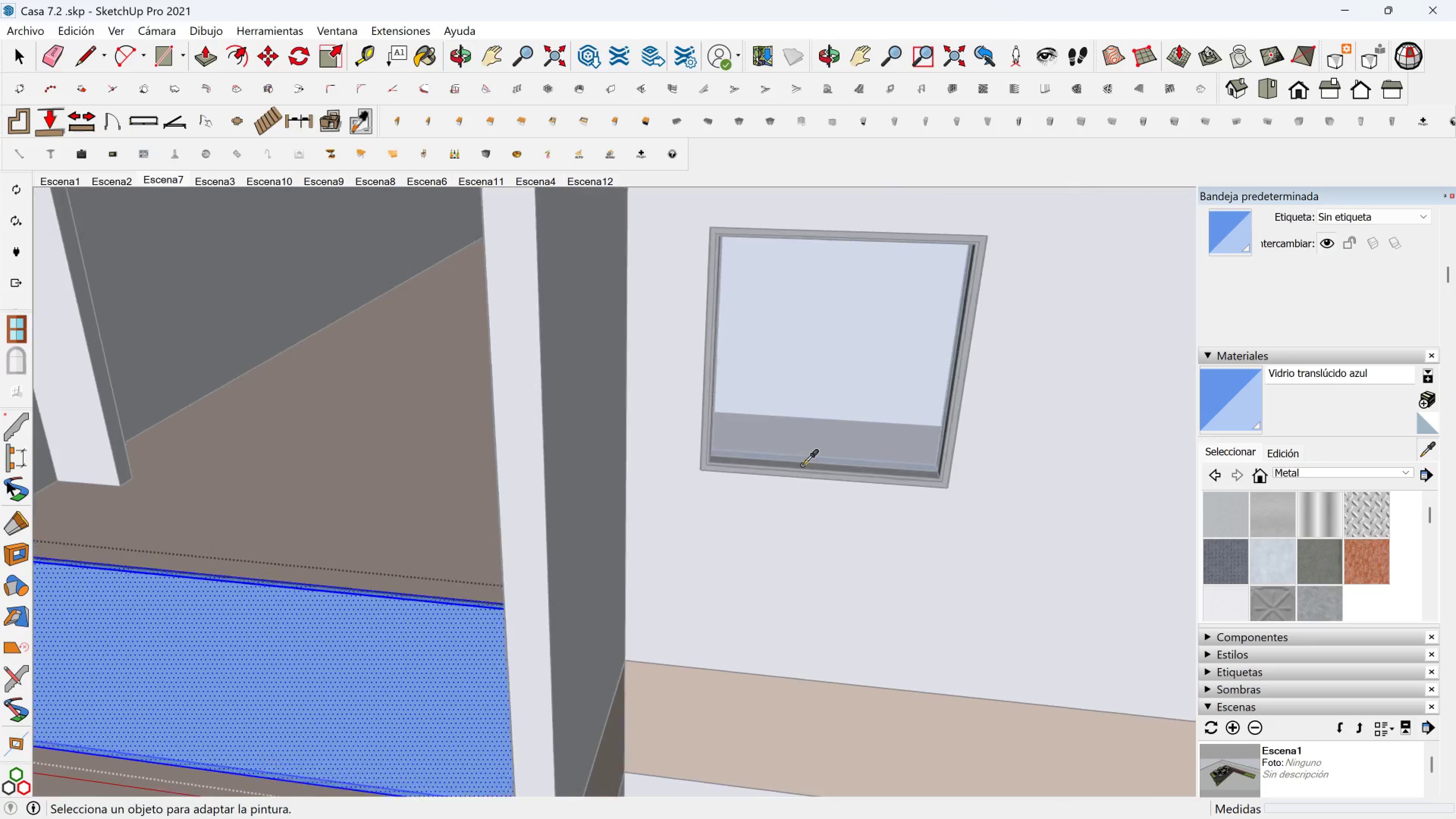 
scroll: coordinate [802, 465], scroll_direction: up, amount: 3.0
 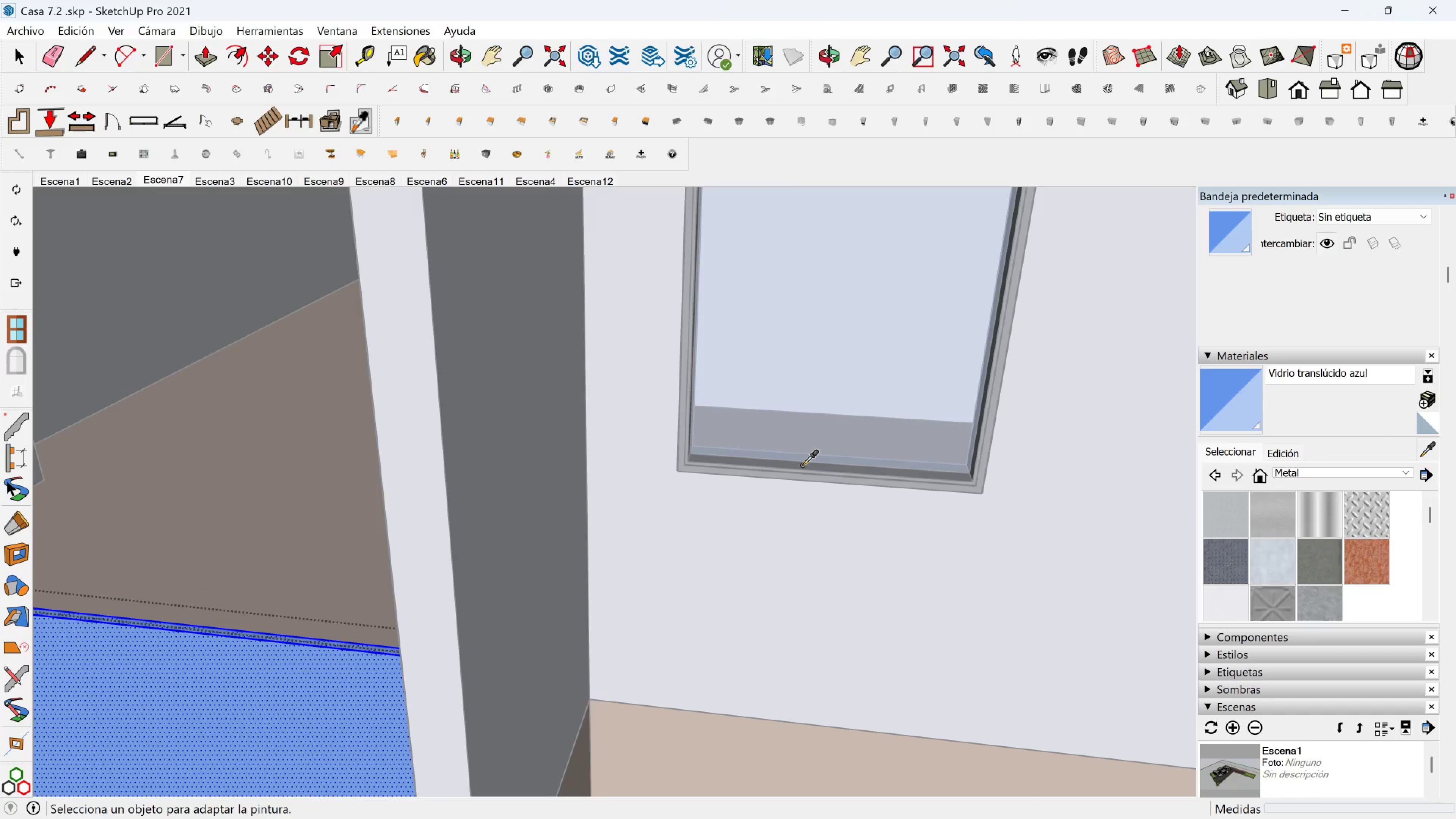 
left_click([802, 465])
 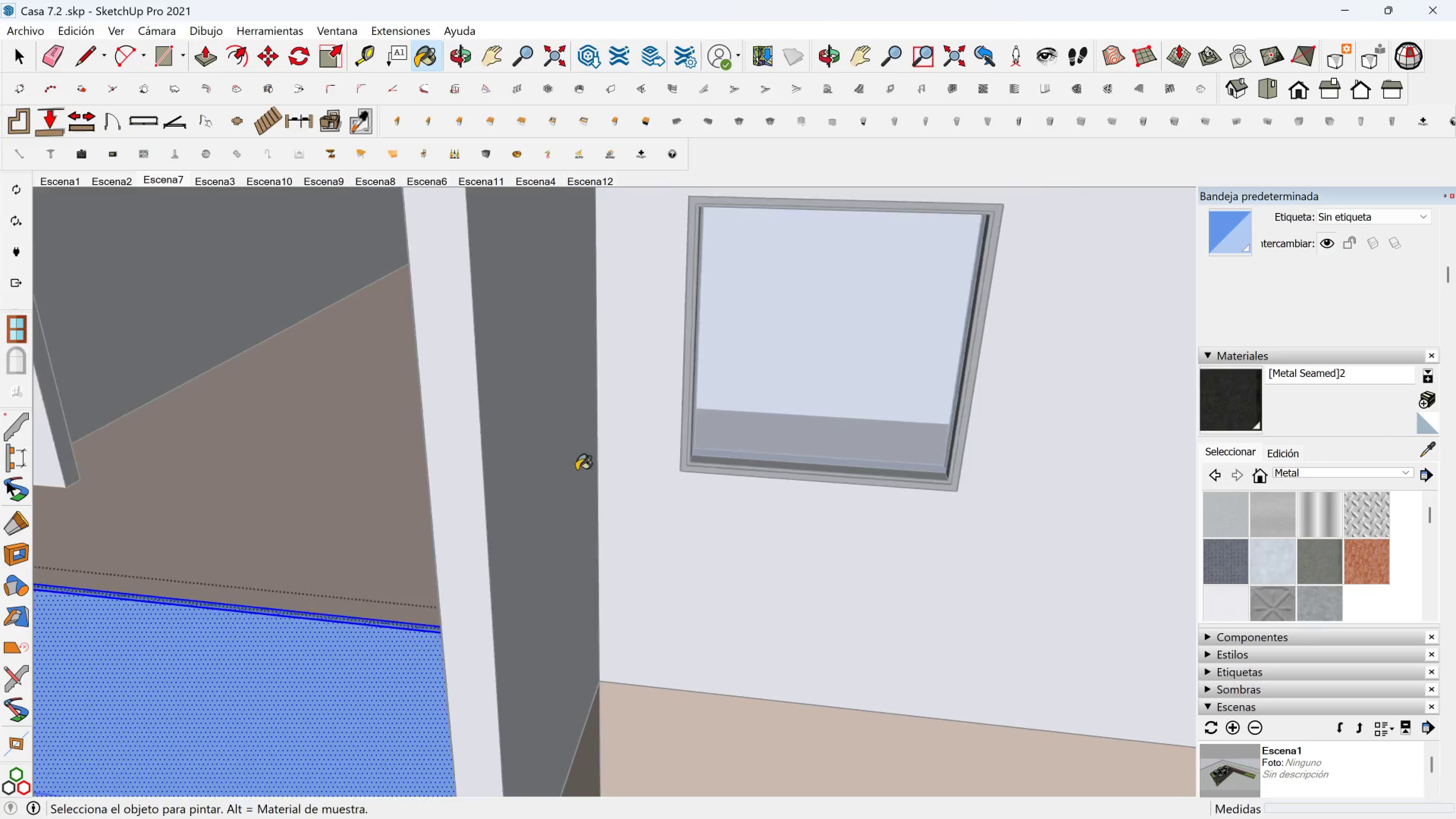 
scroll: coordinate [547, 470], scroll_direction: down, amount: 3.0
 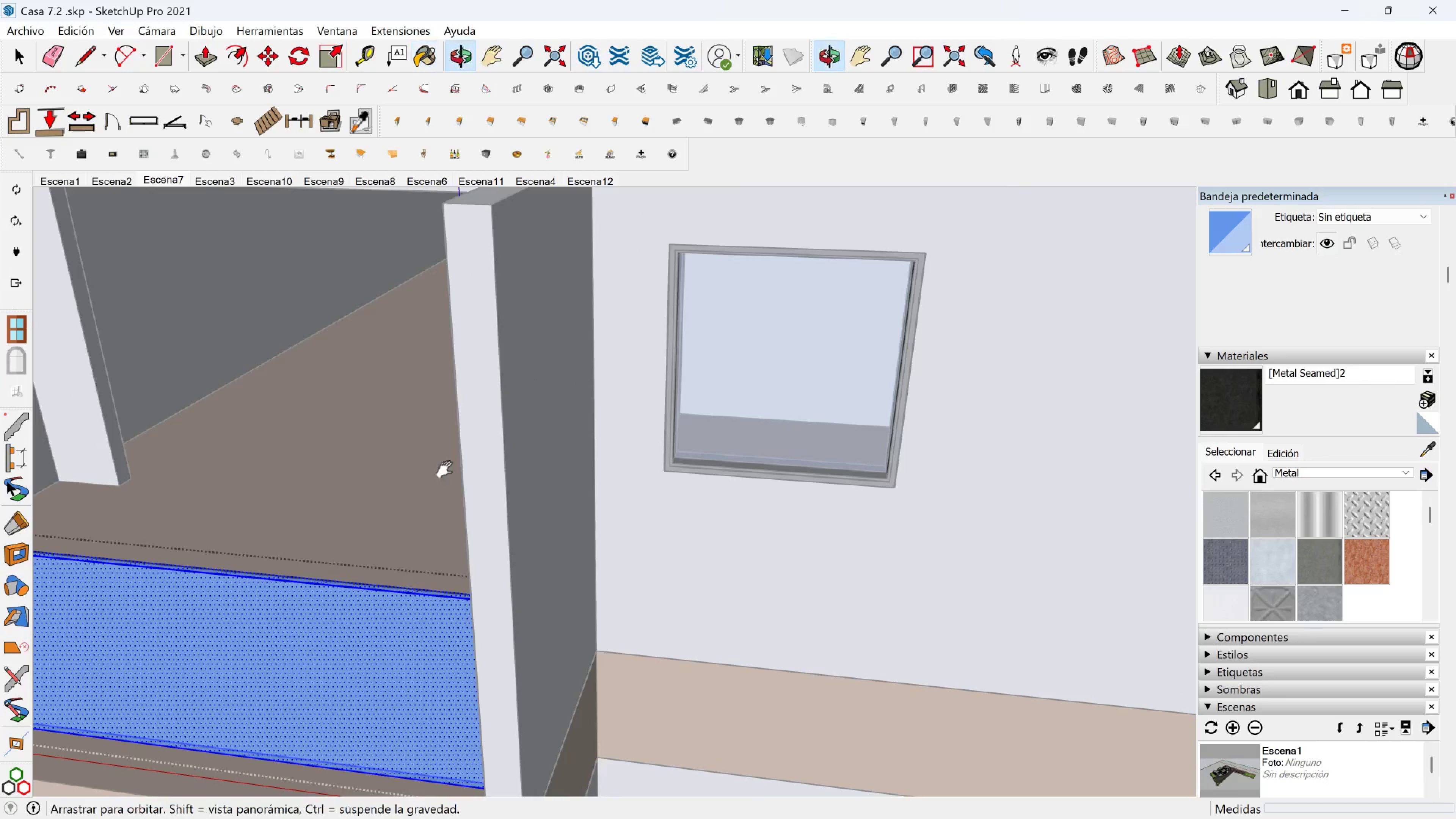 
hold_key(key=ShiftLeft, duration=0.36)
 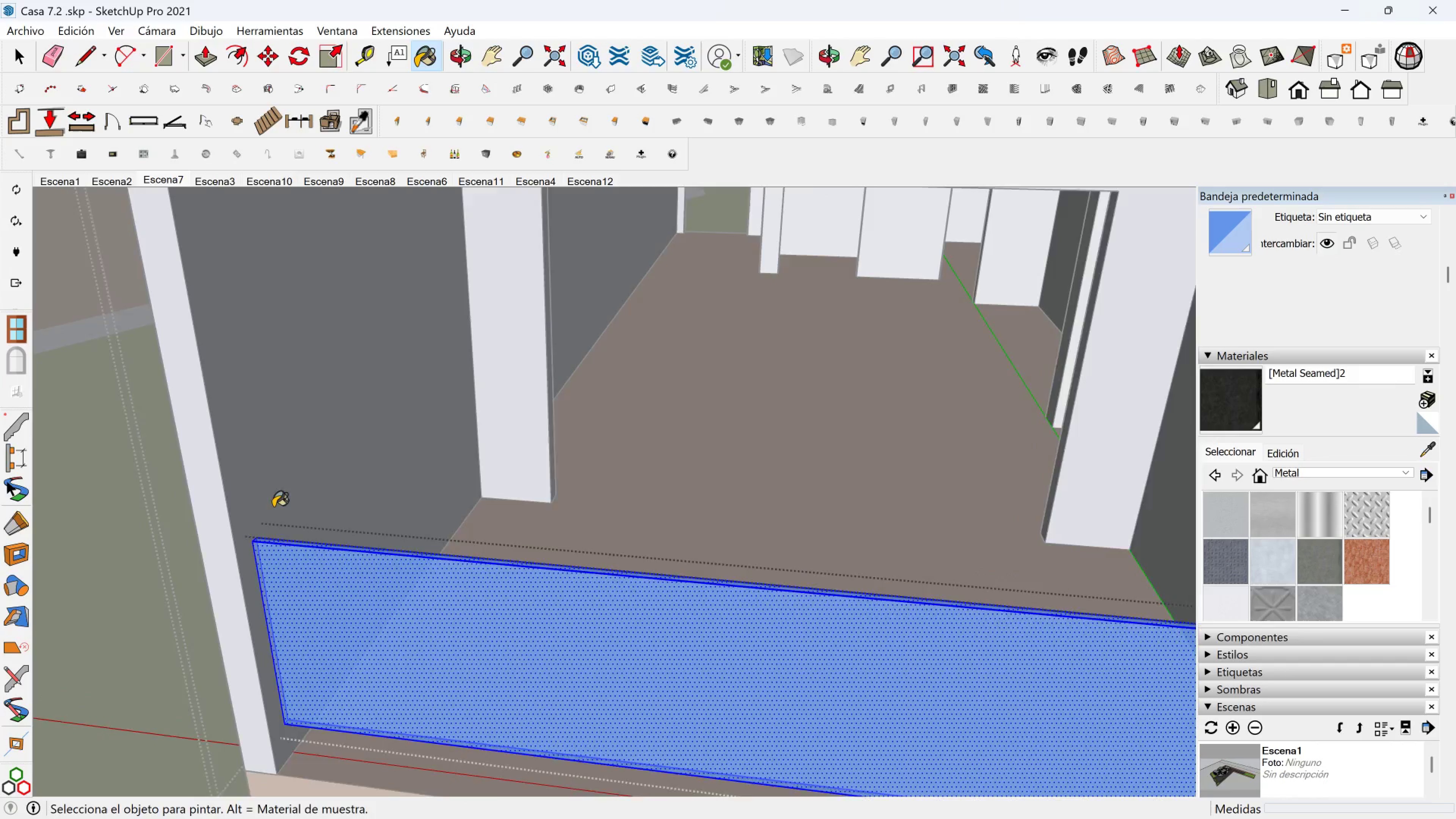 
scroll: coordinate [276, 547], scroll_direction: up, amount: 10.0
 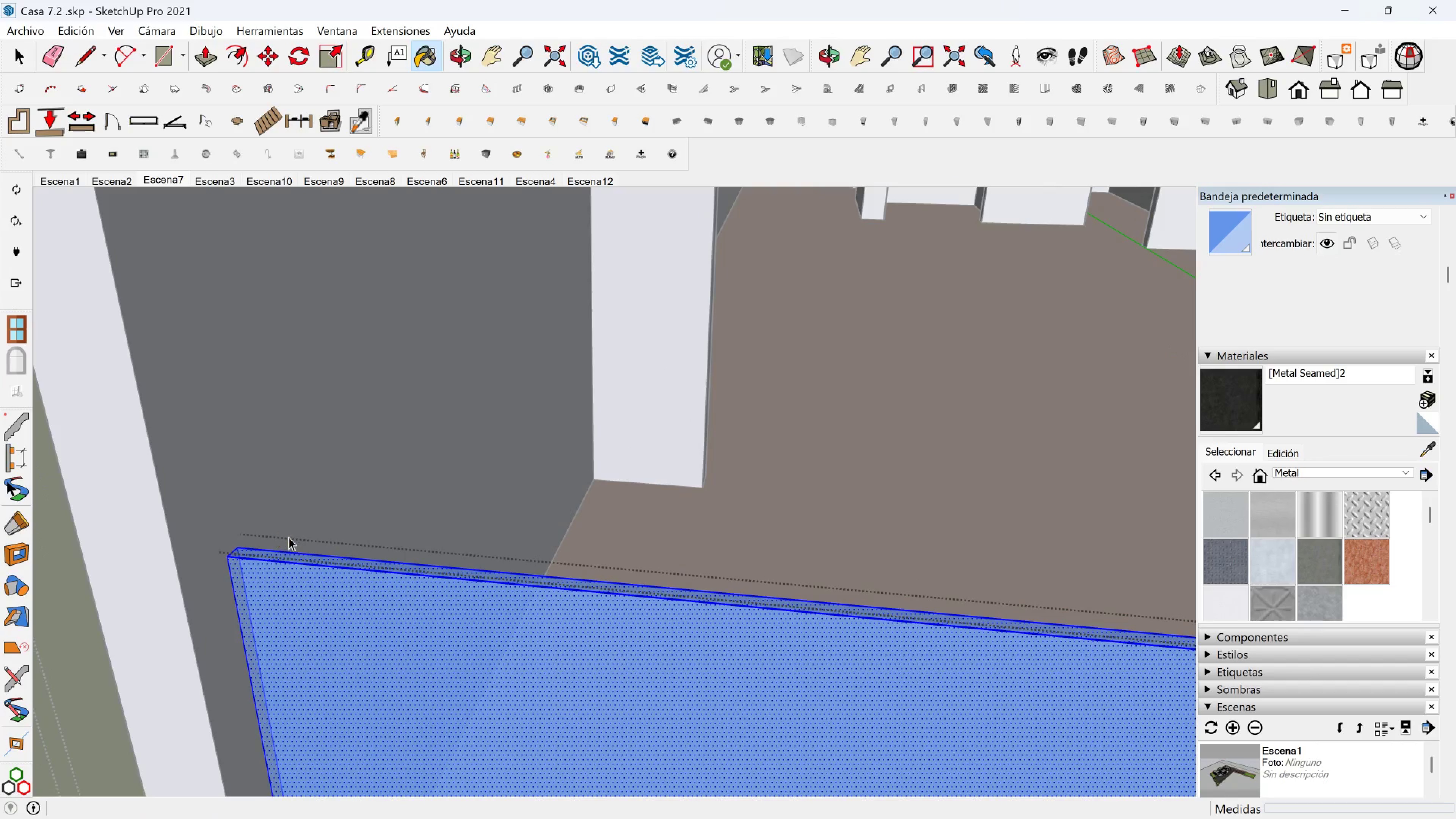 
key(Space)
 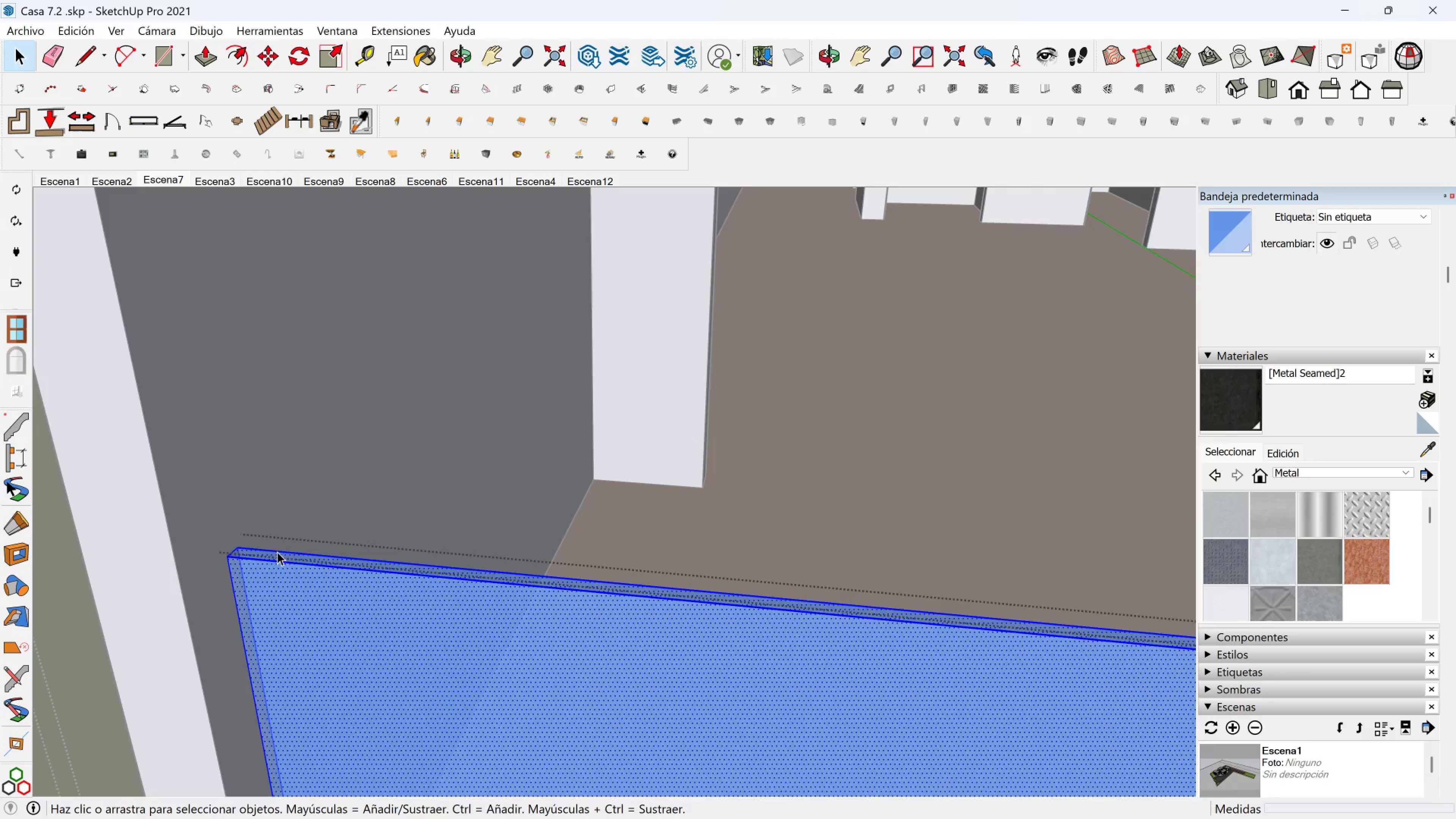 
key(Escape)
 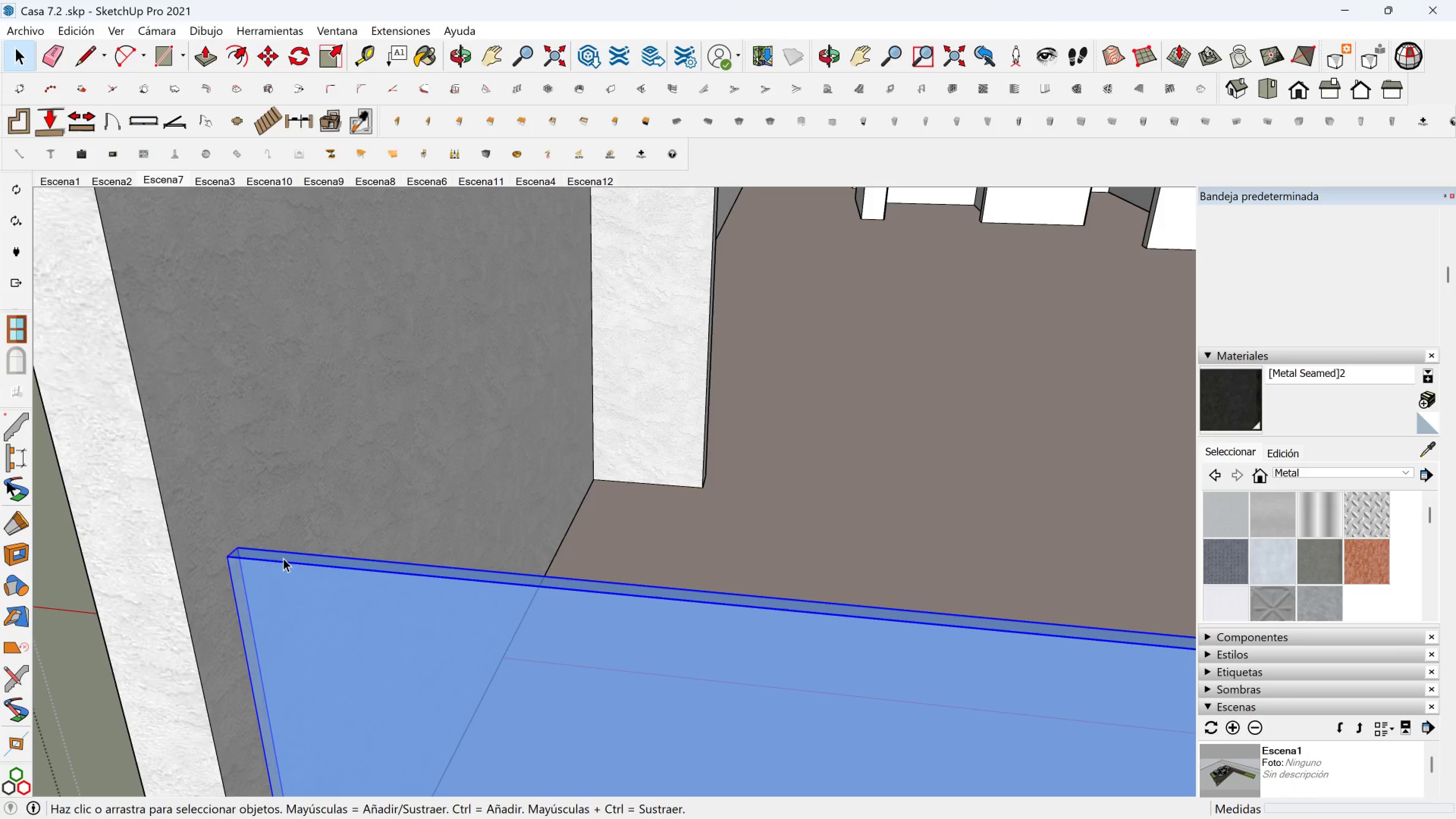 
double_click([283, 558])
 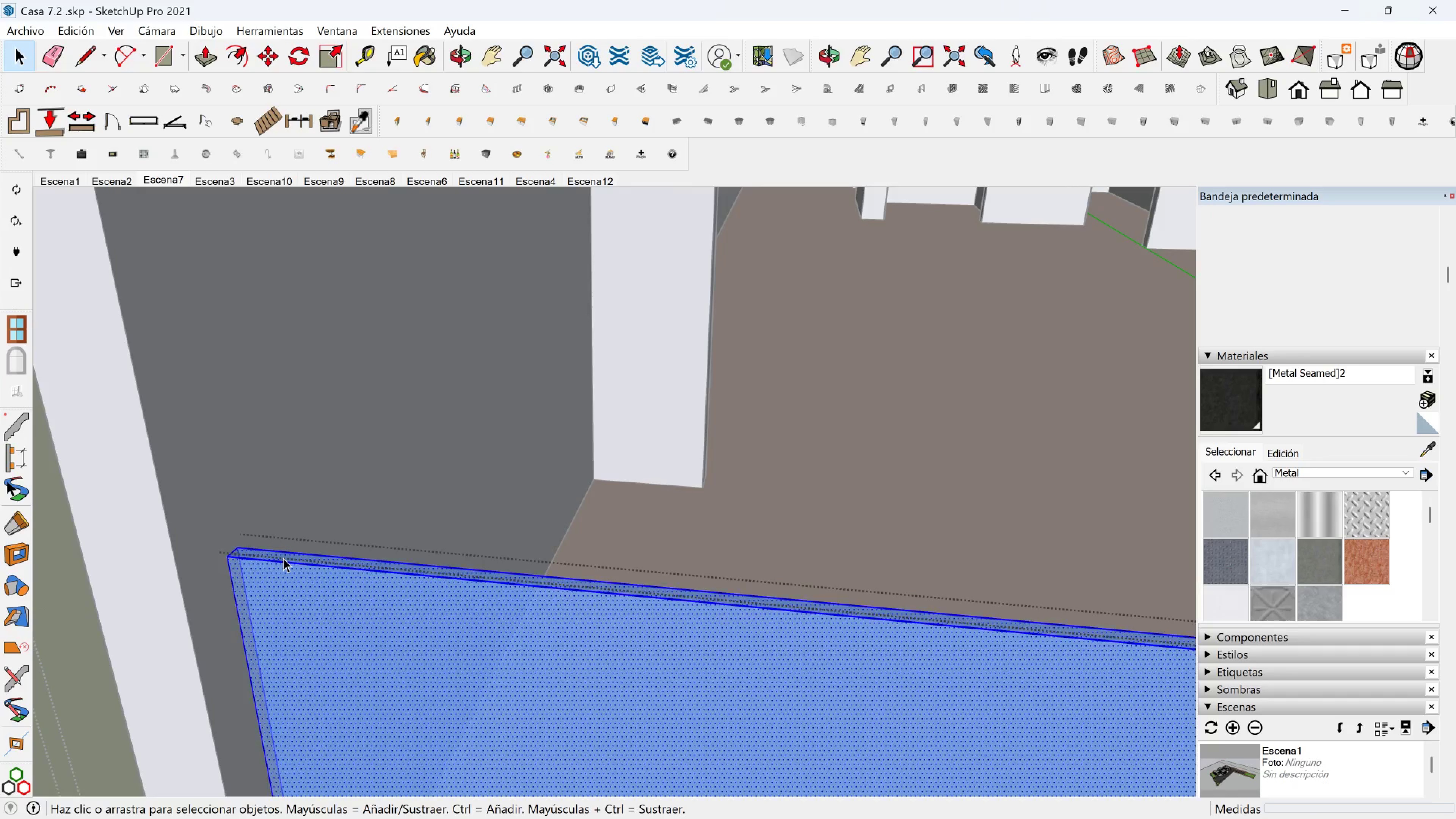 
triple_click([283, 558])
 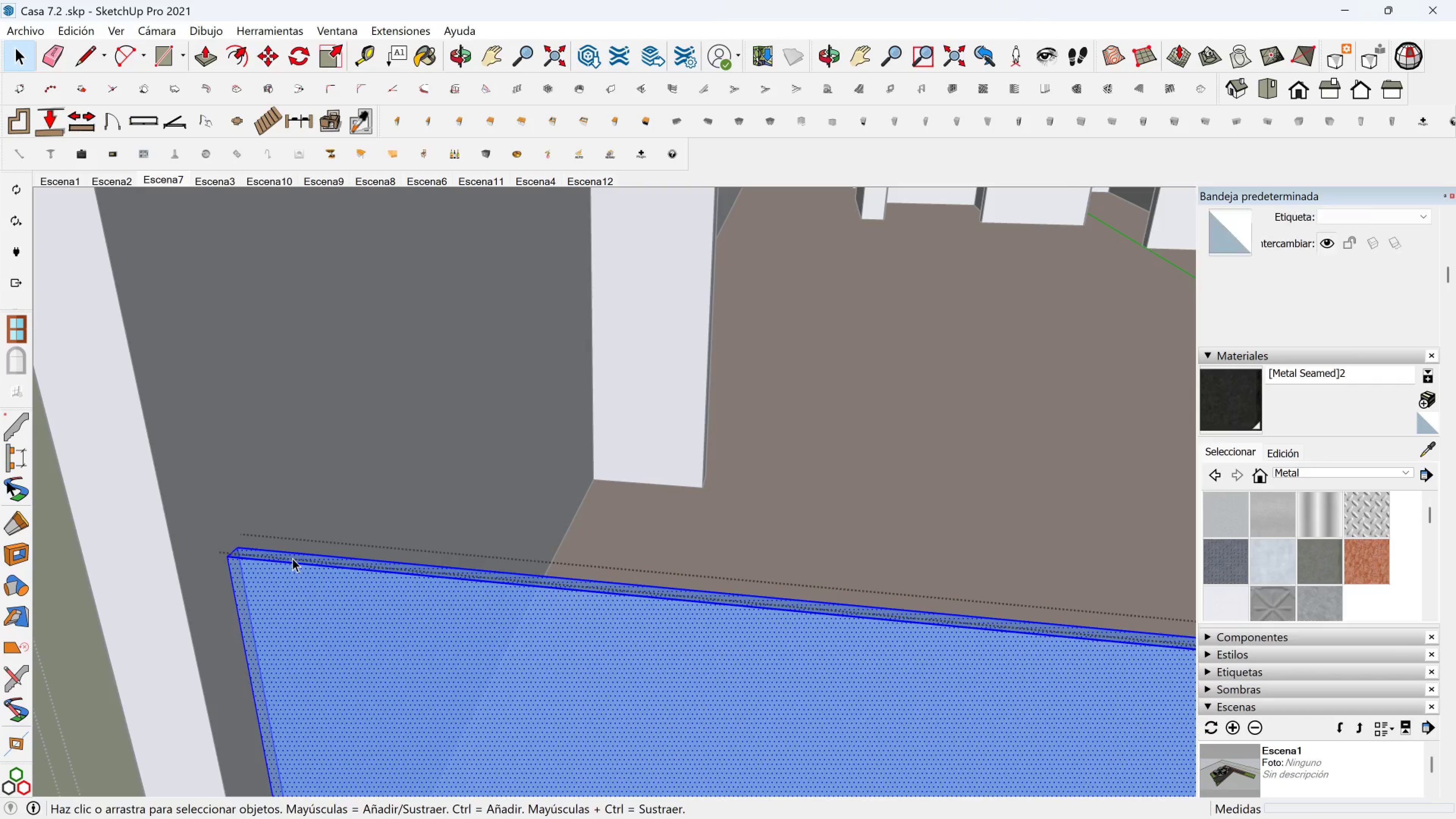 
left_click([292, 558])
 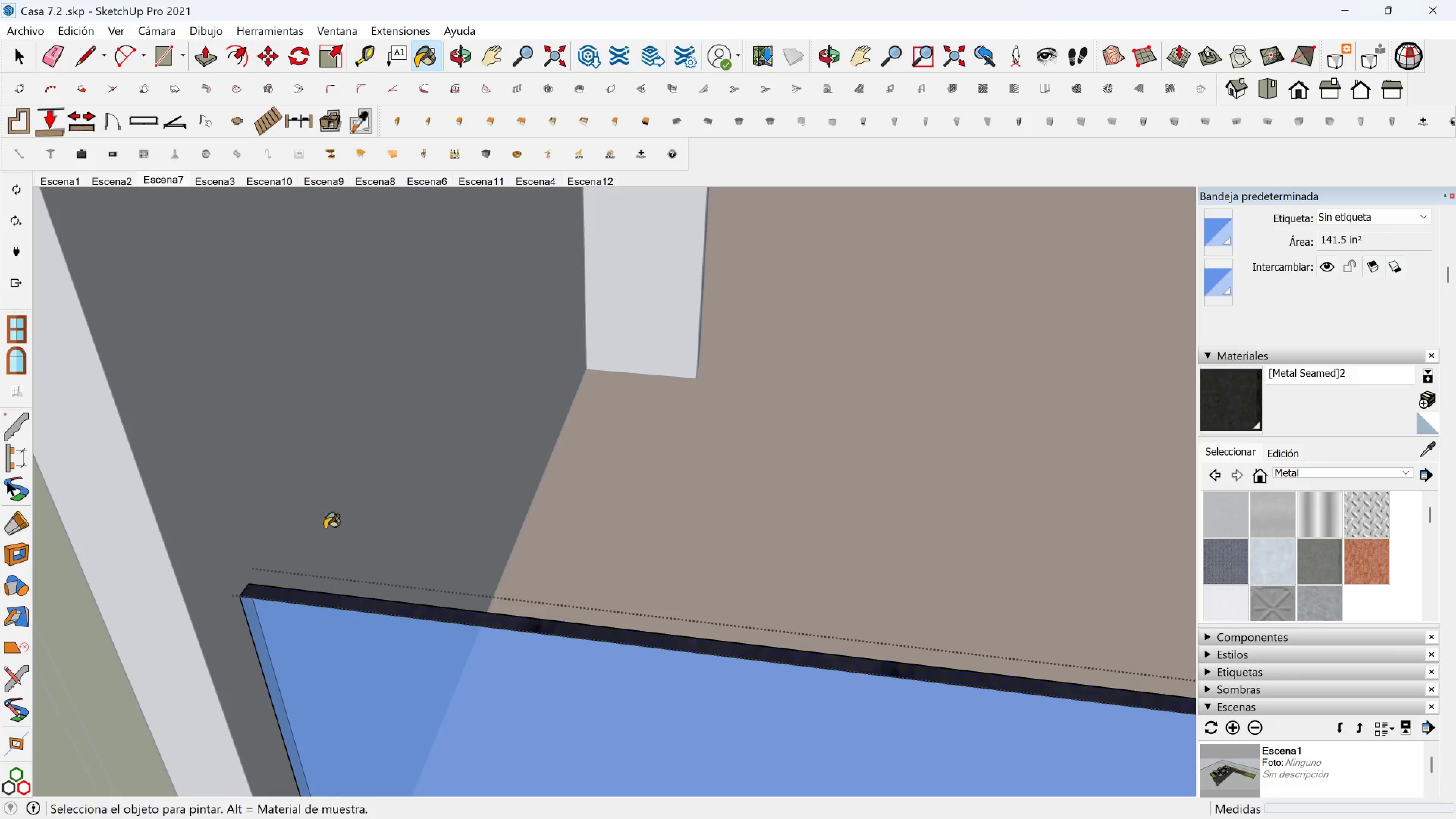 
left_click_drag(start_coordinate=[202, 58], to_coordinate=[204, 59])
 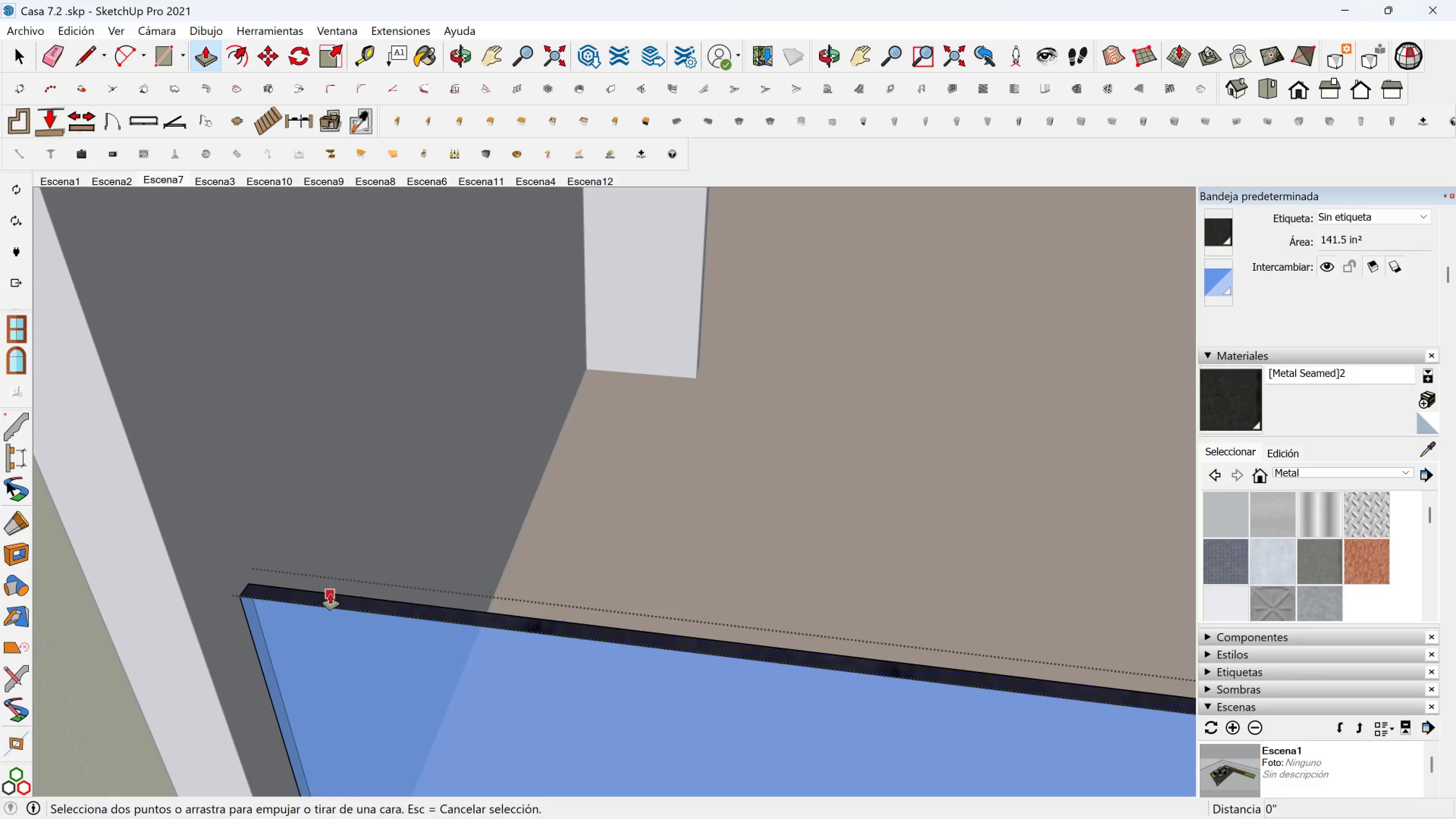 
key(Space)
 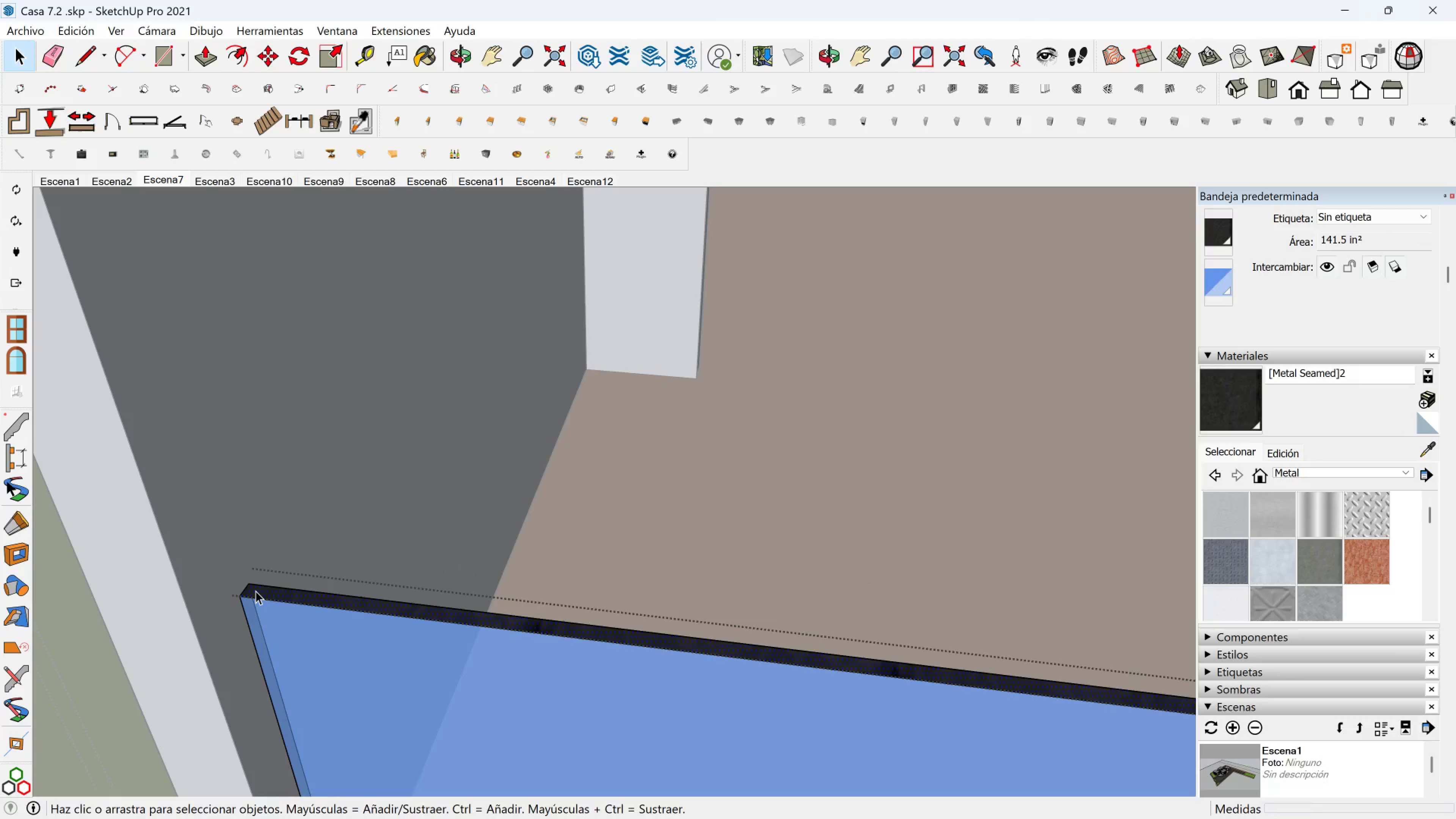 
left_click([256, 591])
 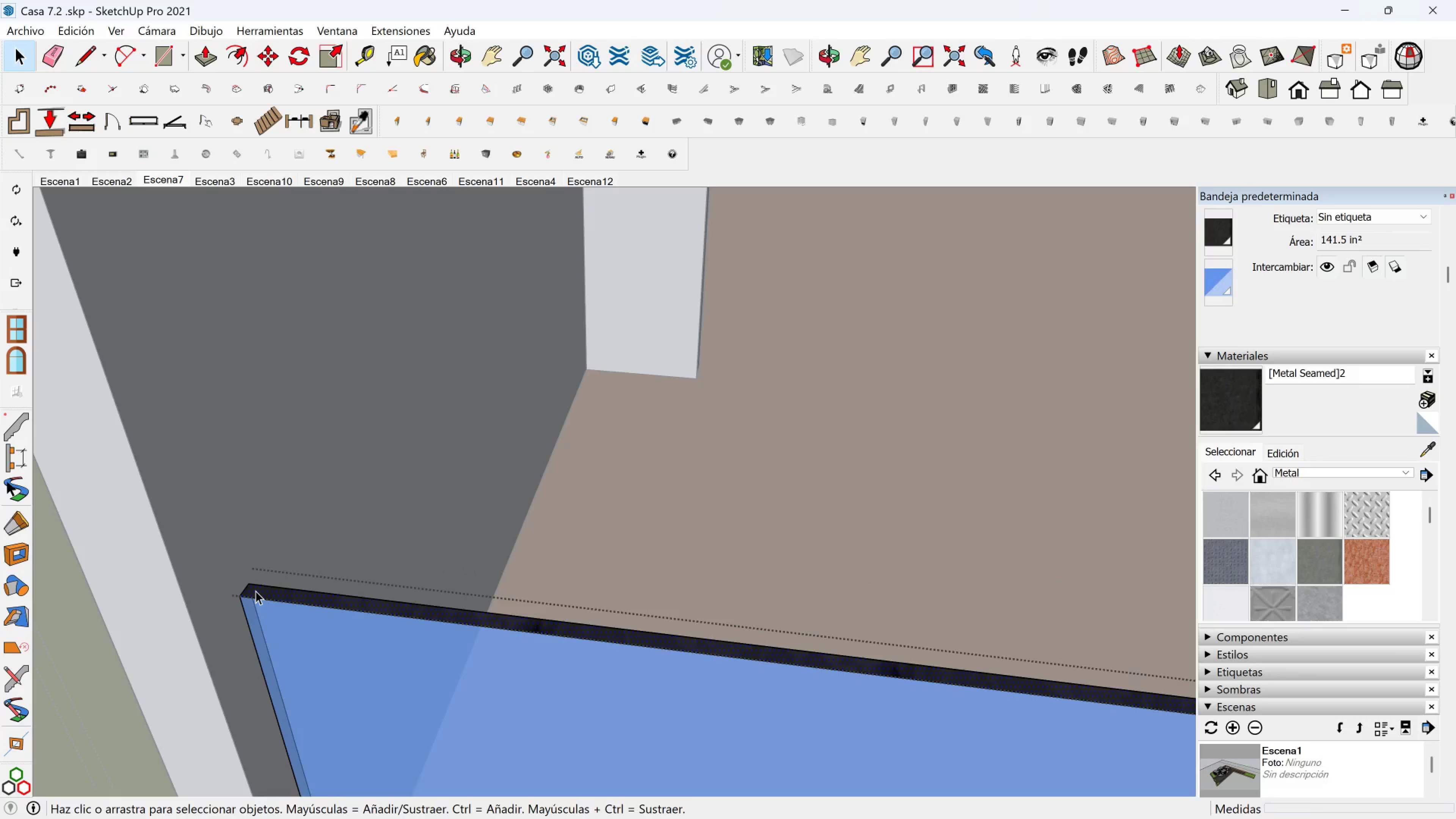 
key(M)
 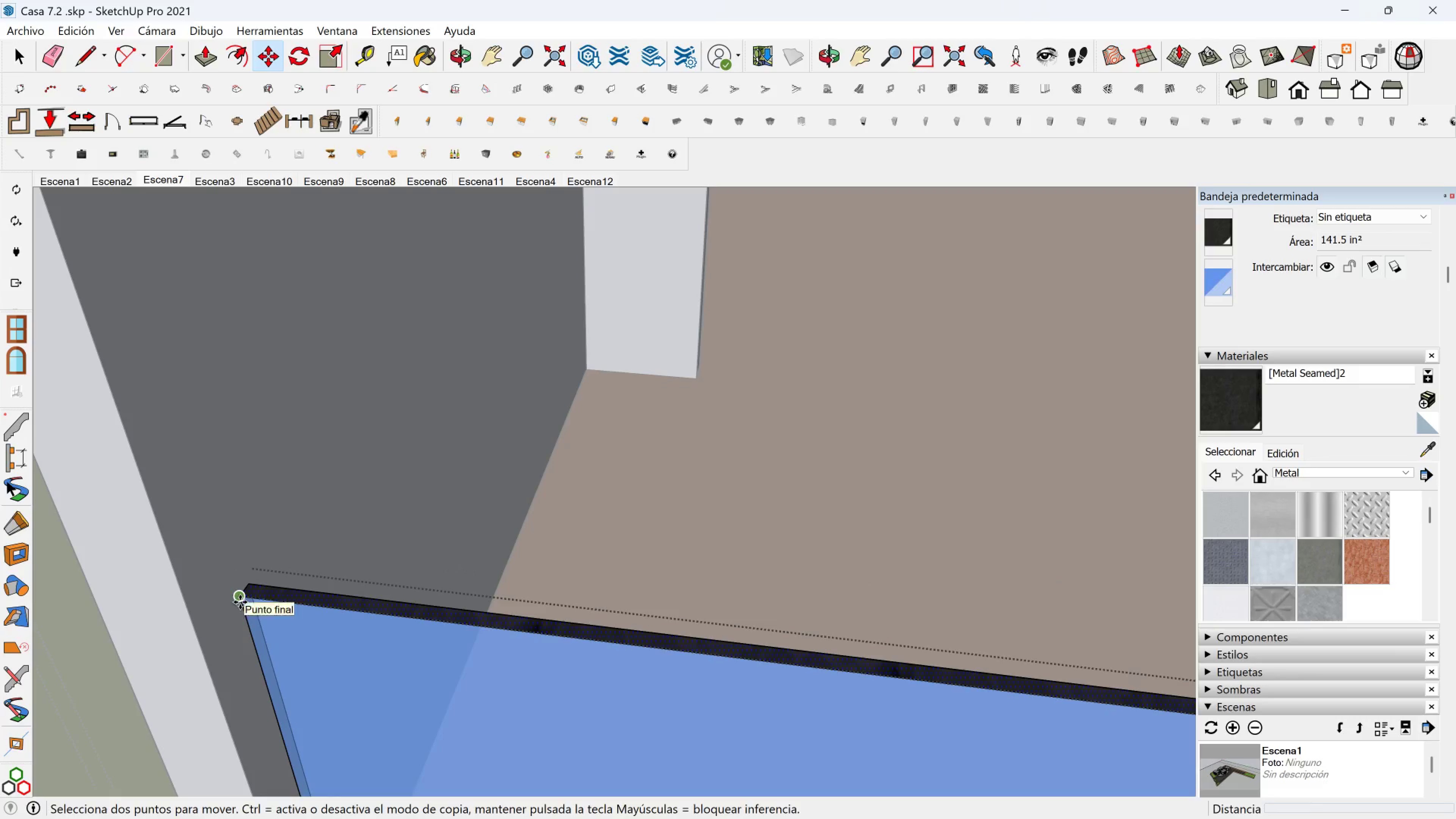 
left_click([240, 602])
 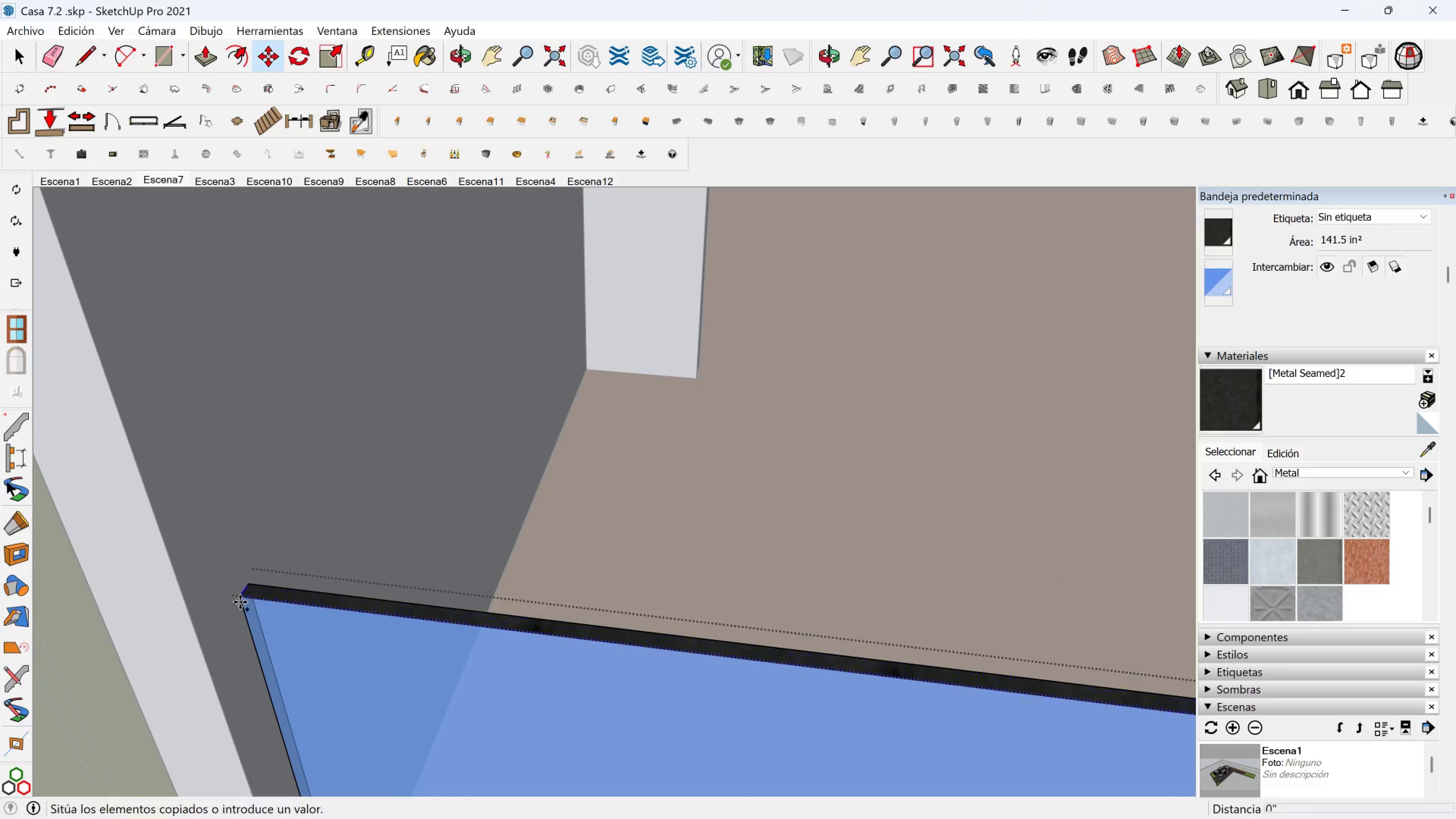 
key(Control+ControlLeft)
 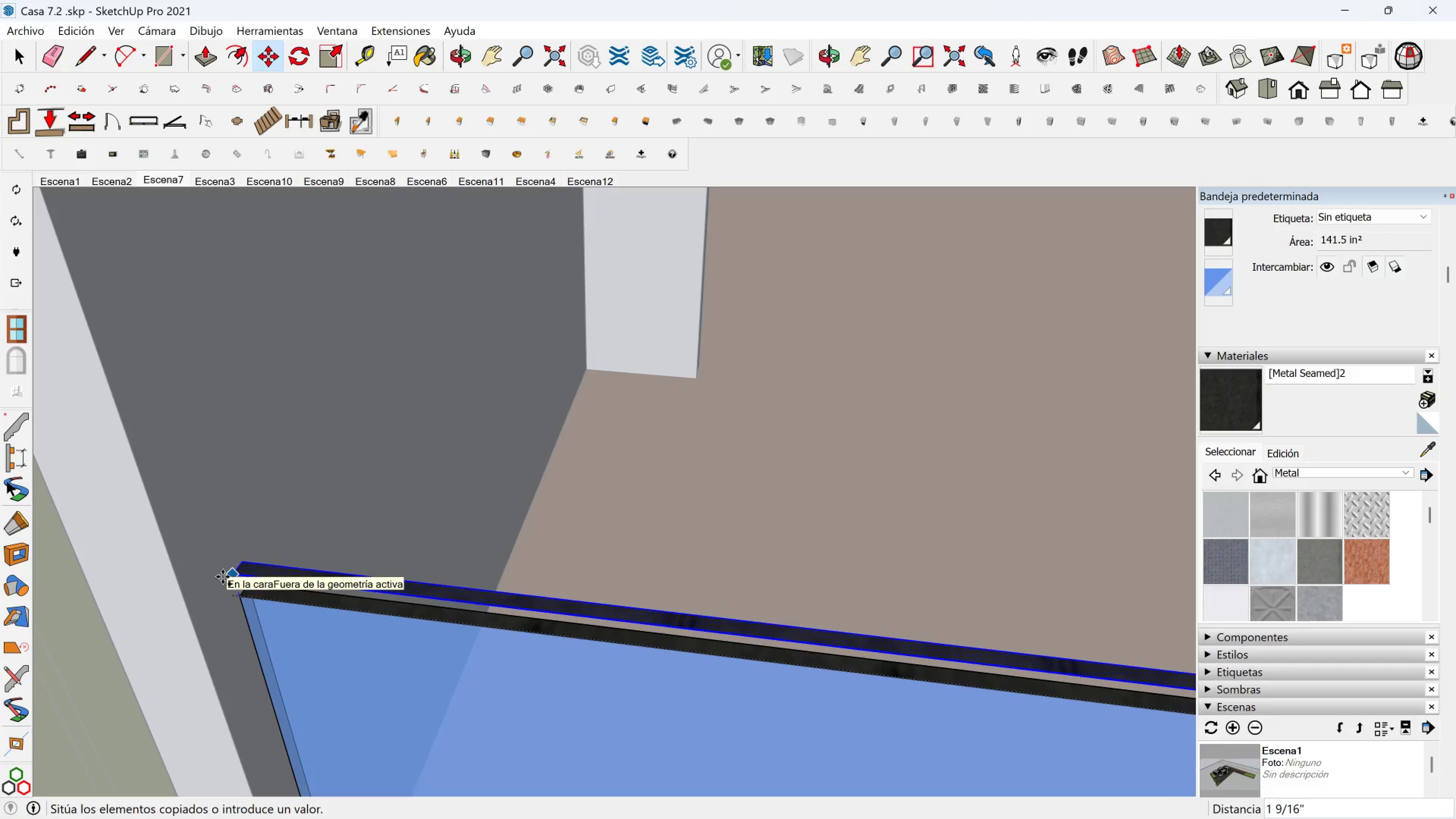 
key(2)
 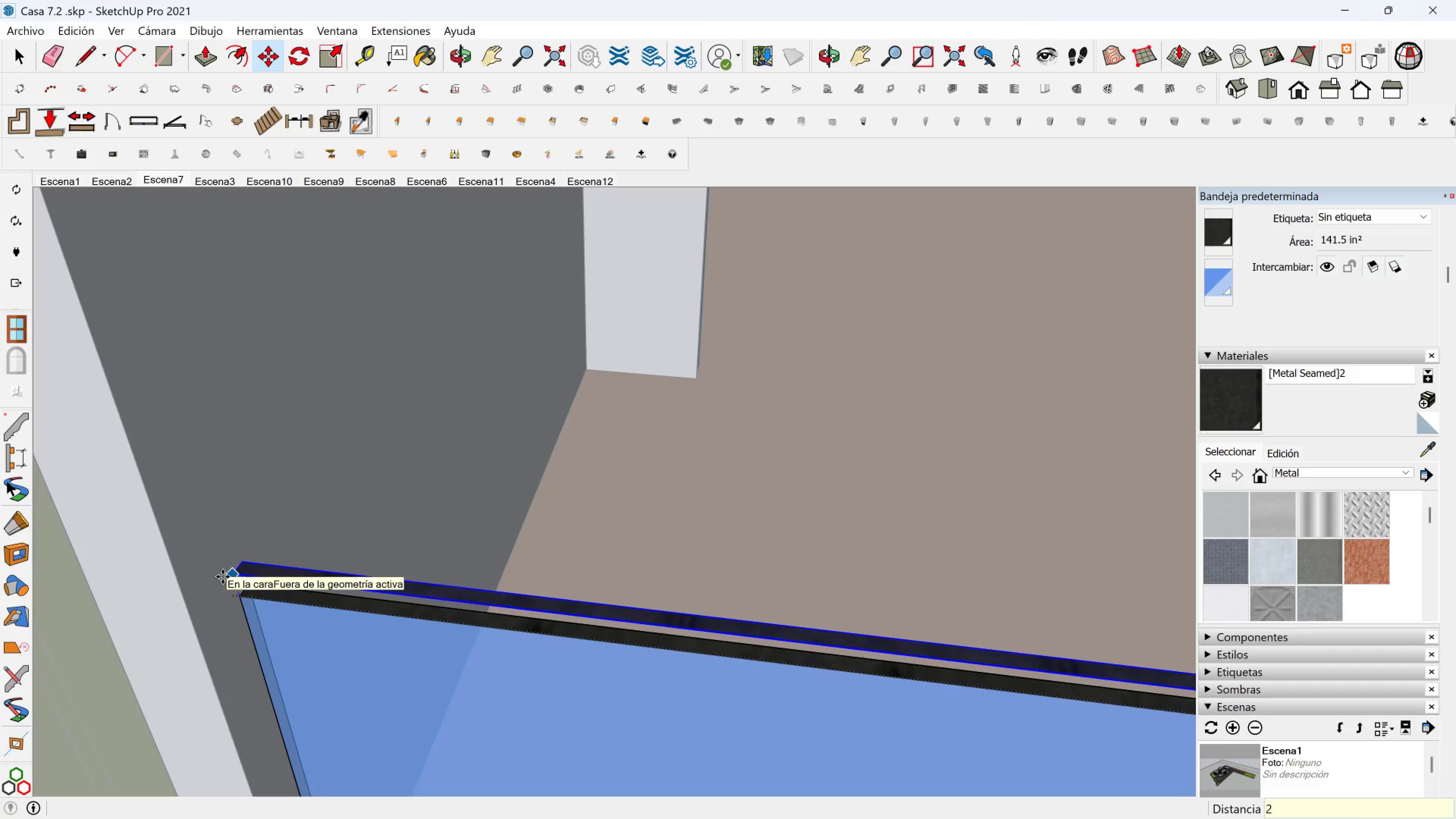 
key(Enter)
 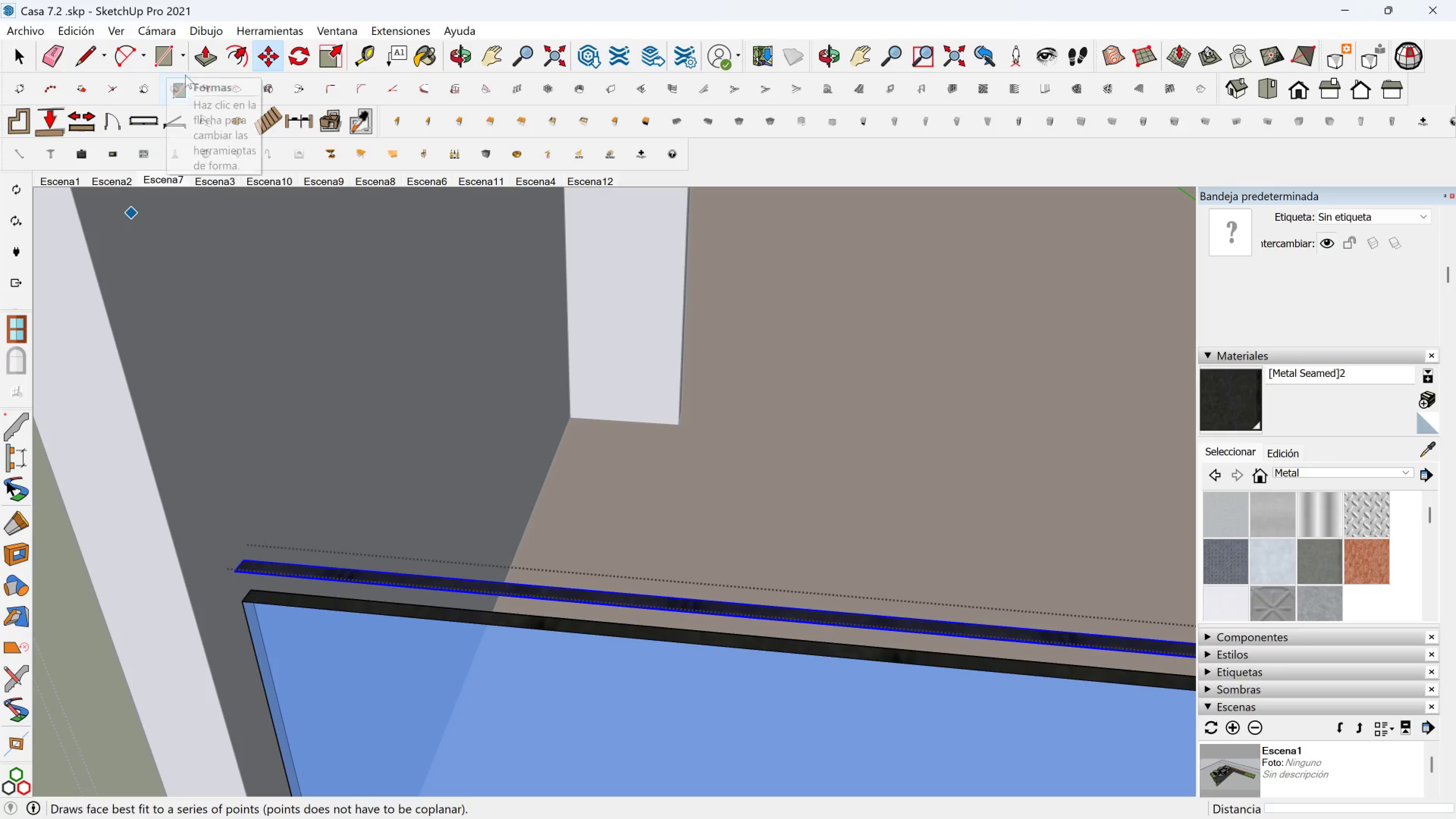 
left_click([210, 53])
 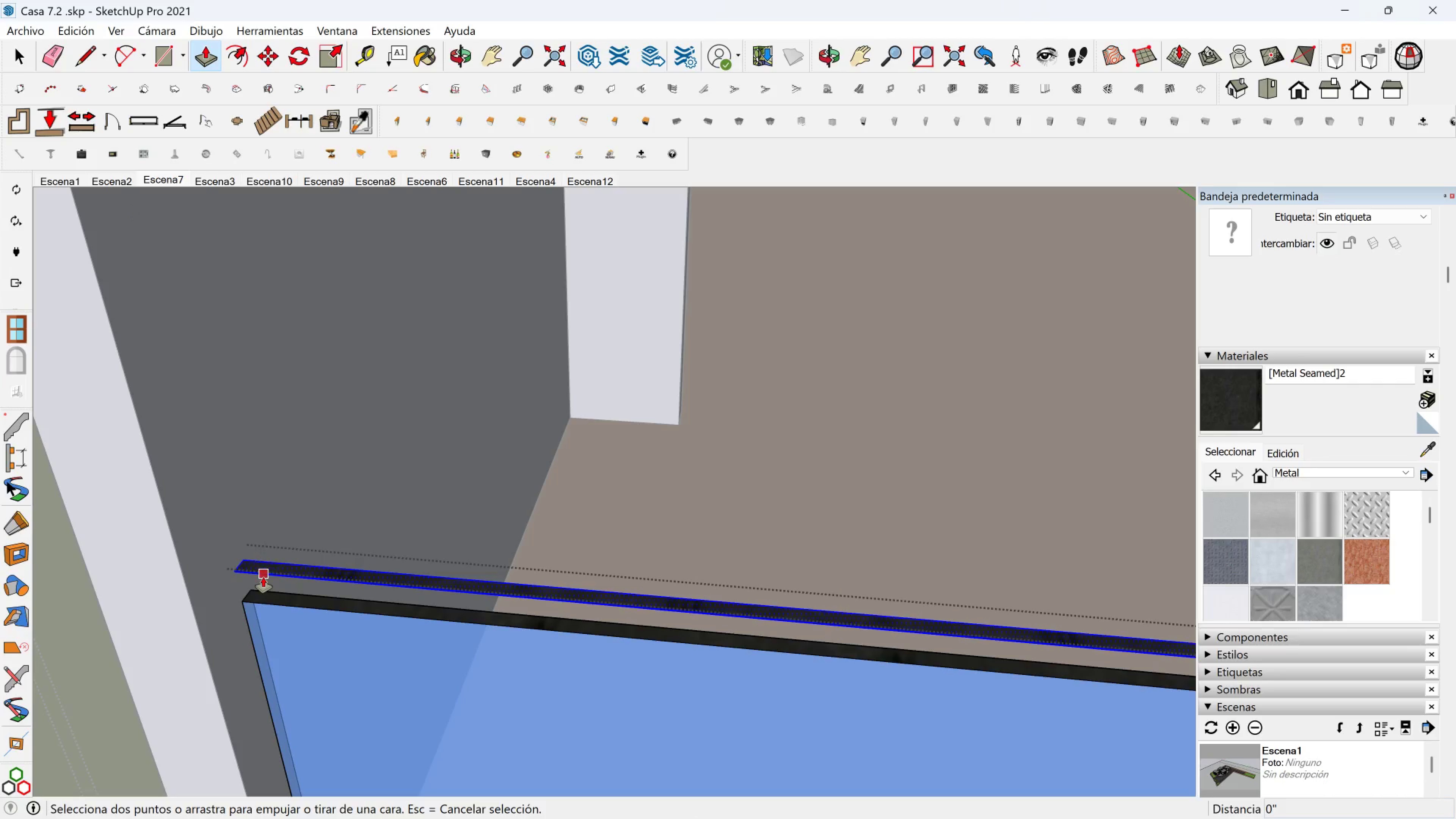 
left_click([264, 577])
 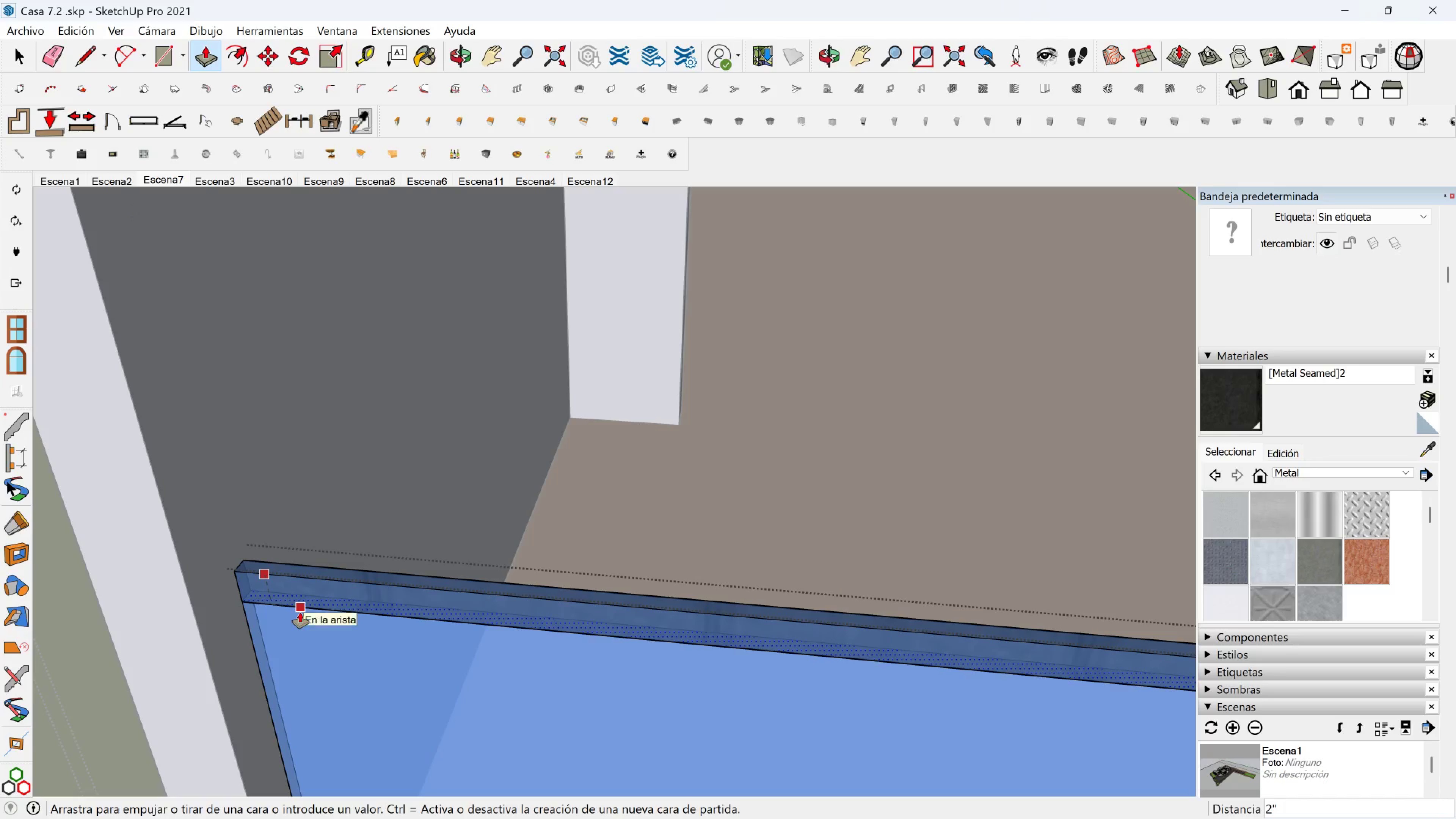 
left_click([300, 612])
 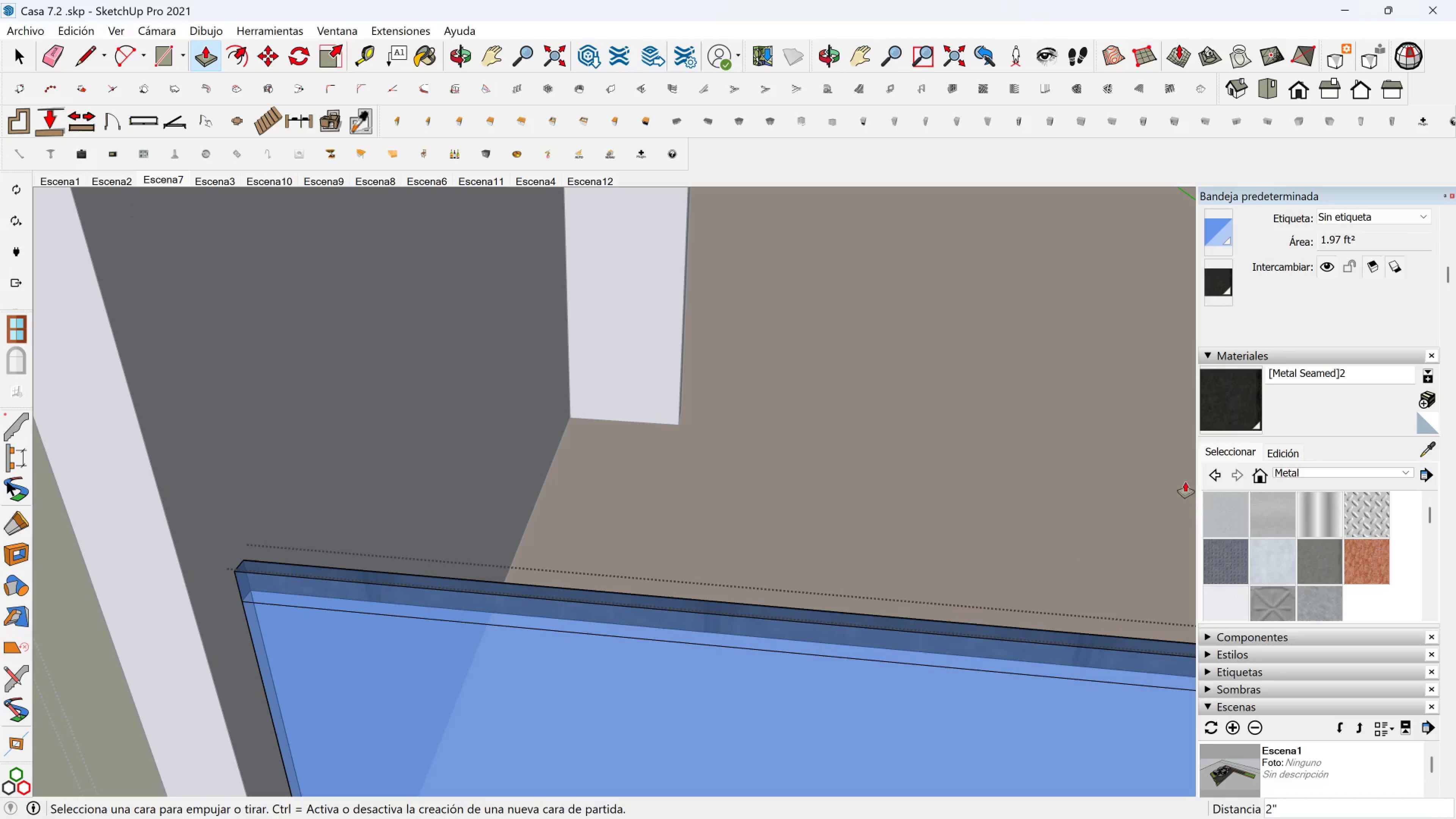 
left_click([1234, 393])
 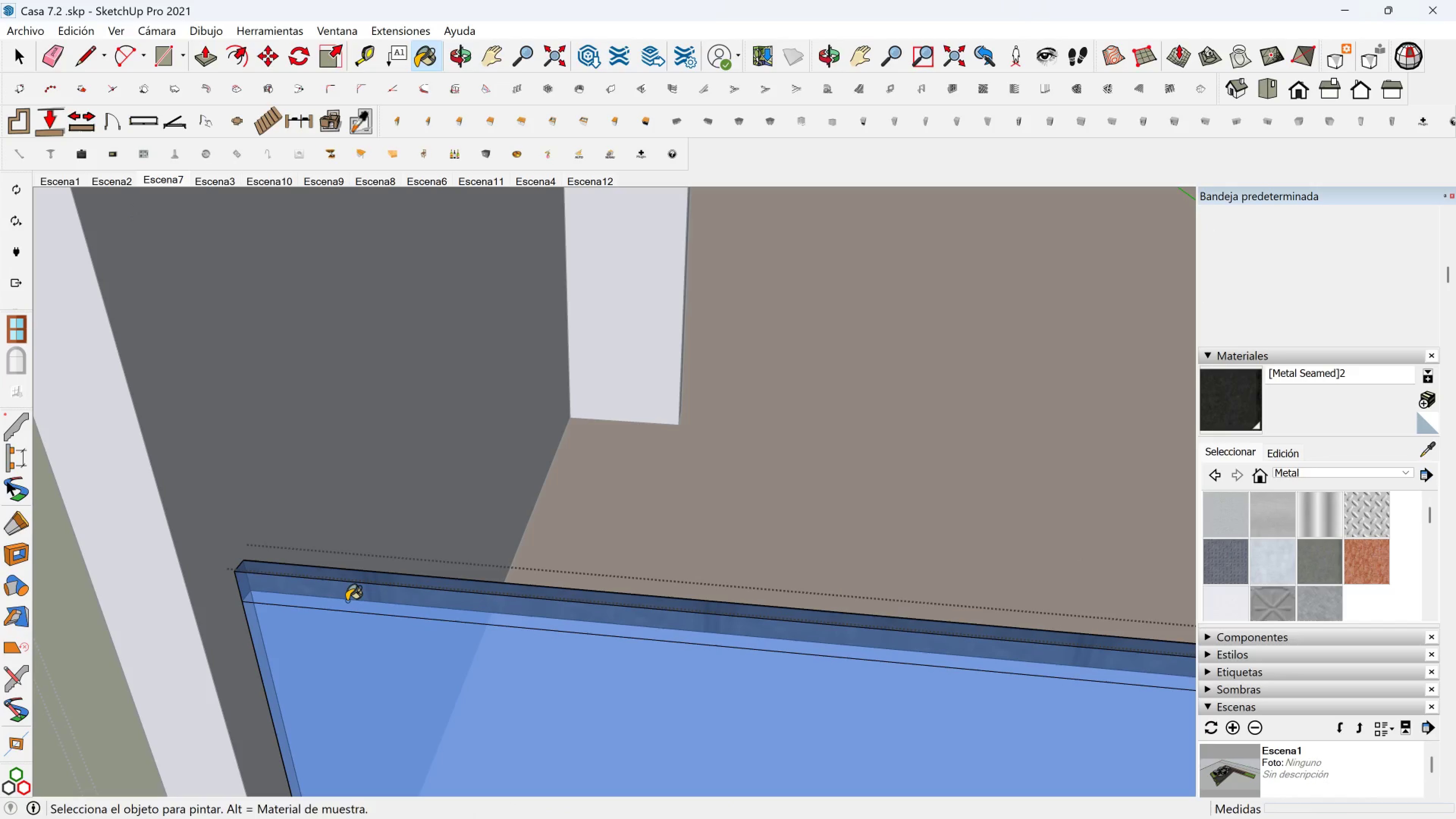 
left_click([348, 600])
 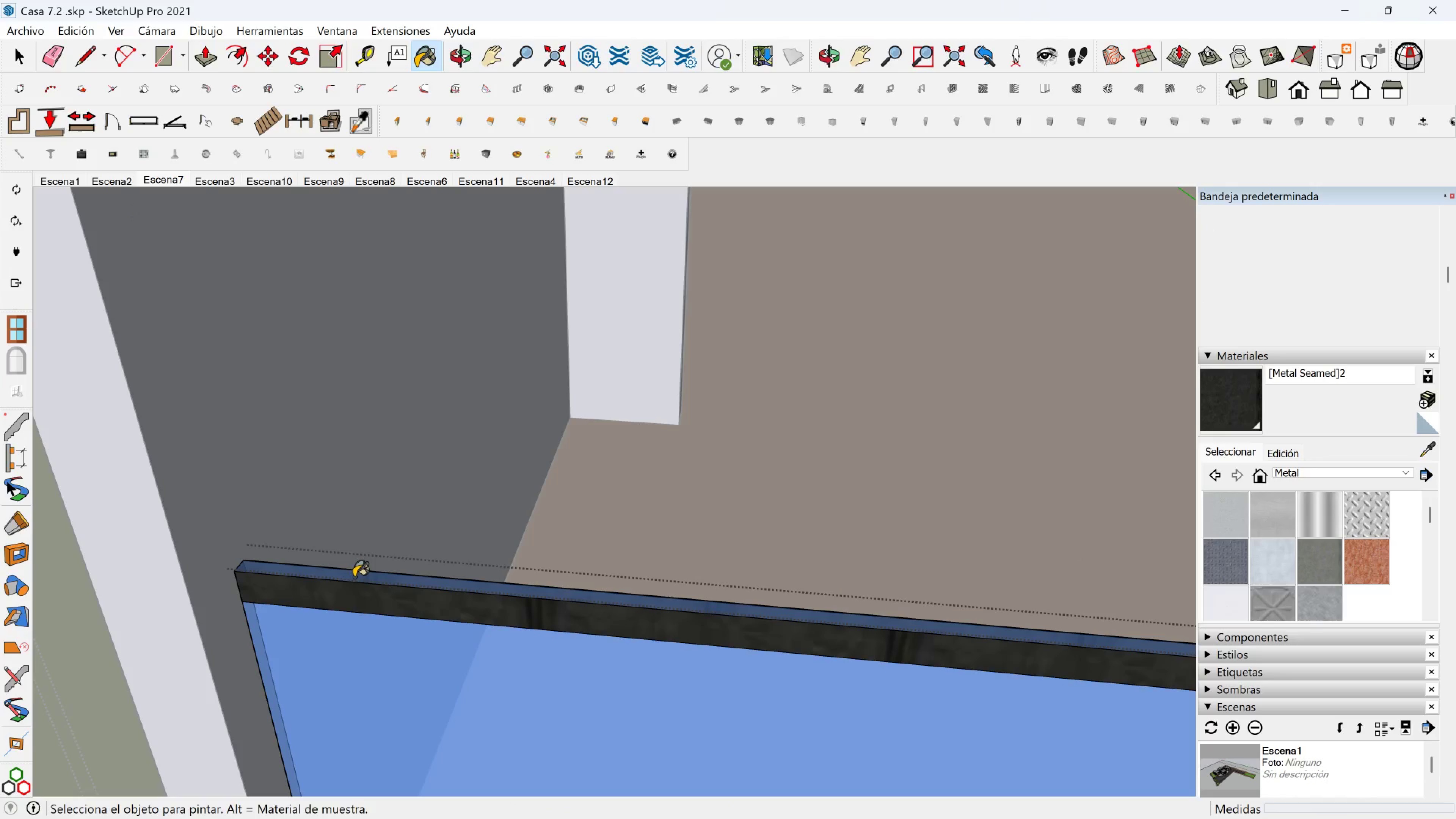 
left_click([355, 577])
 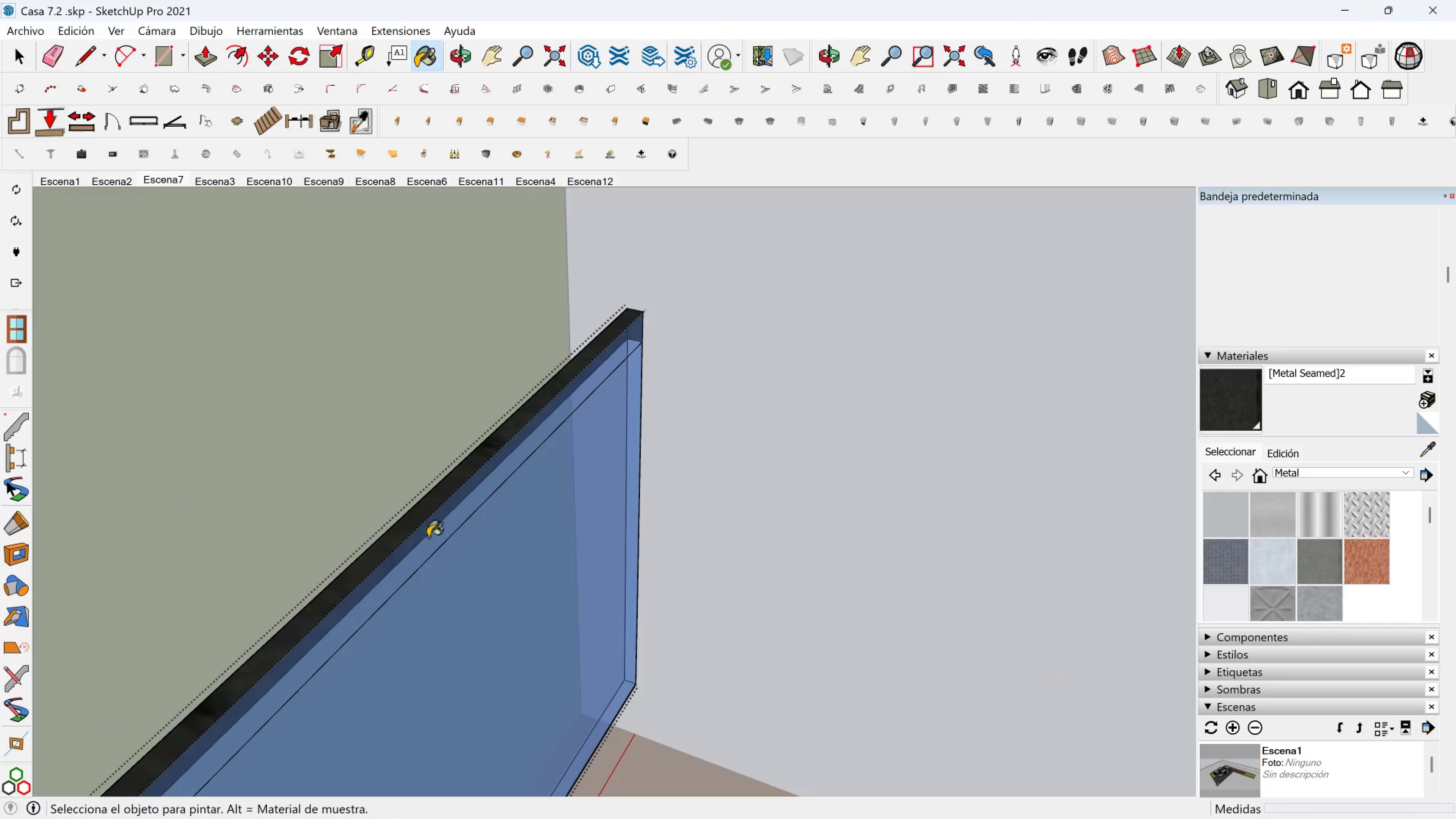 
left_click([439, 529])
 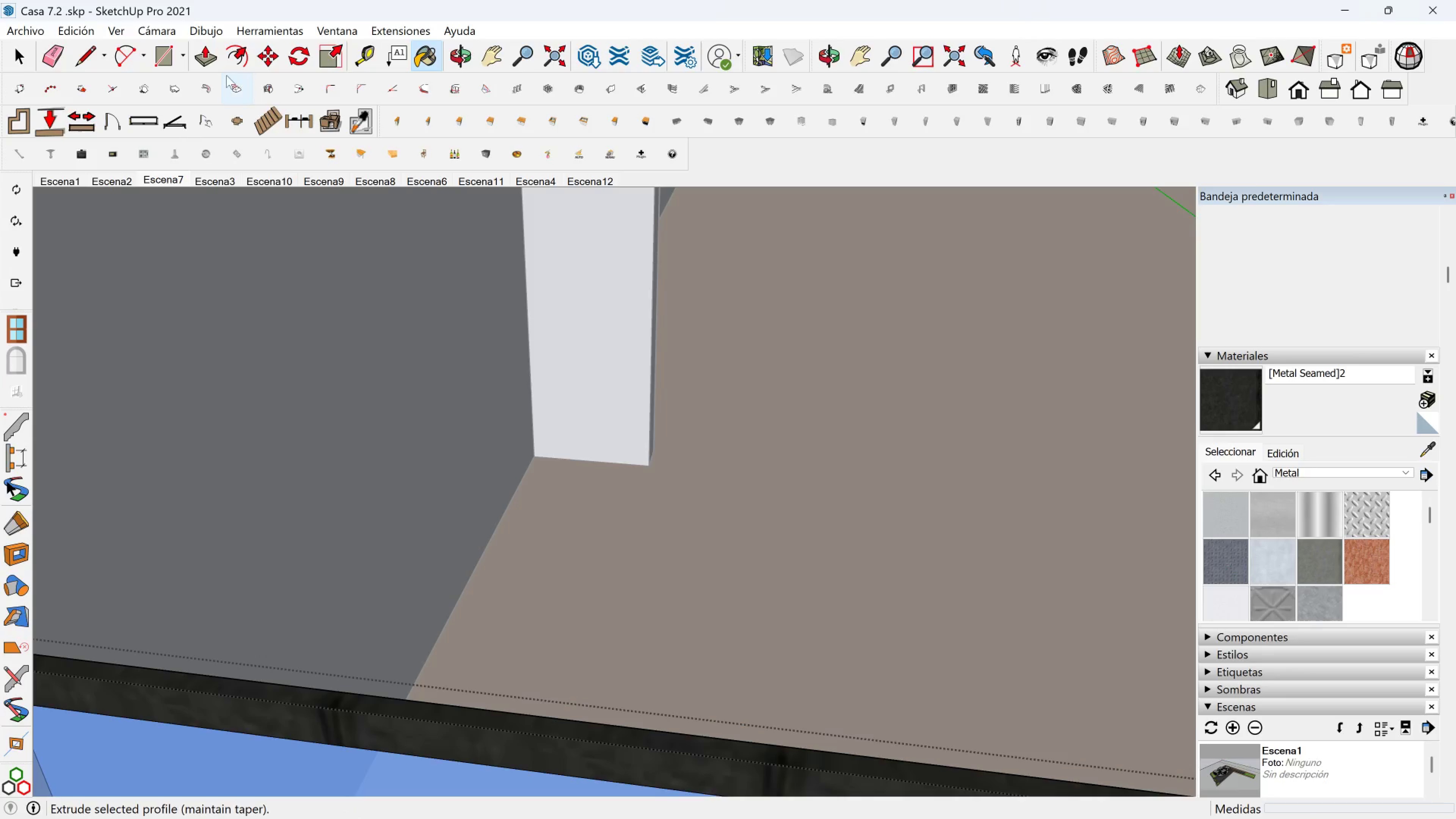 
scroll: coordinate [222, 495], scroll_direction: down, amount: 3.0
 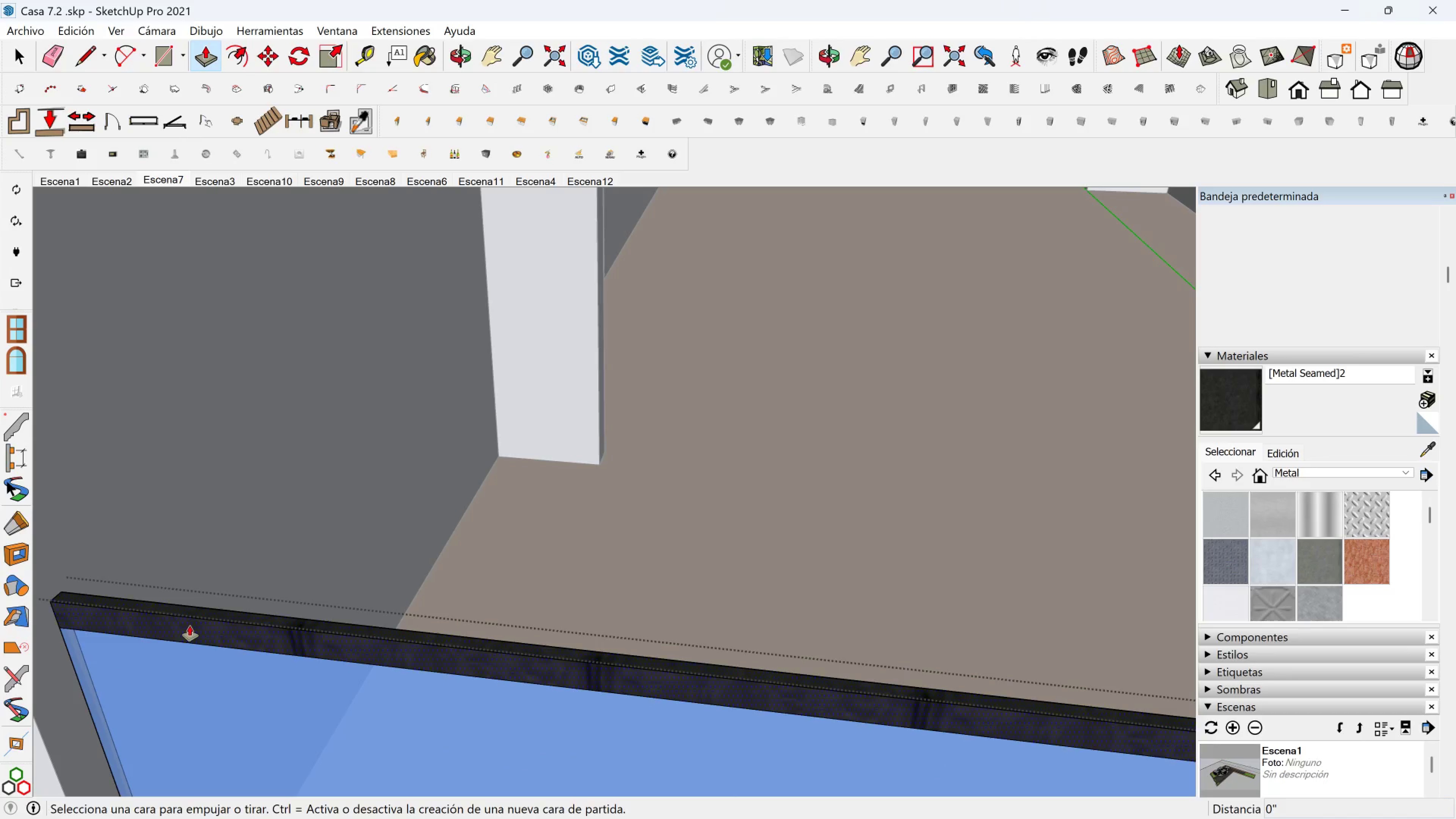 
left_click([188, 629])
 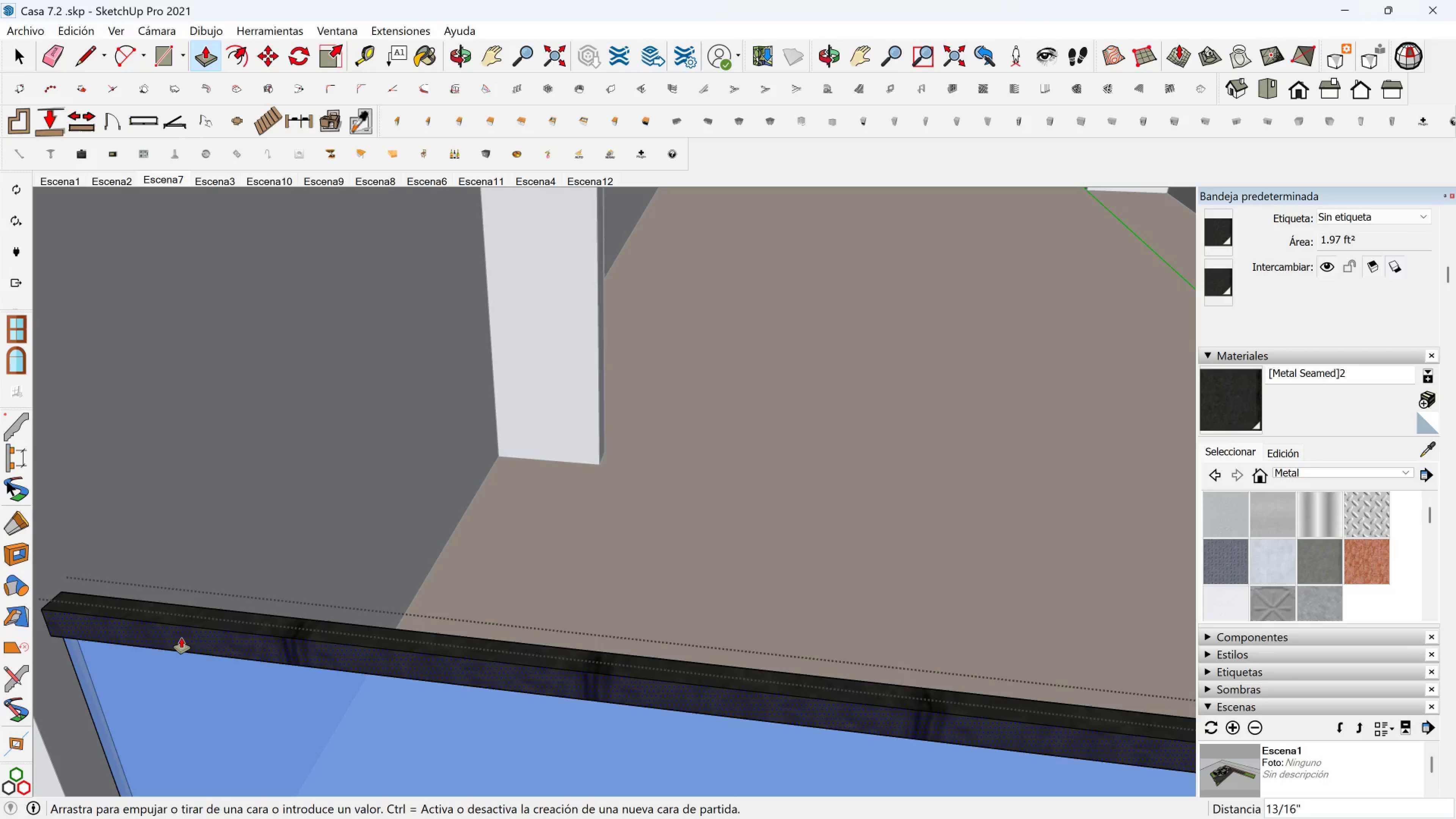 
key(1)
 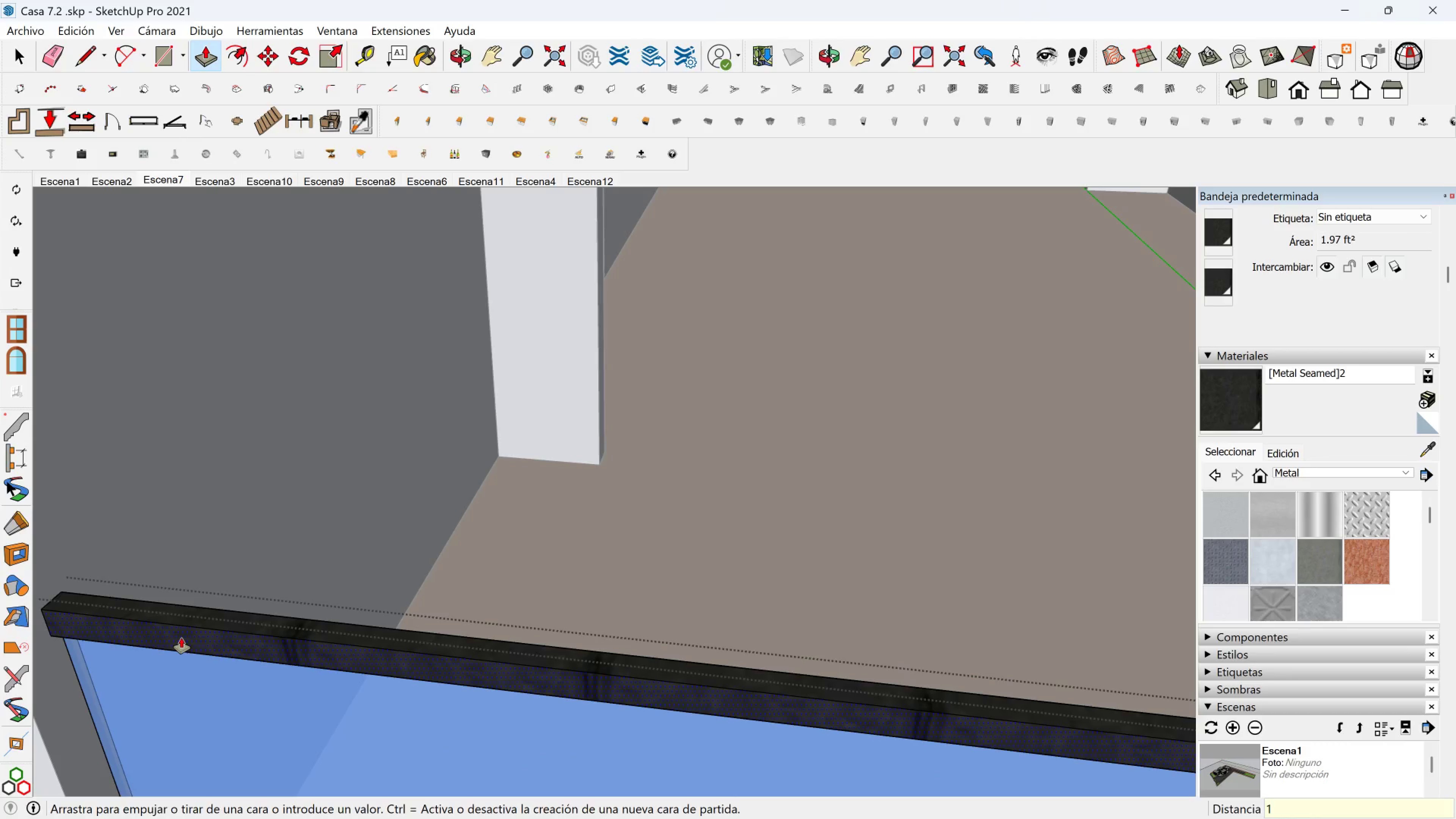 
key(Enter)
 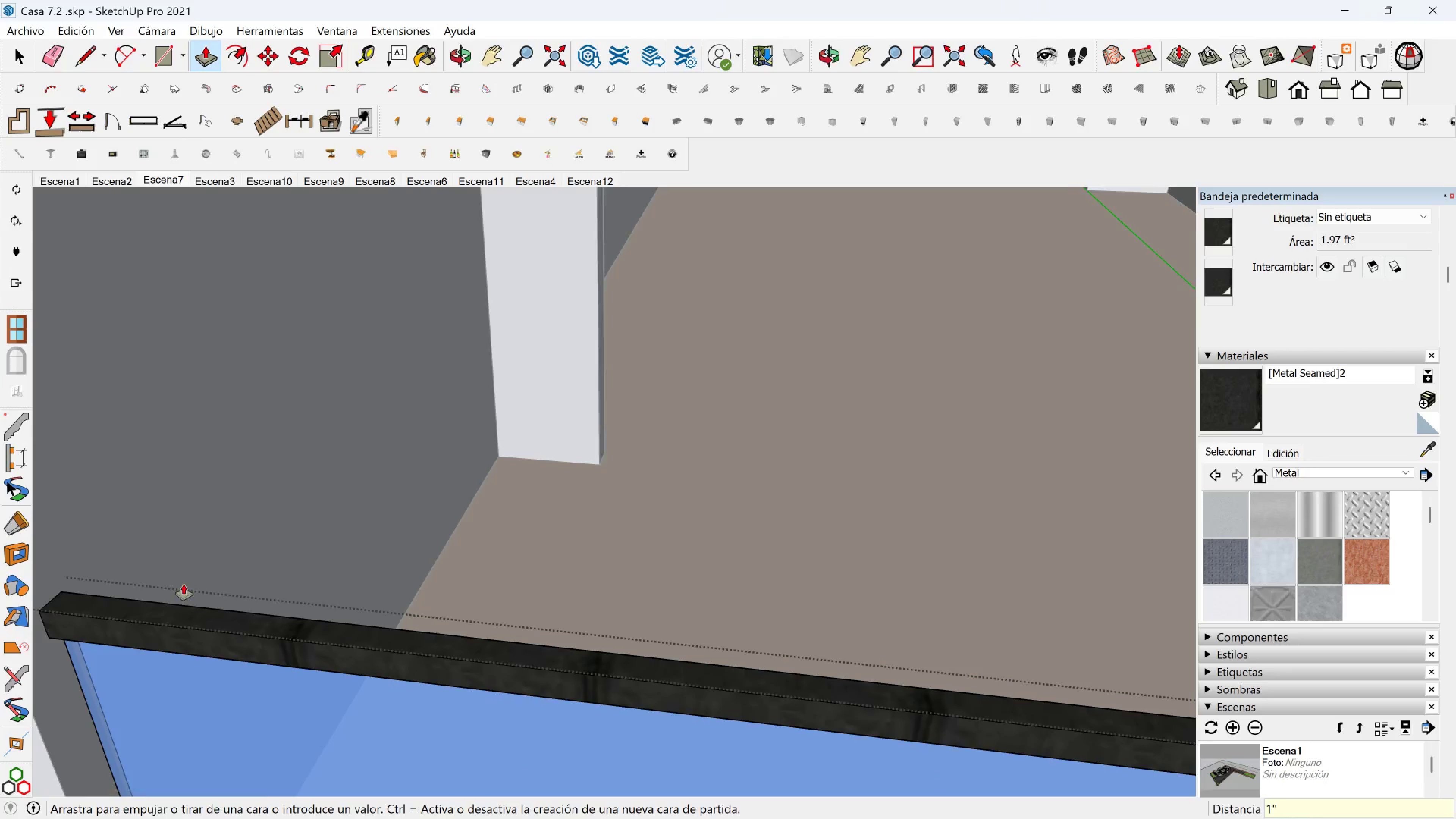 
scroll: coordinate [172, 608], scroll_direction: down, amount: 3.0
 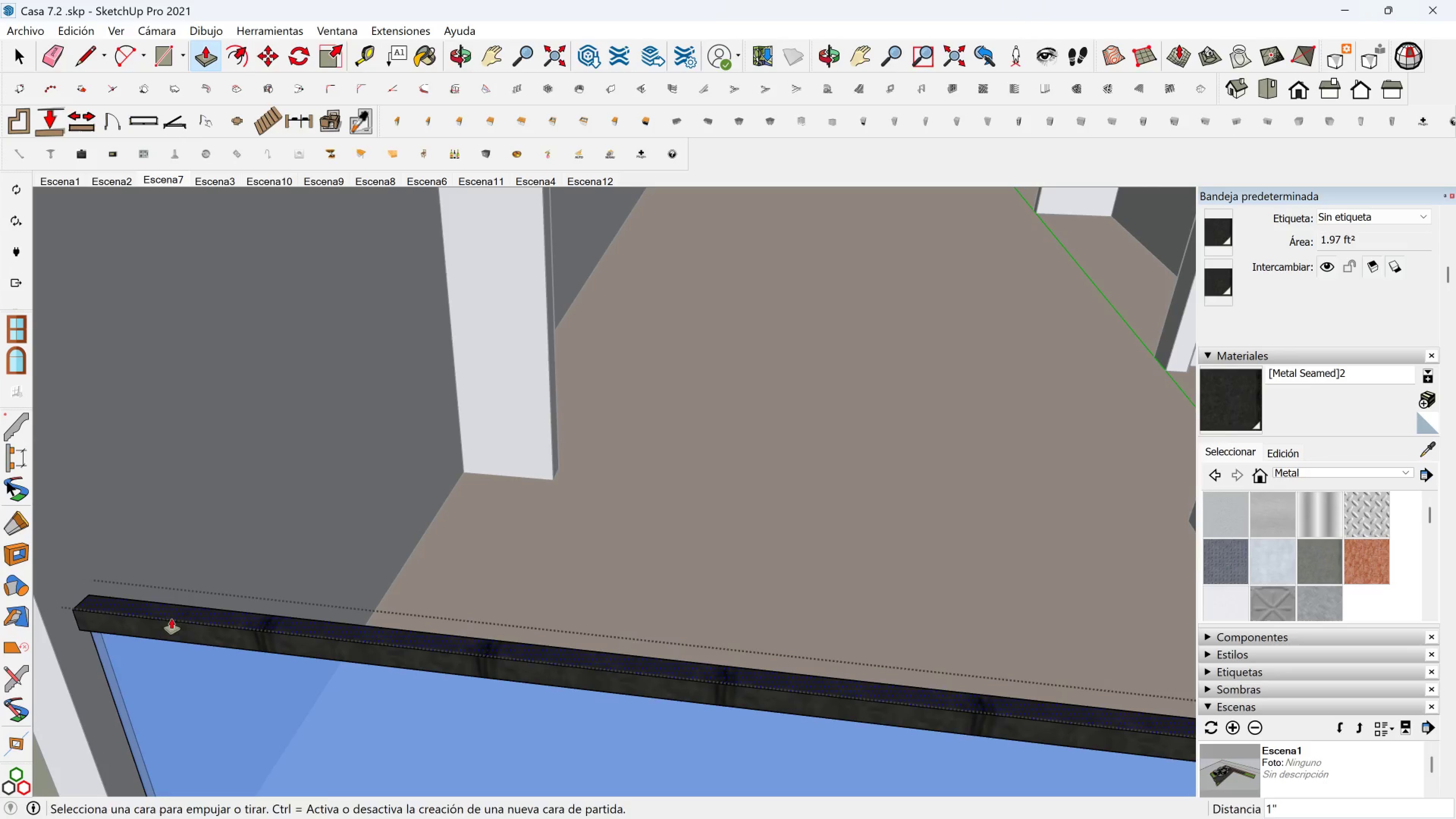 
hold_key(key=ShiftLeft, duration=0.53)
 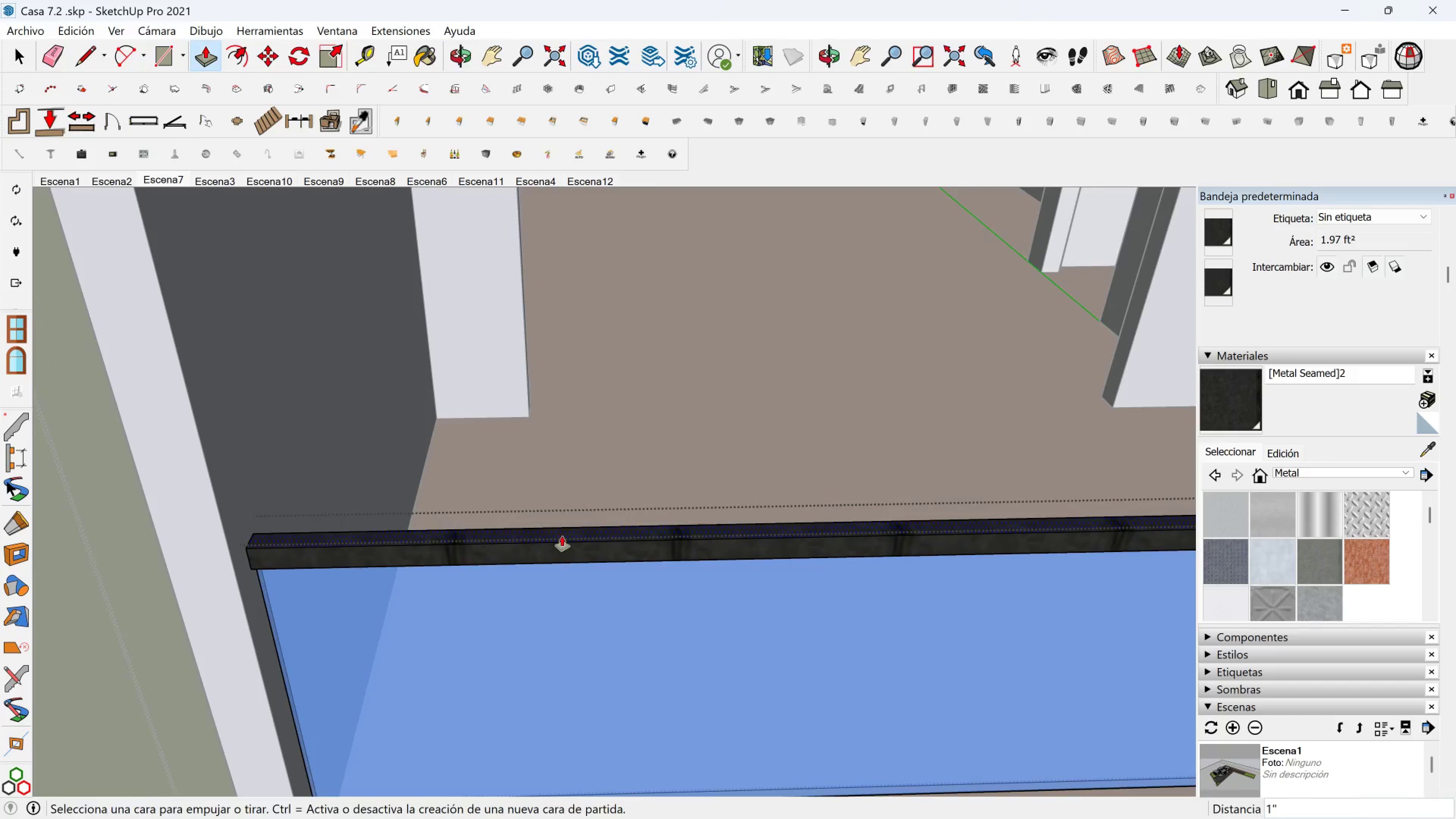 
scroll: coordinate [569, 535], scroll_direction: down, amount: 2.0
 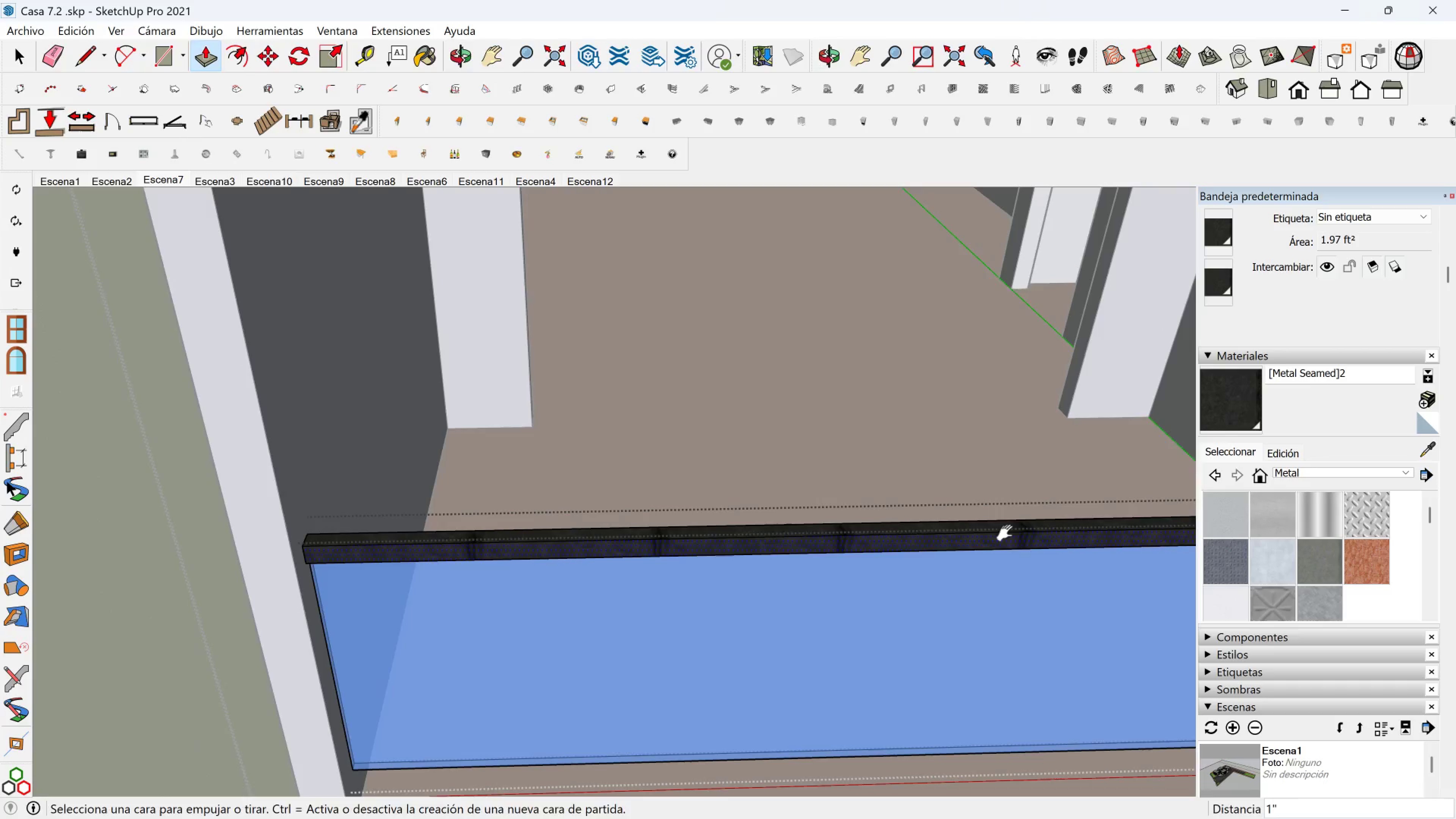 
hold_key(key=ShiftLeft, duration=0.8)
 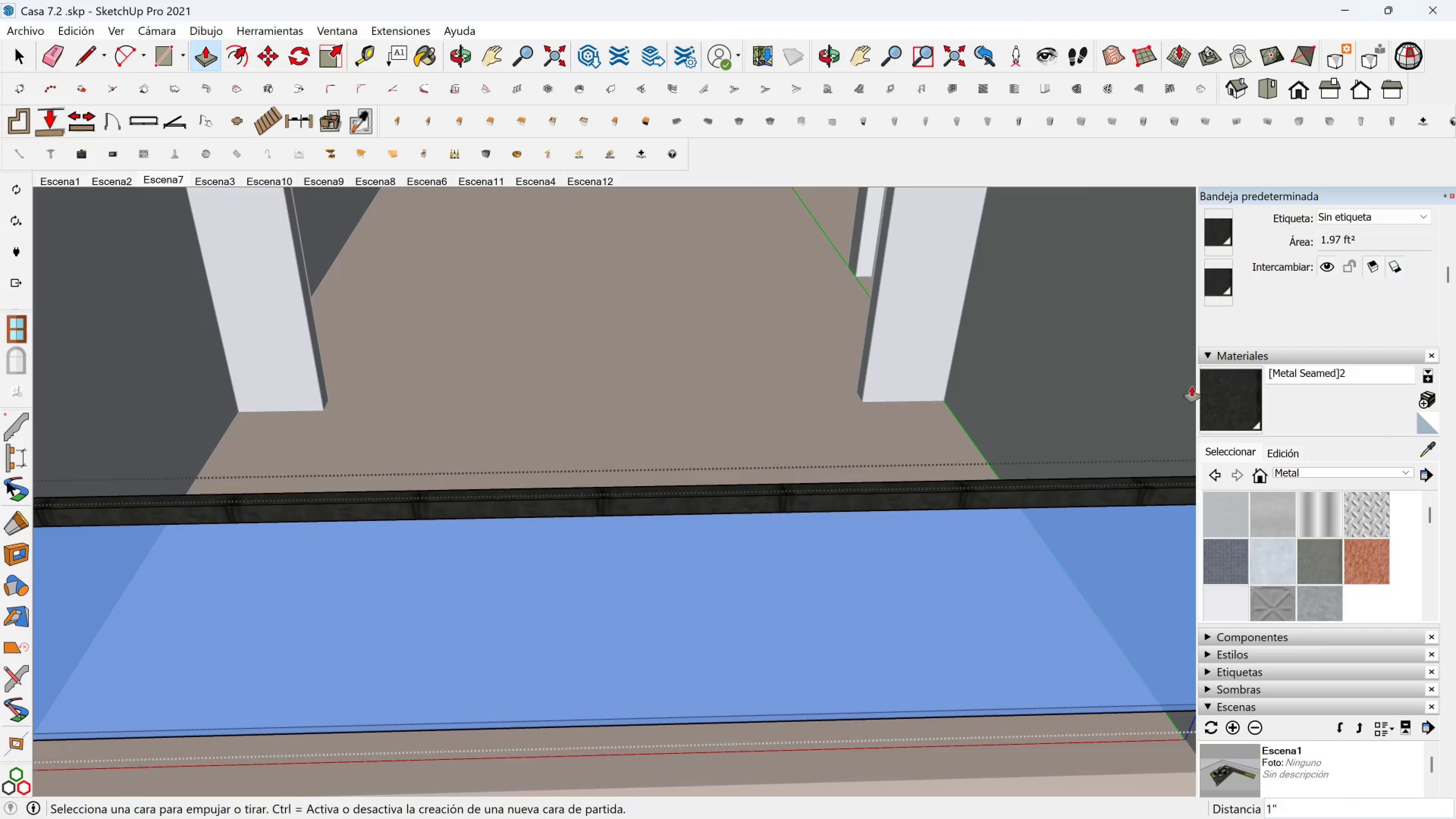 
left_click_drag(start_coordinate=[1235, 388], to_coordinate=[1238, 388])
 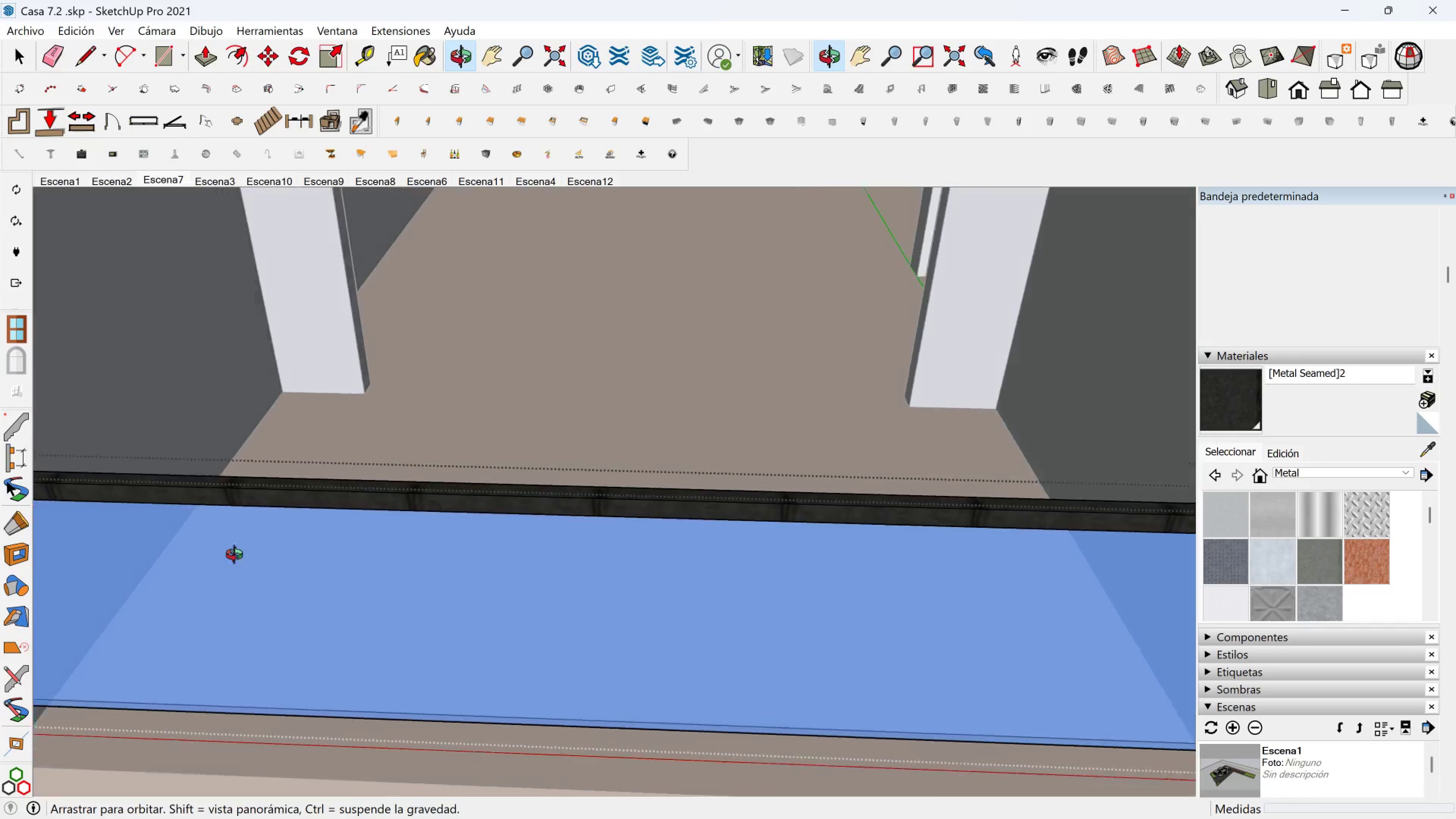 
scroll: coordinate [242, 466], scroll_direction: up, amount: 4.0
 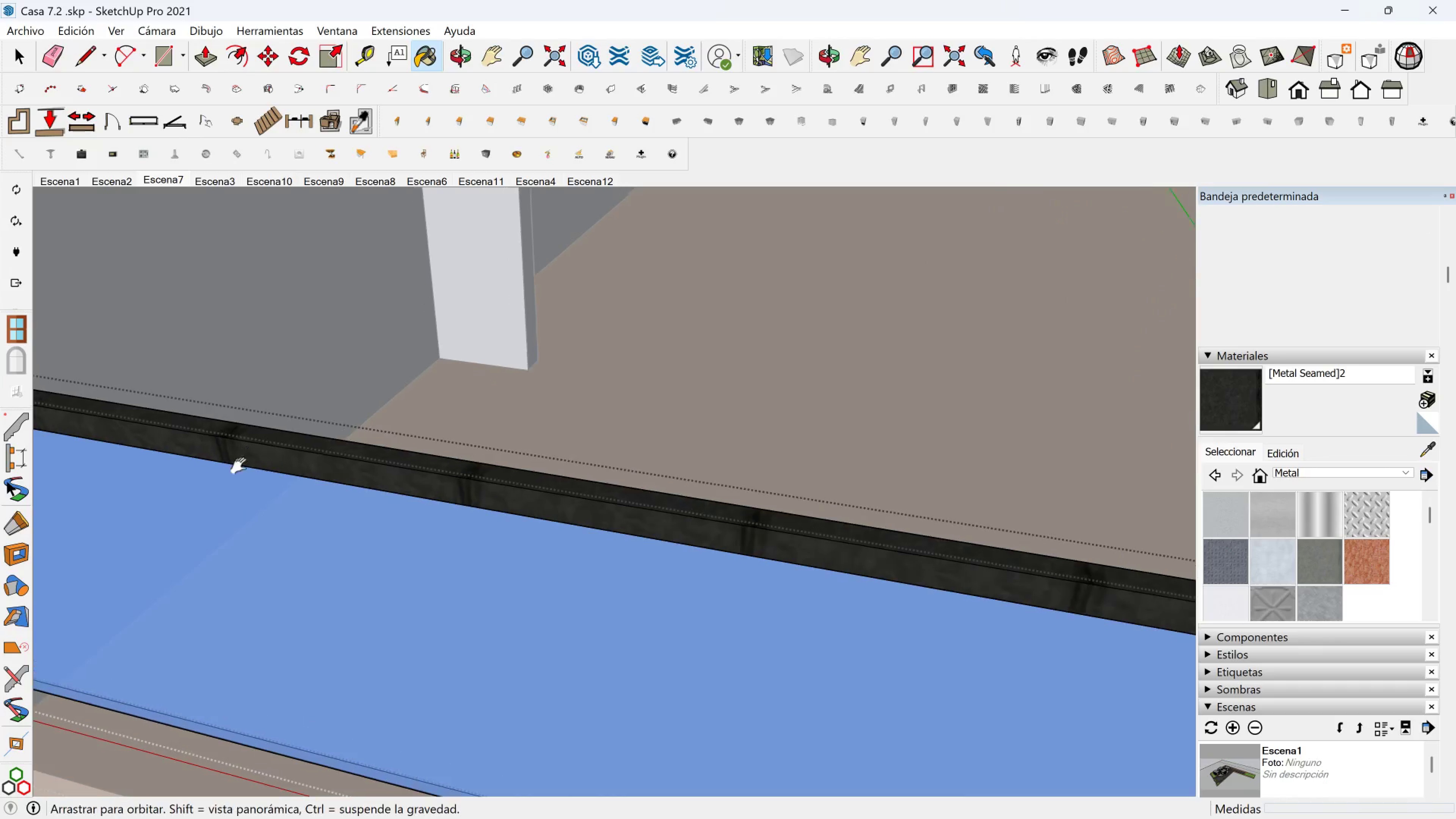 
key(Shift+ShiftLeft)
 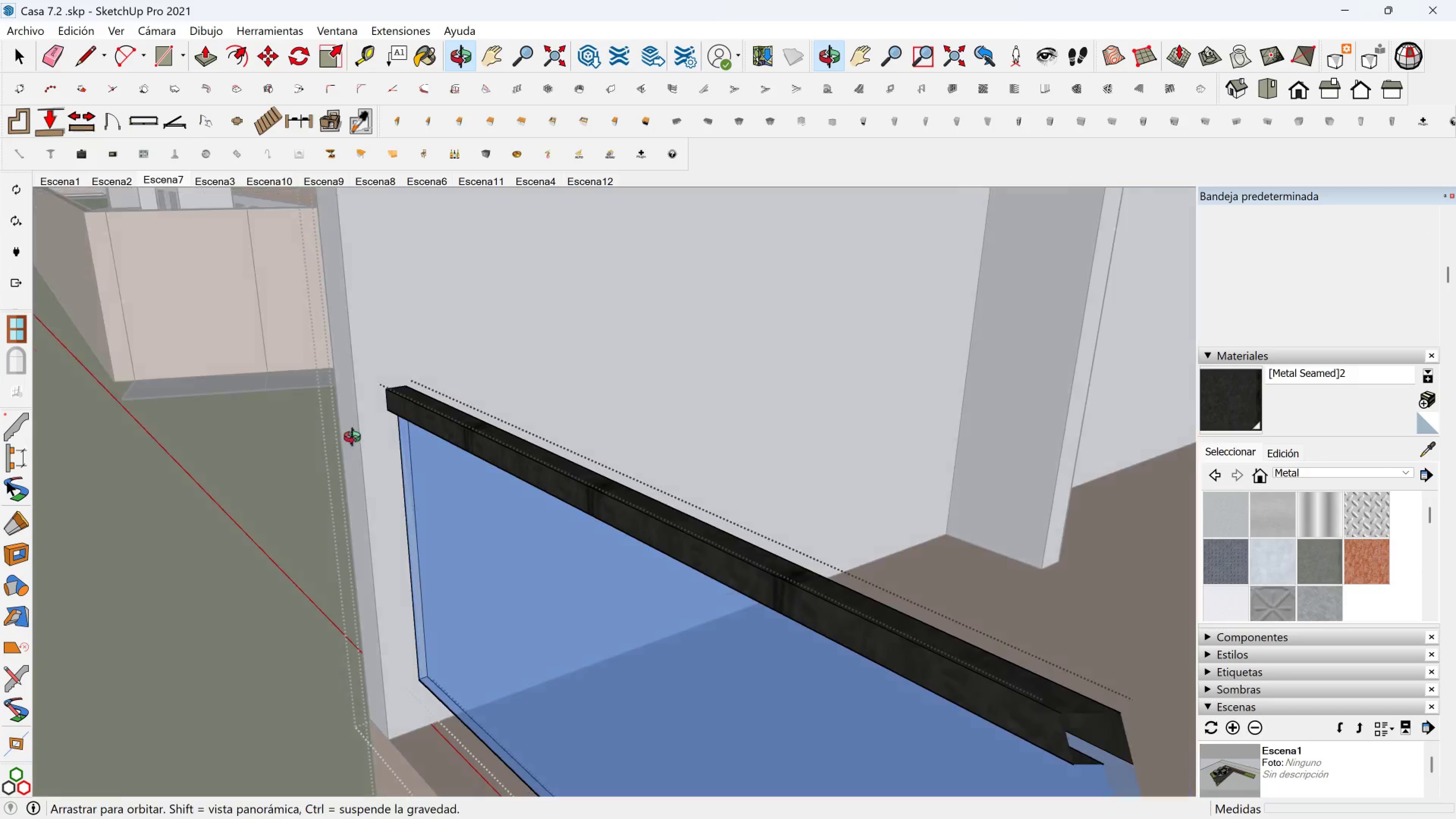 
scroll: coordinate [598, 538], scroll_direction: up, amount: 4.0
 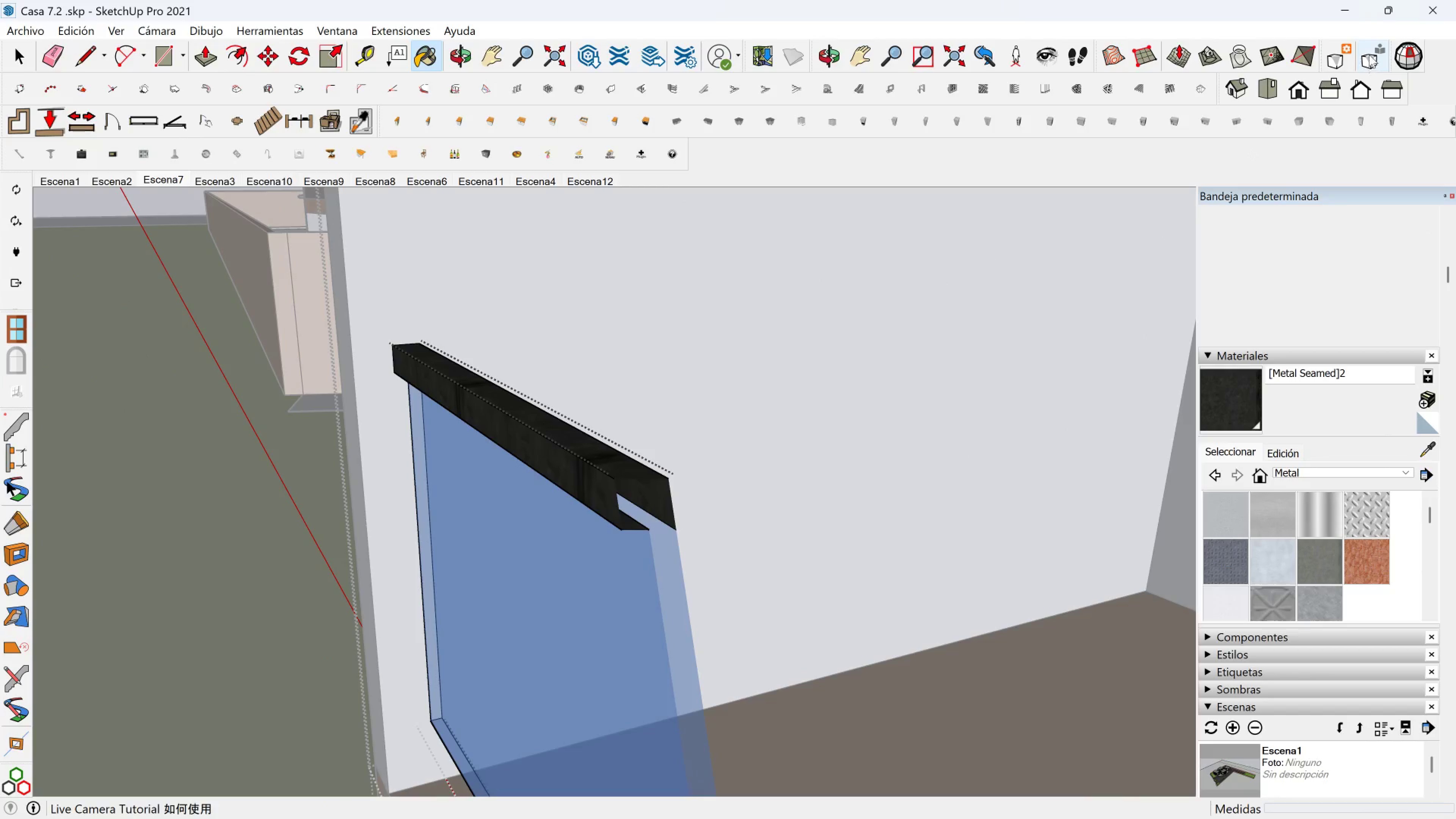 
left_click([1345, 55])
 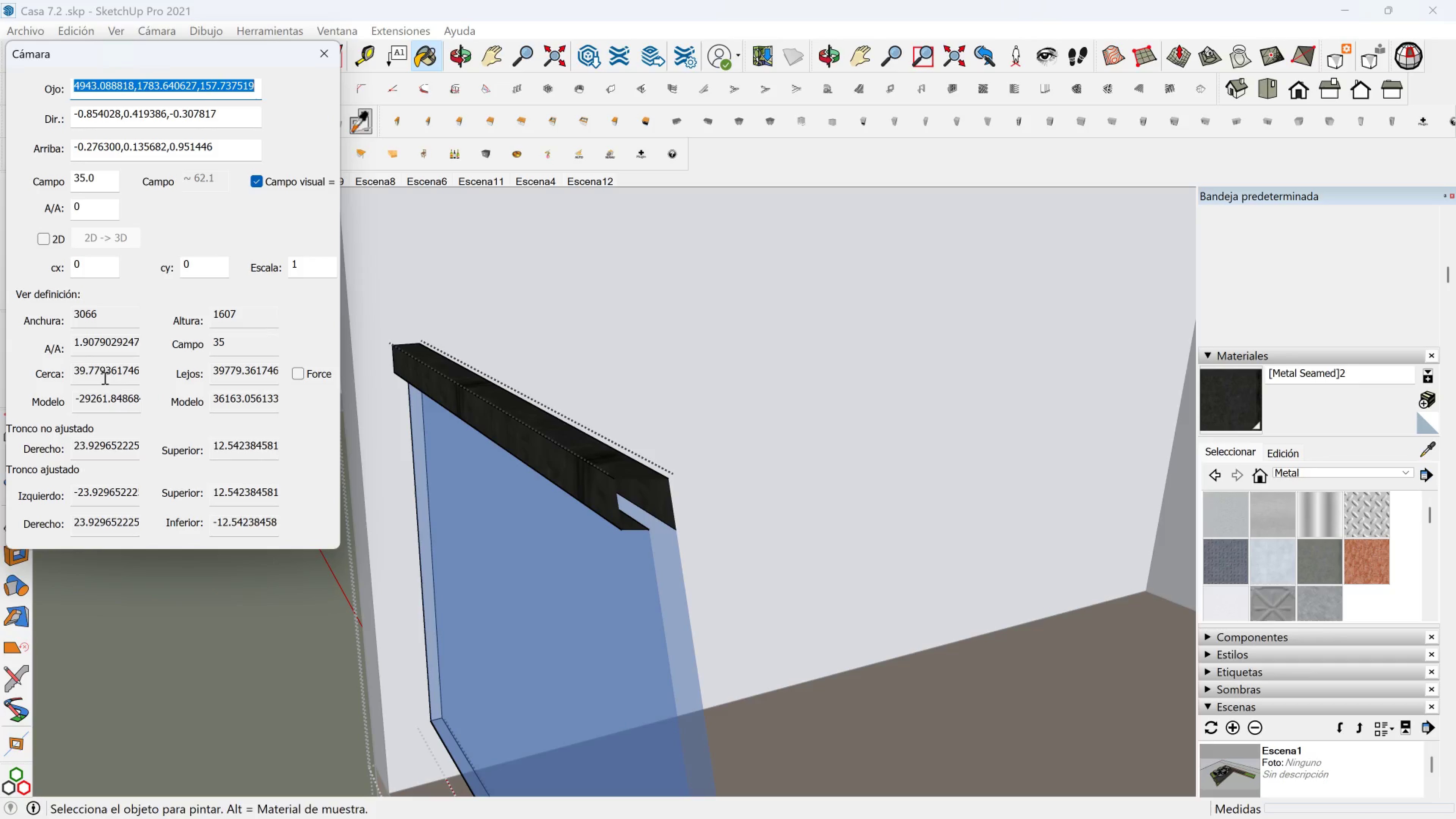 
left_click([304, 370])
 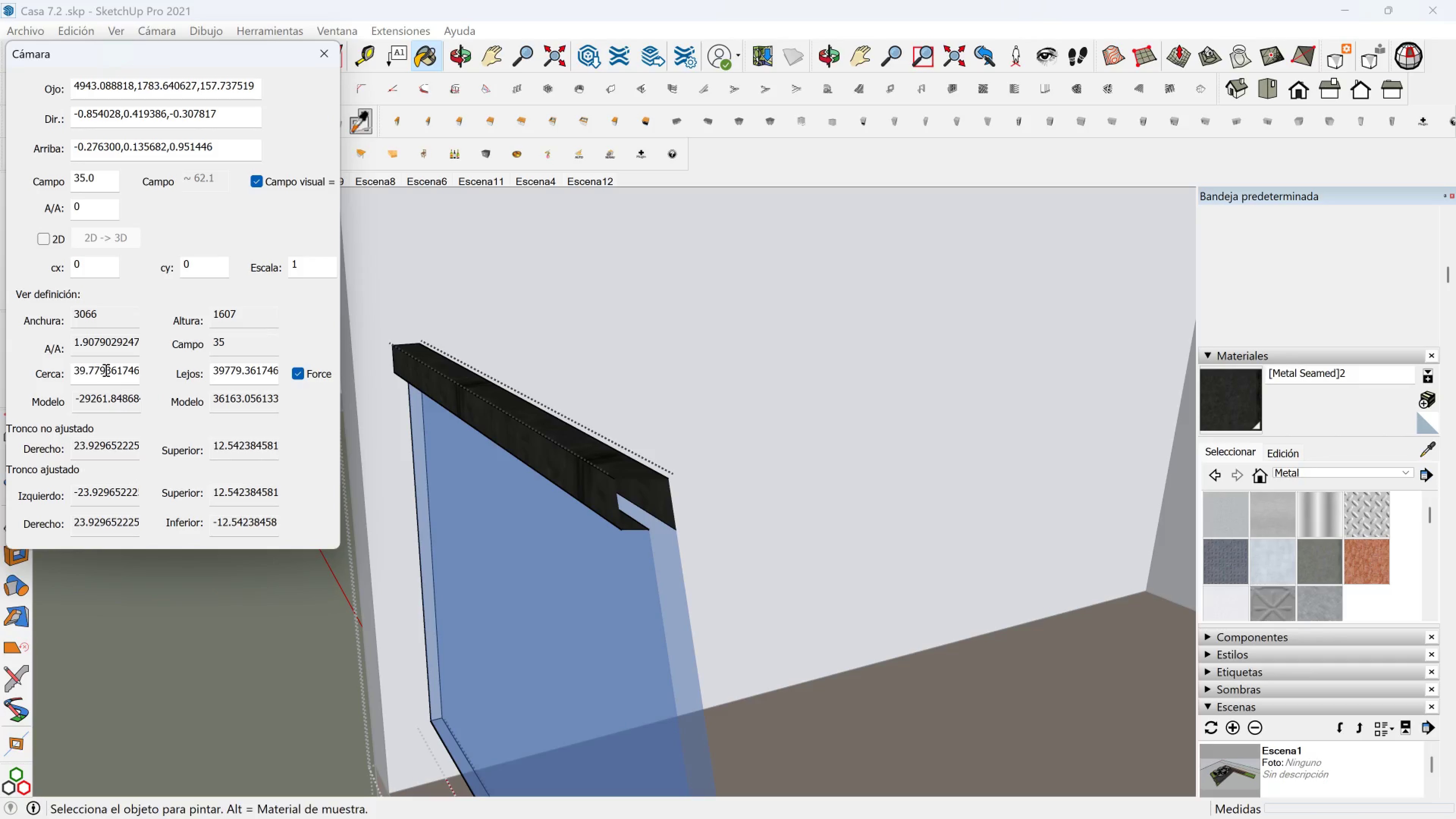 
double_click([105, 370])
 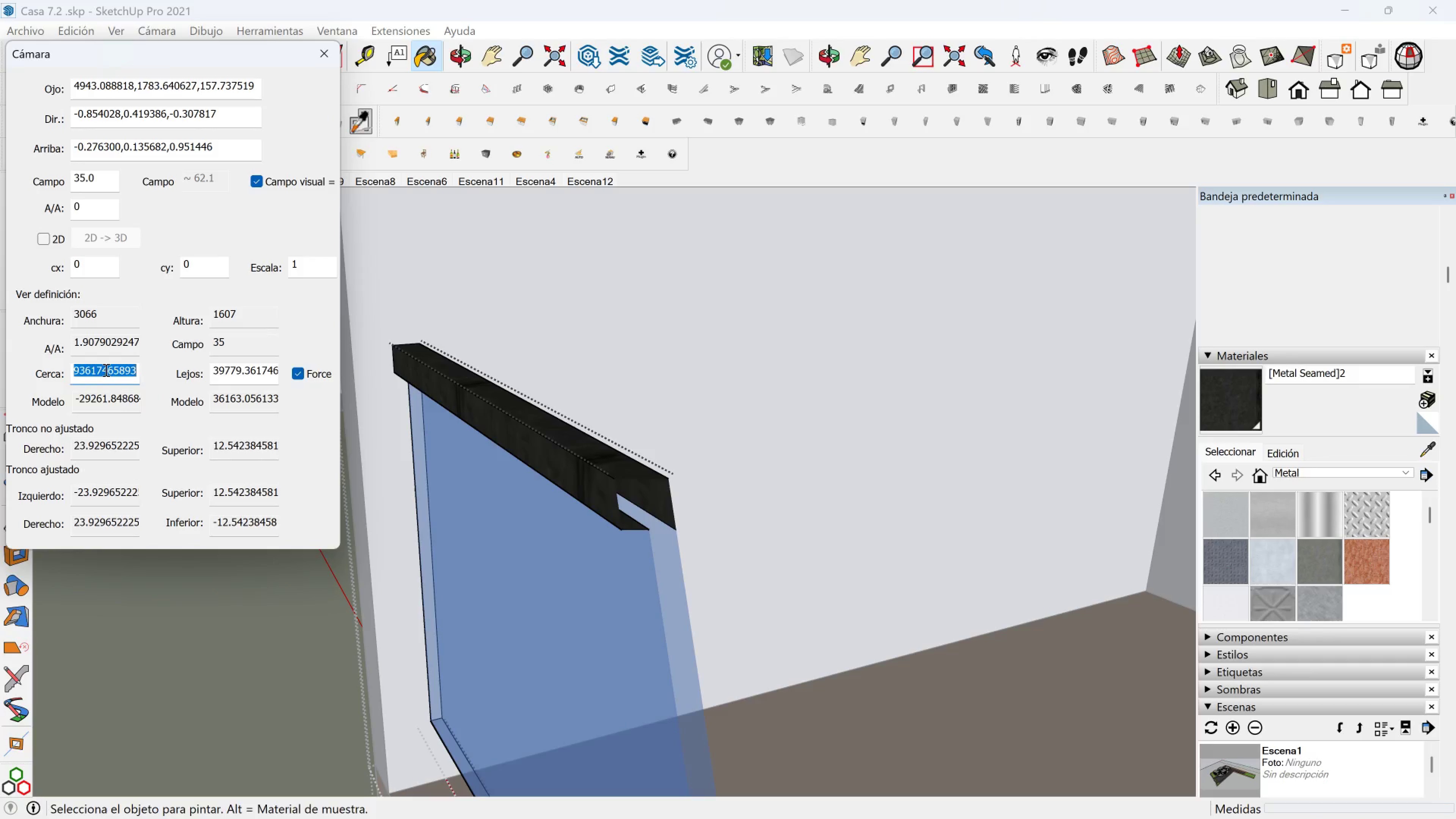 
key(1)
 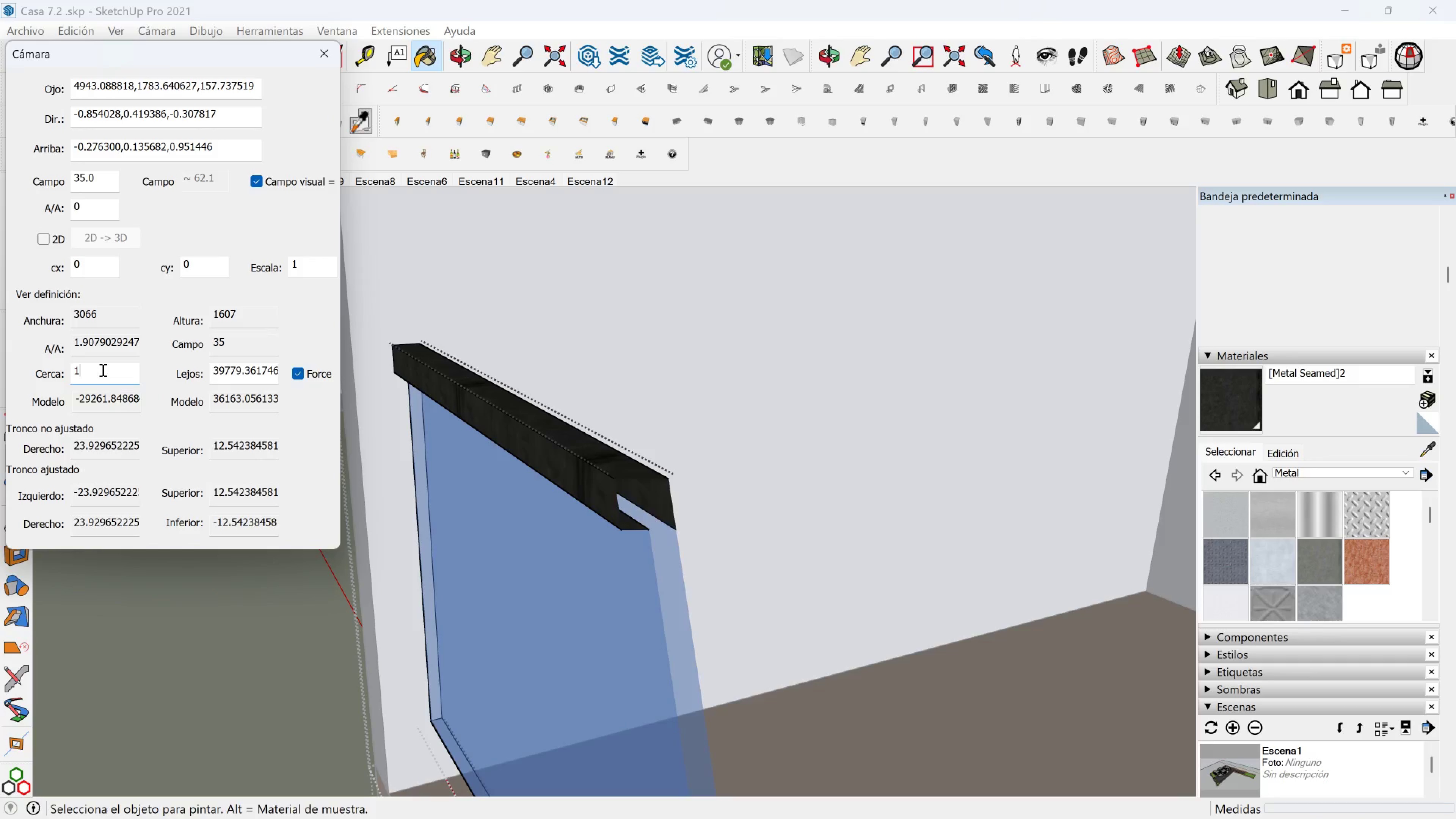 
key(Enter)
 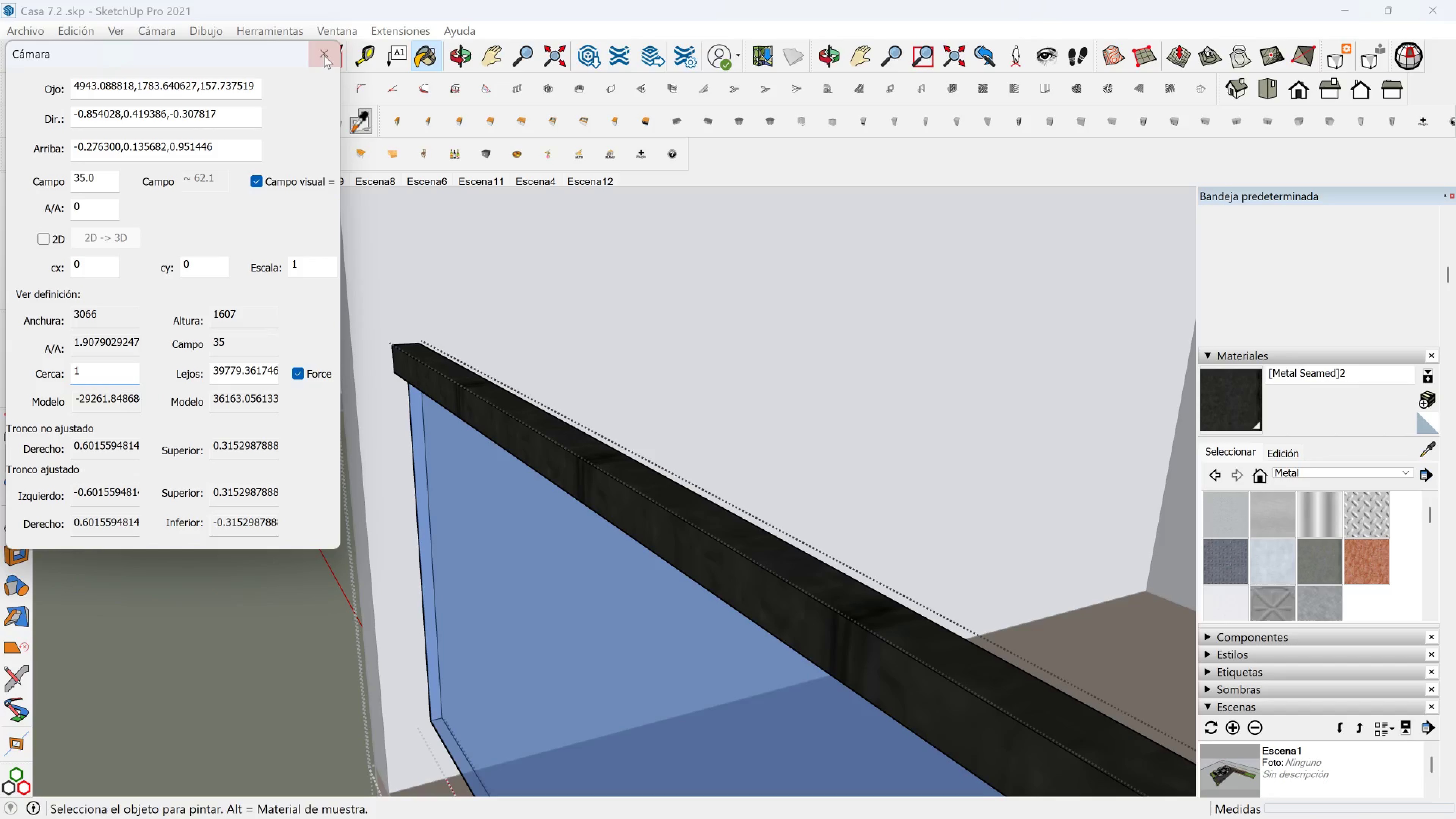 
left_click([328, 54])
 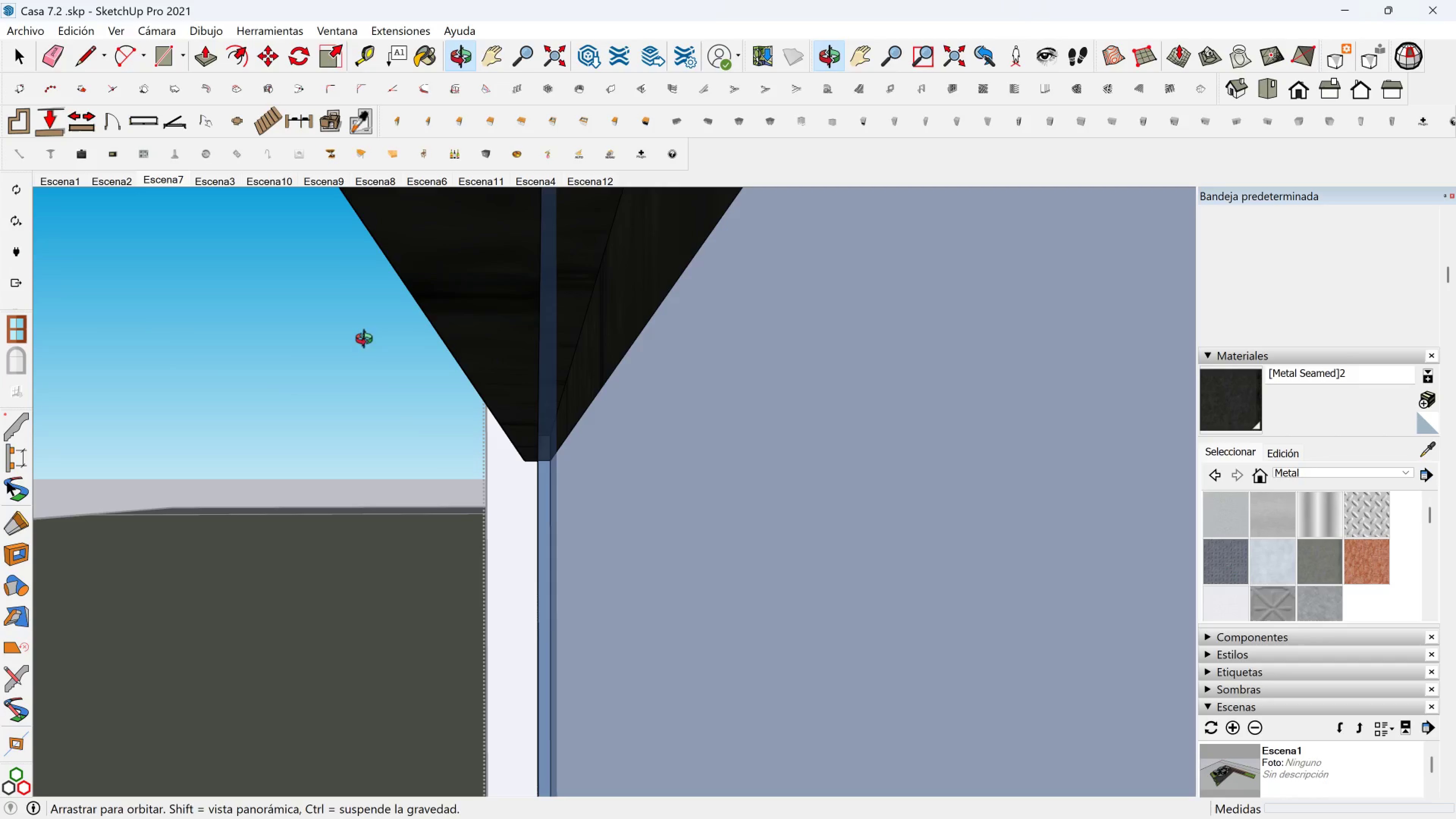 
left_click([472, 314])
 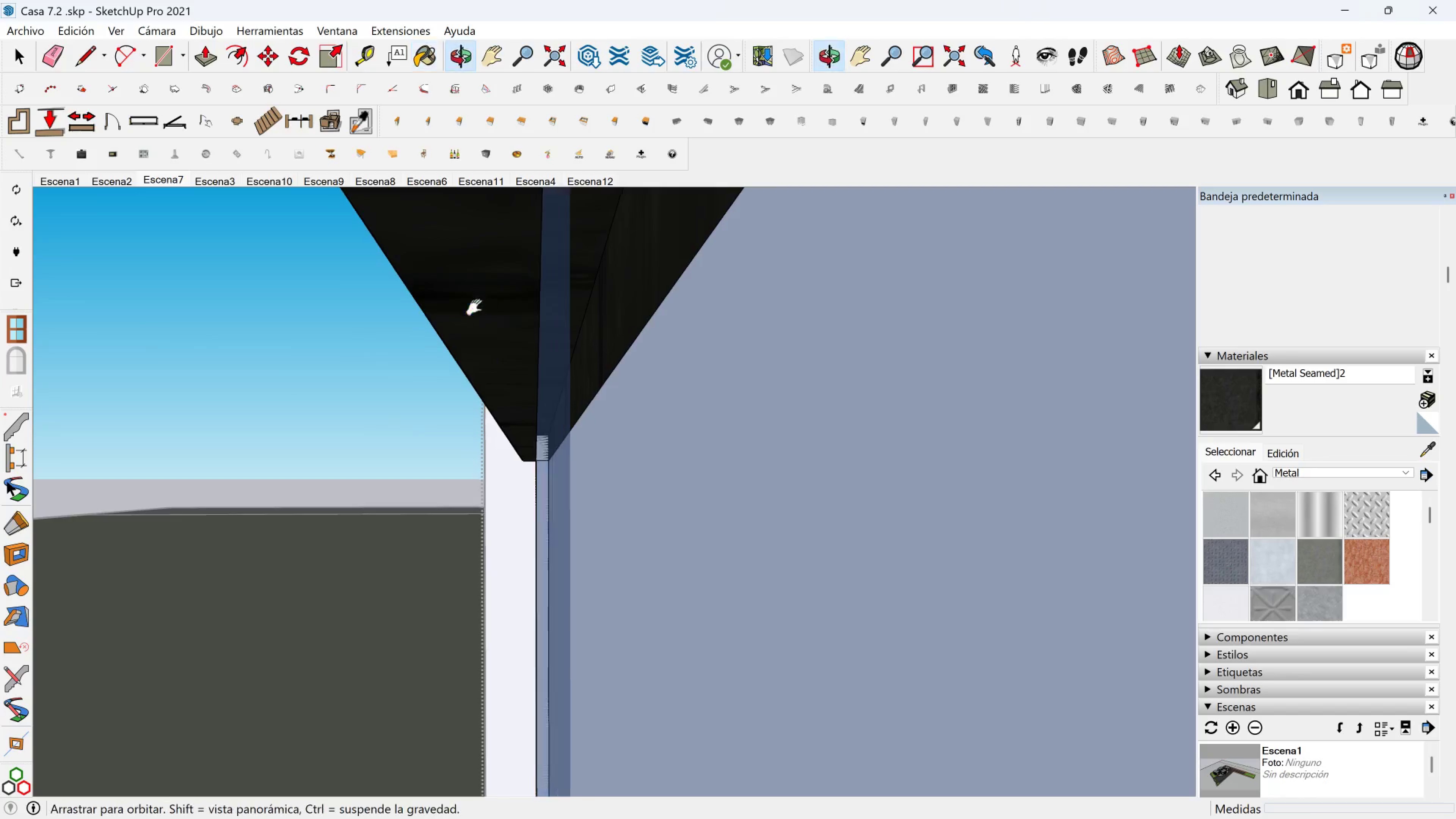 
hold_key(key=ShiftLeft, duration=0.33)
 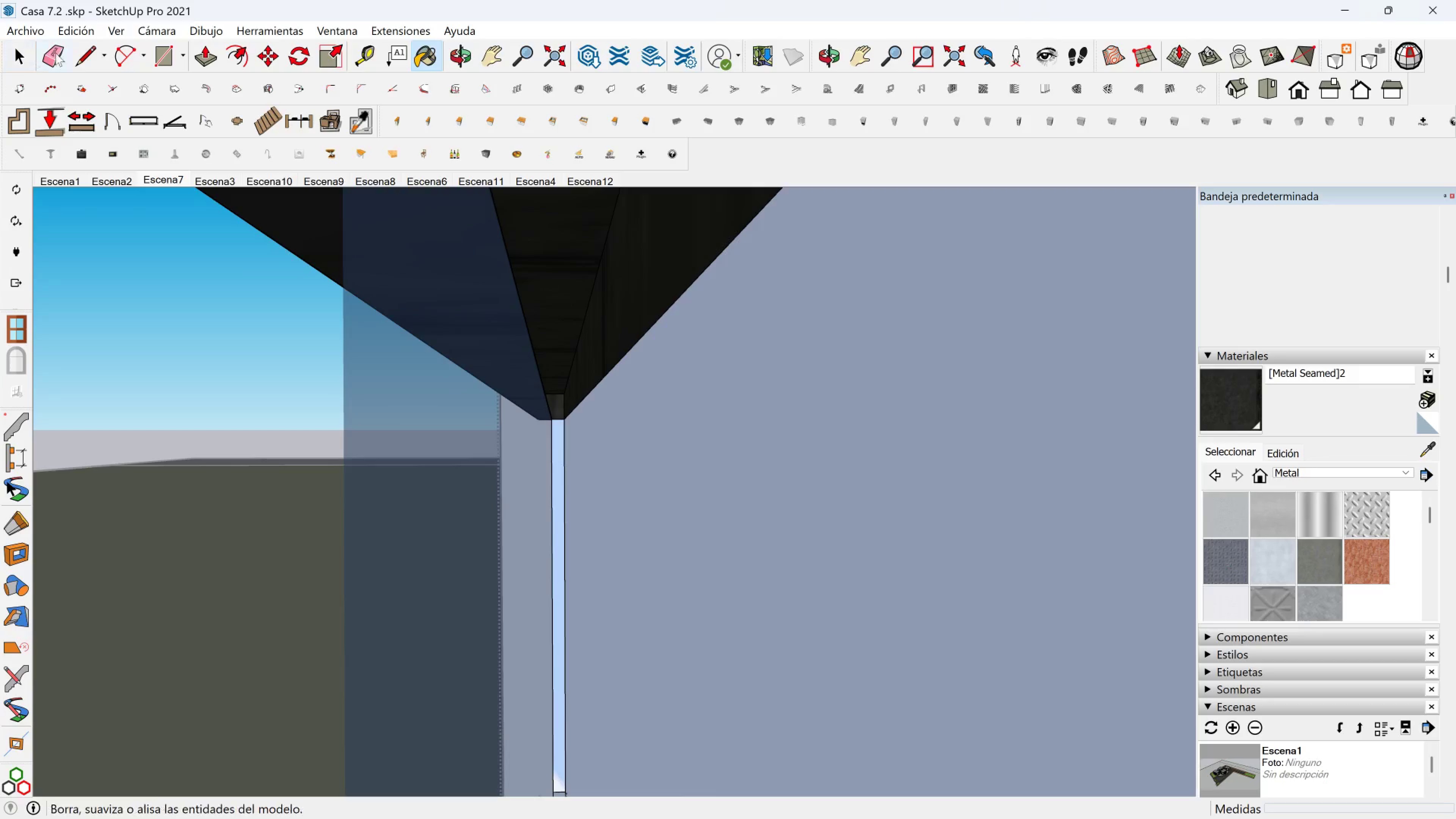 
left_click([89, 64])
 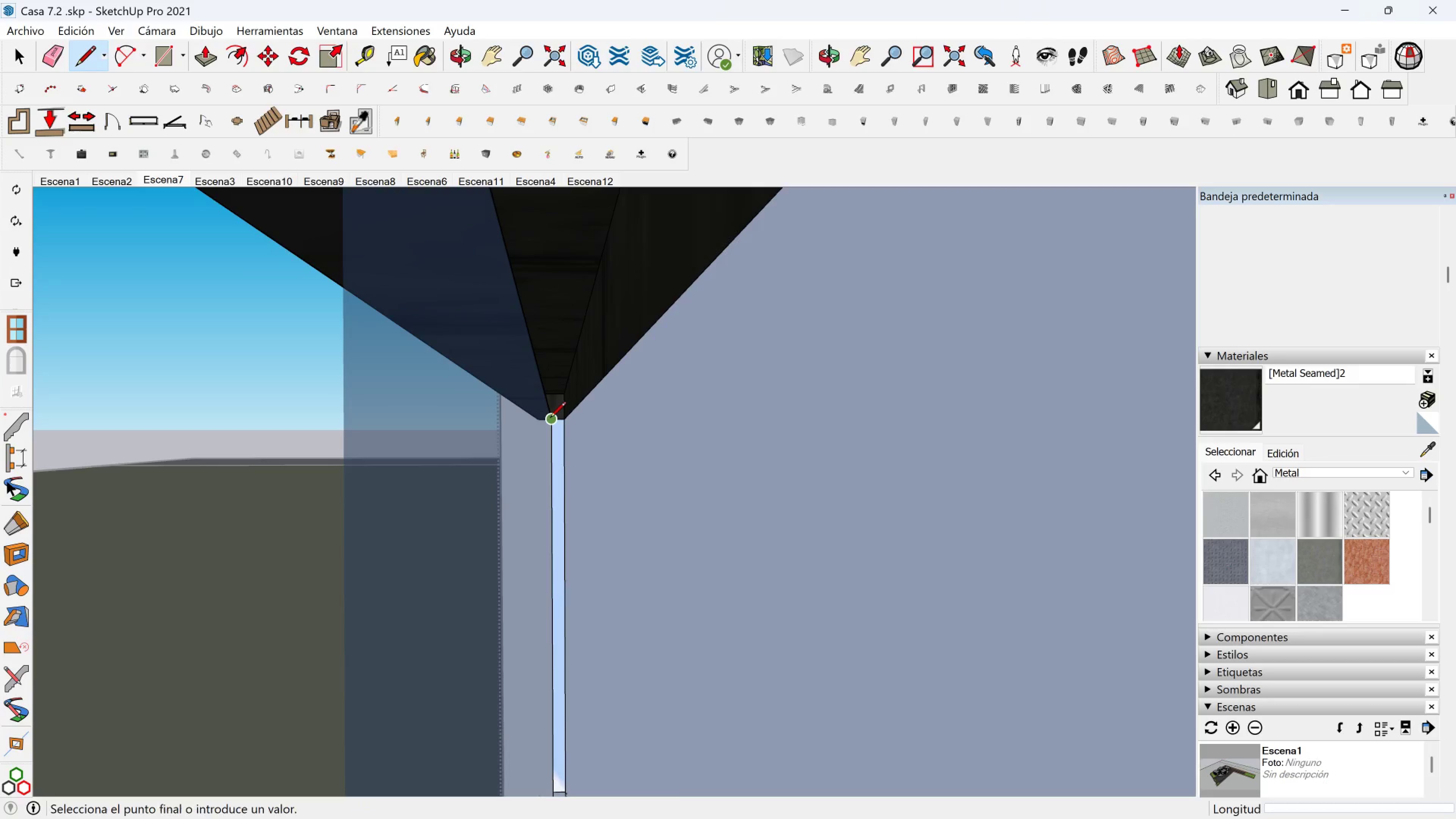 
double_click([572, 416])
 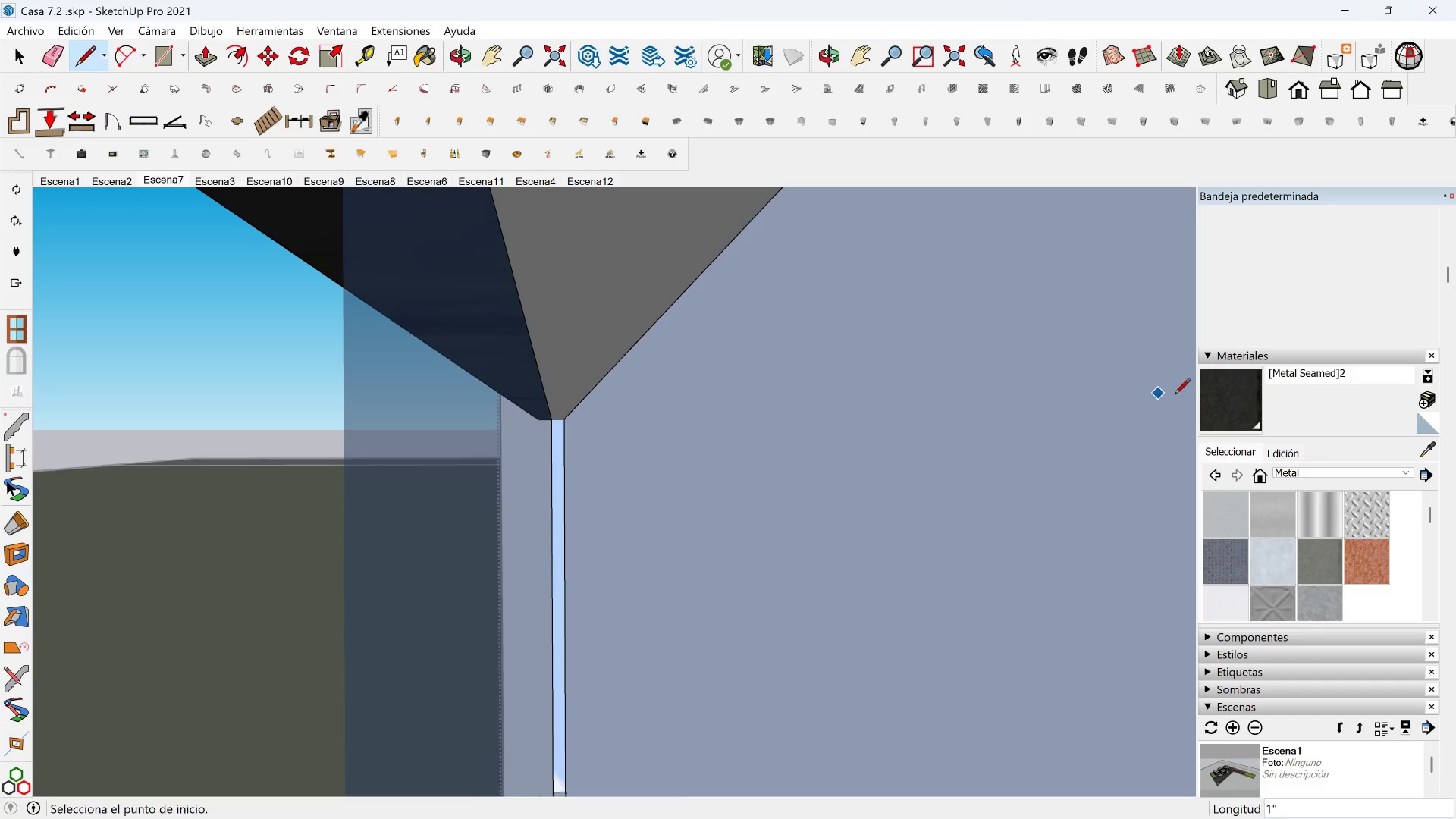 
double_click([532, 264])
 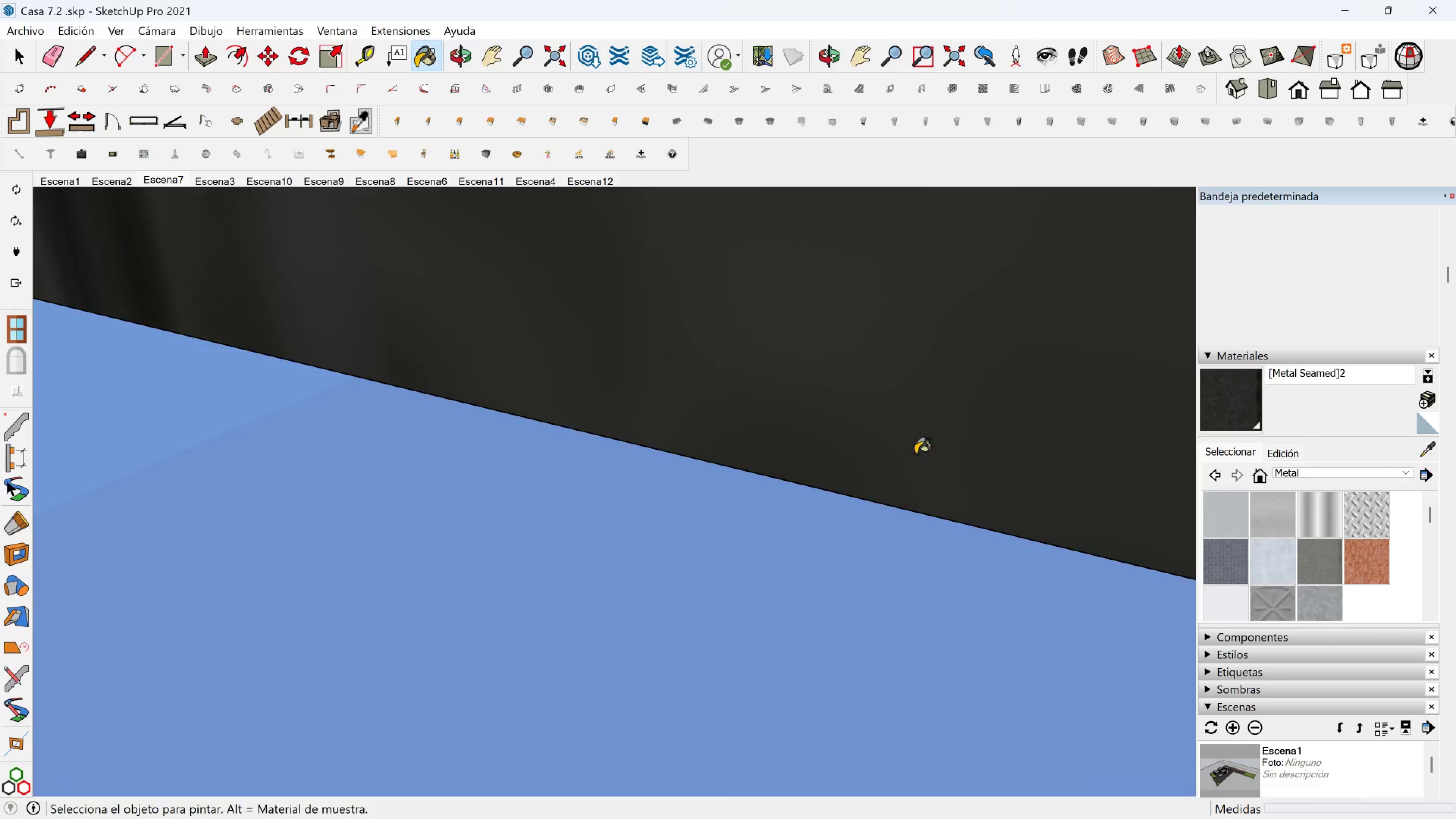 
scroll: coordinate [471, 409], scroll_direction: down, amount: 31.0
 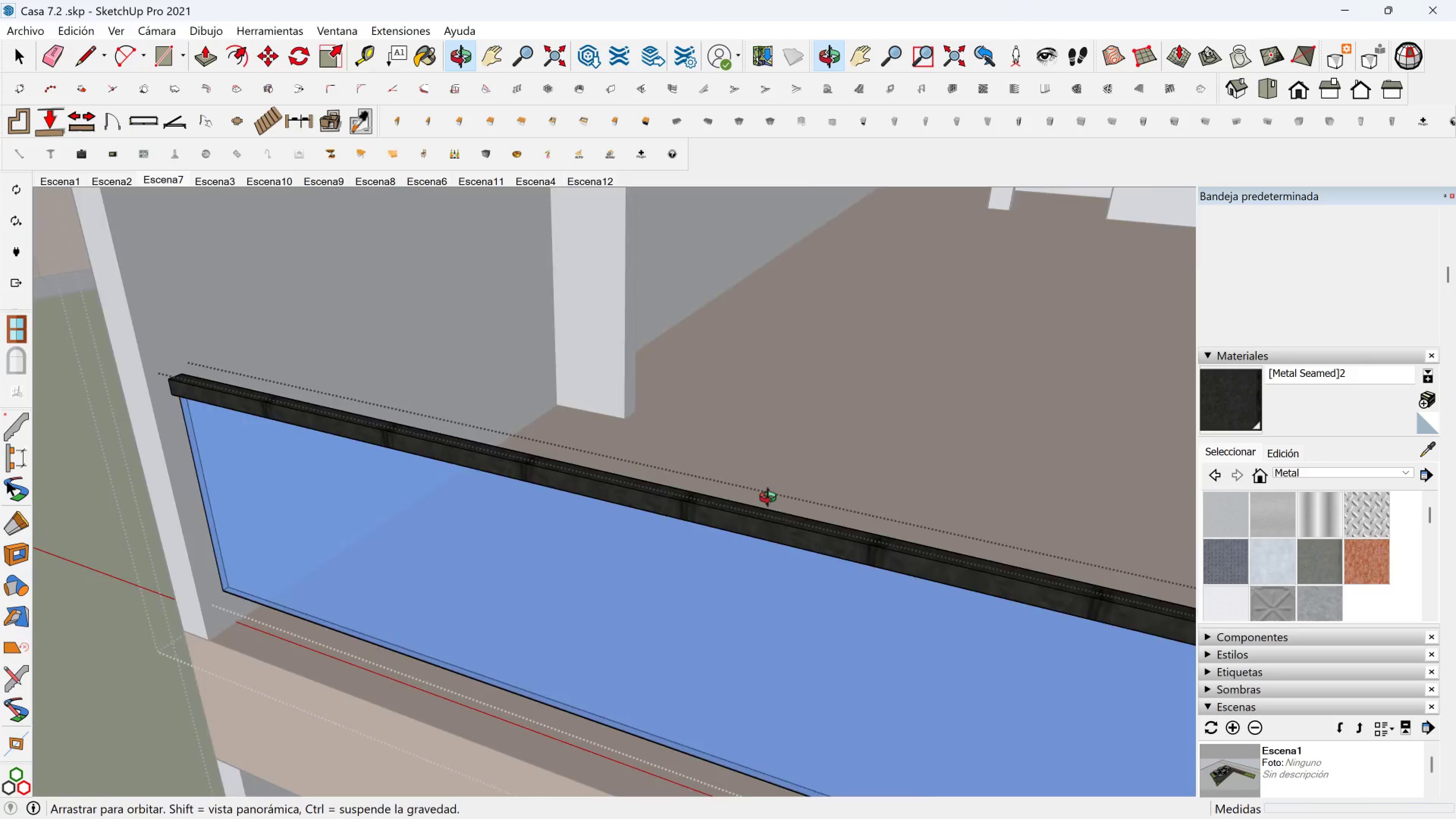 
key(Space)
 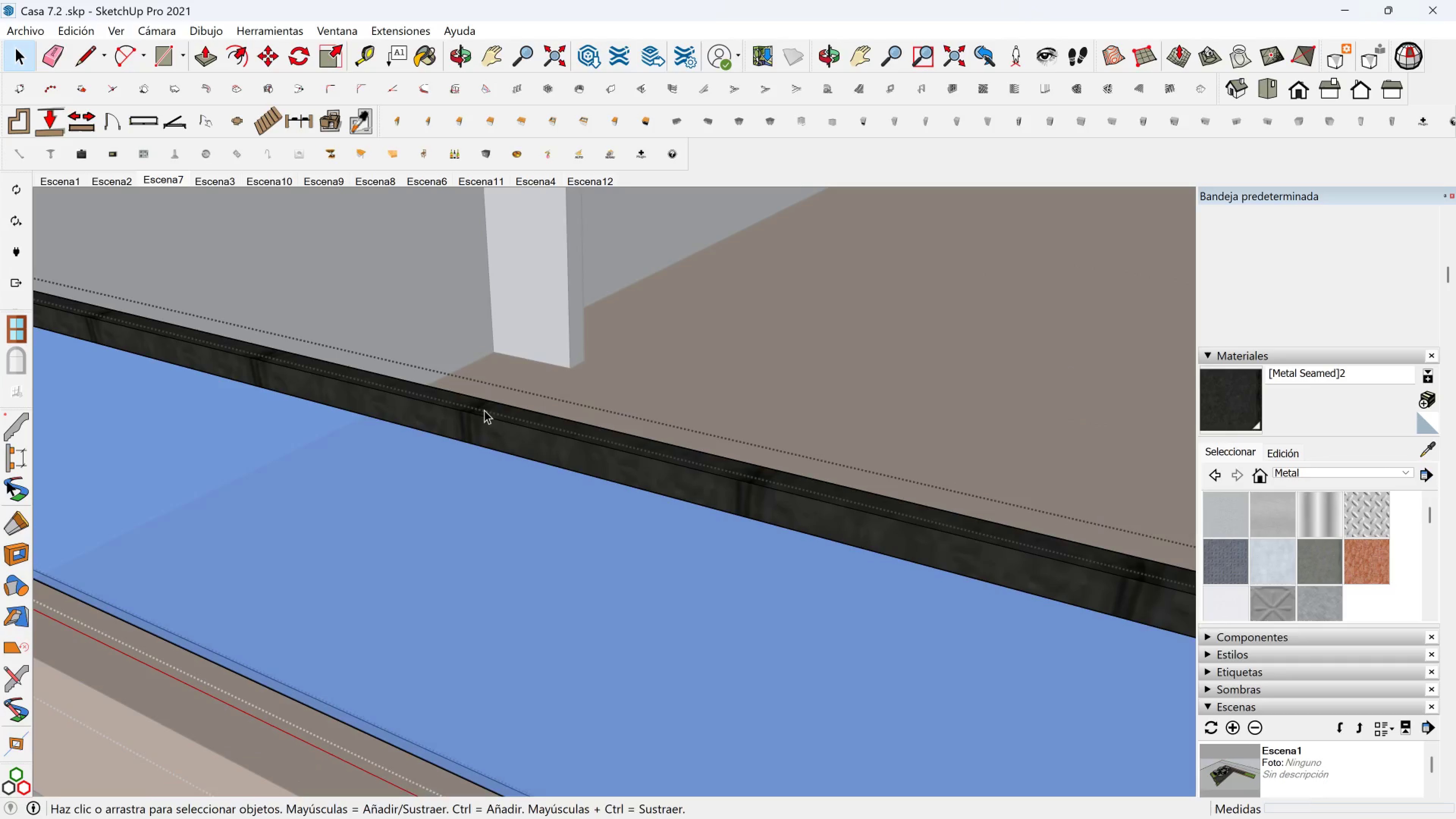 
hold_key(key=ShiftLeft, duration=0.37)
 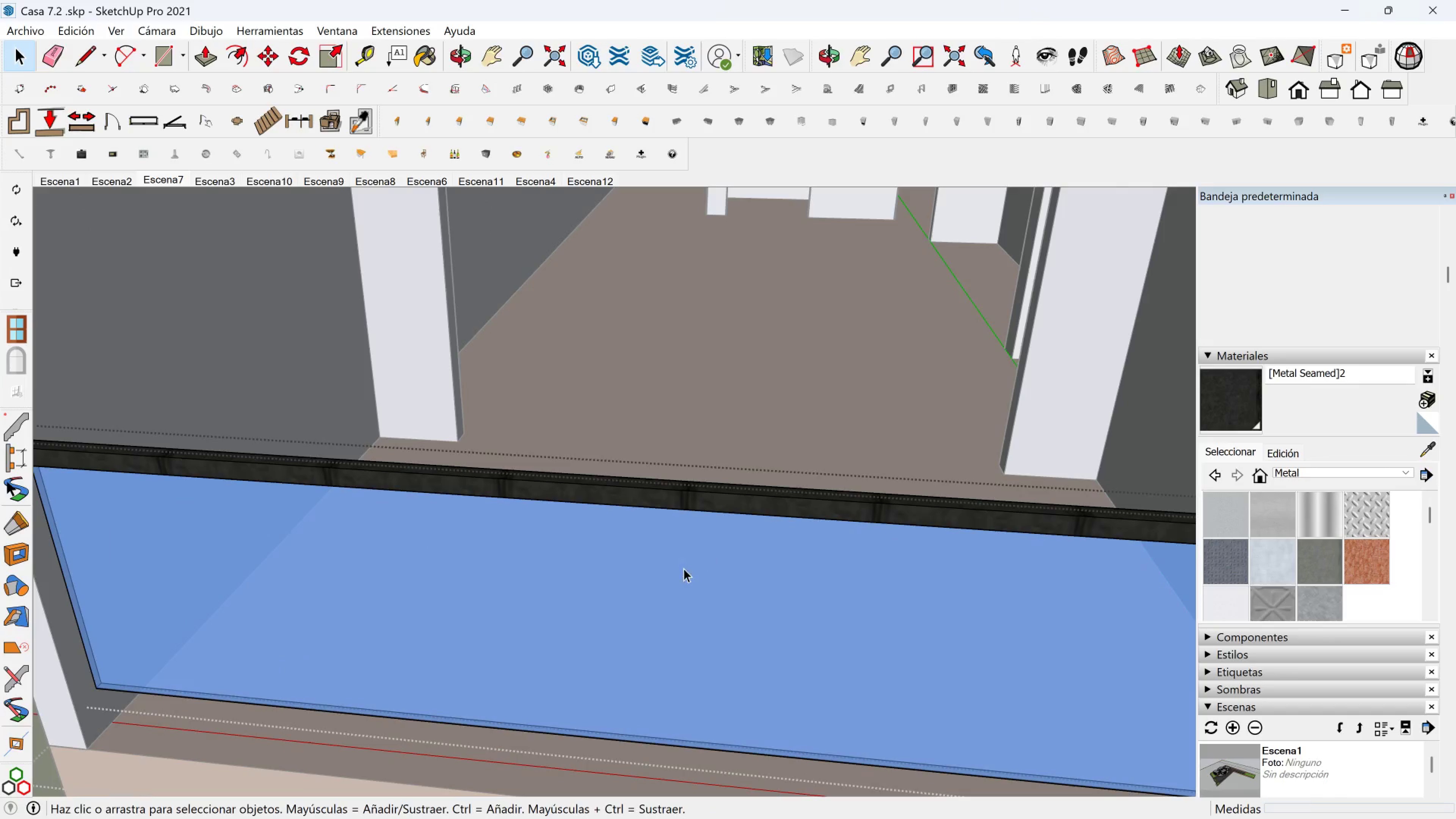 
scroll: coordinate [661, 580], scroll_direction: down, amount: 3.0
 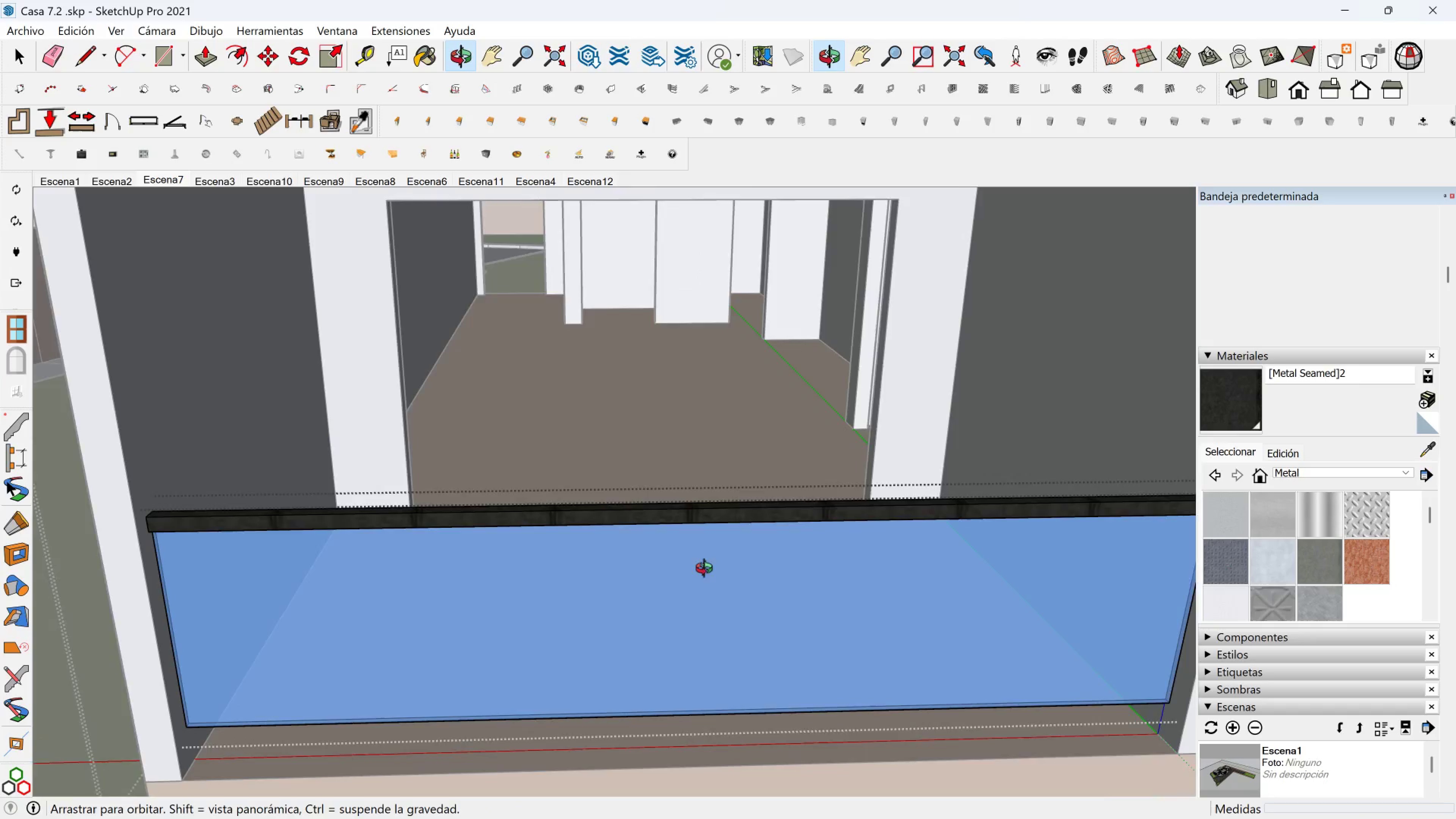 
hold_key(key=ShiftLeft, duration=0.34)
 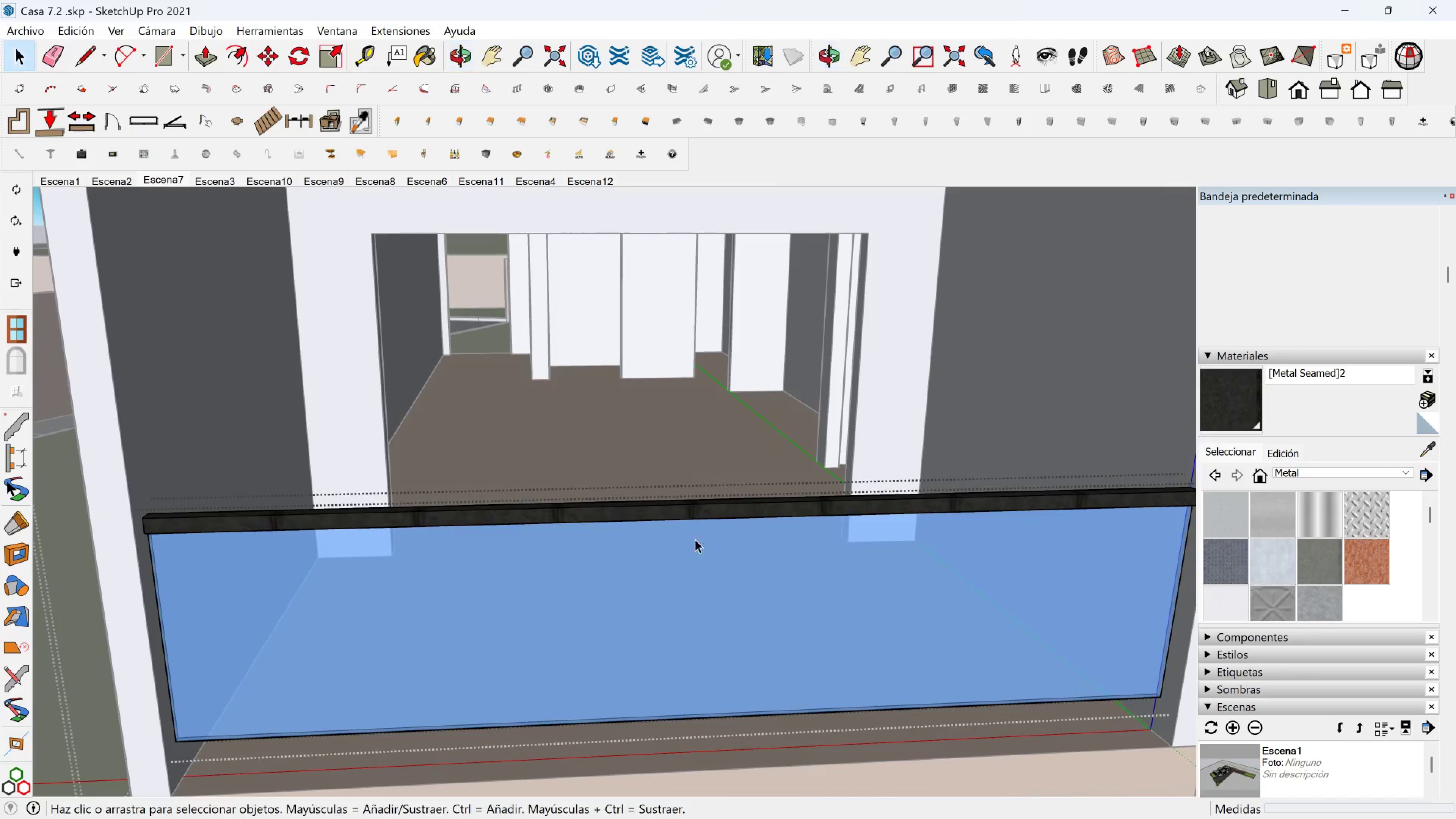 
scroll: coordinate [665, 535], scroll_direction: down, amount: 2.0
 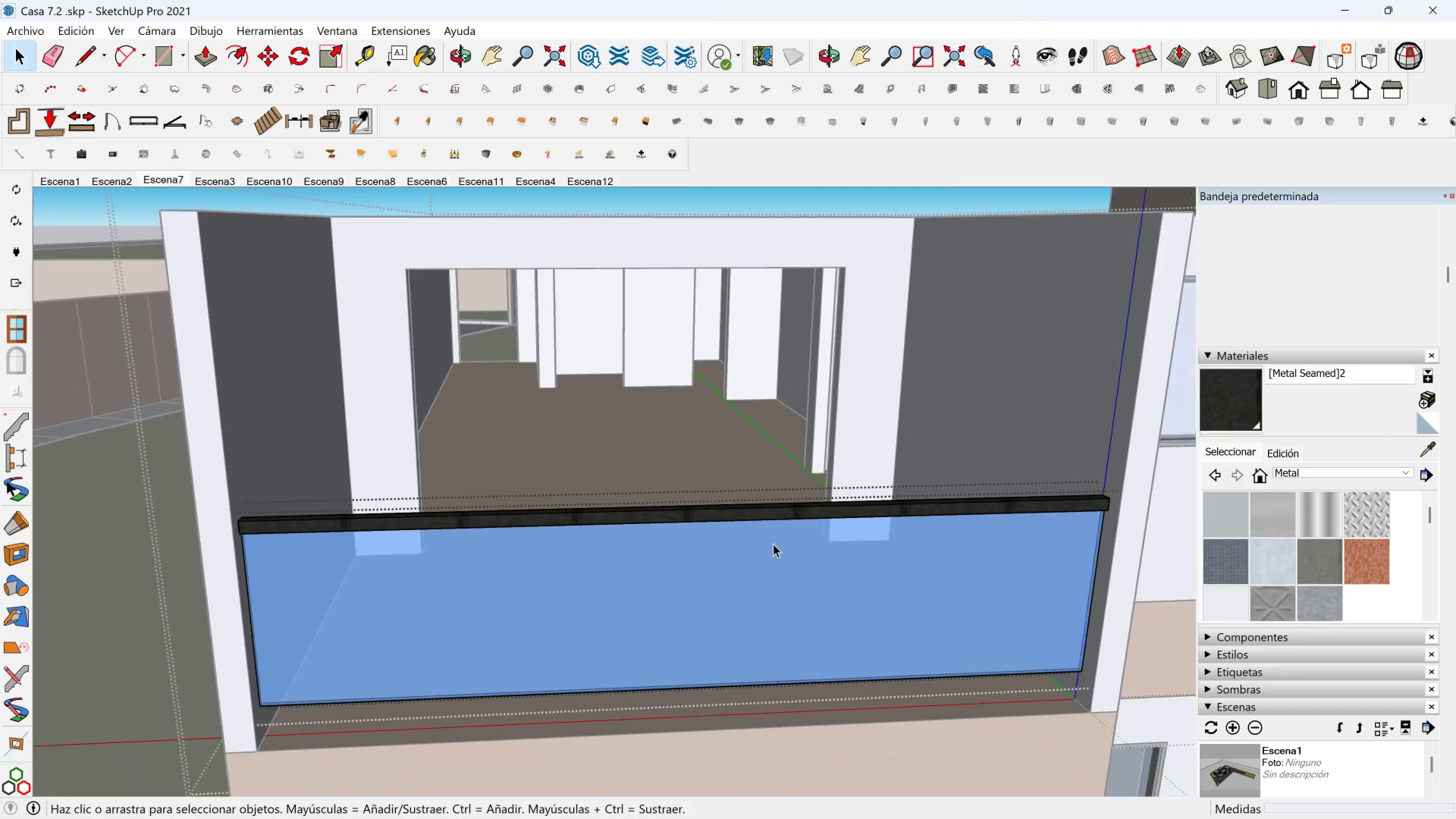 
hold_key(key=ShiftLeft, duration=0.34)
 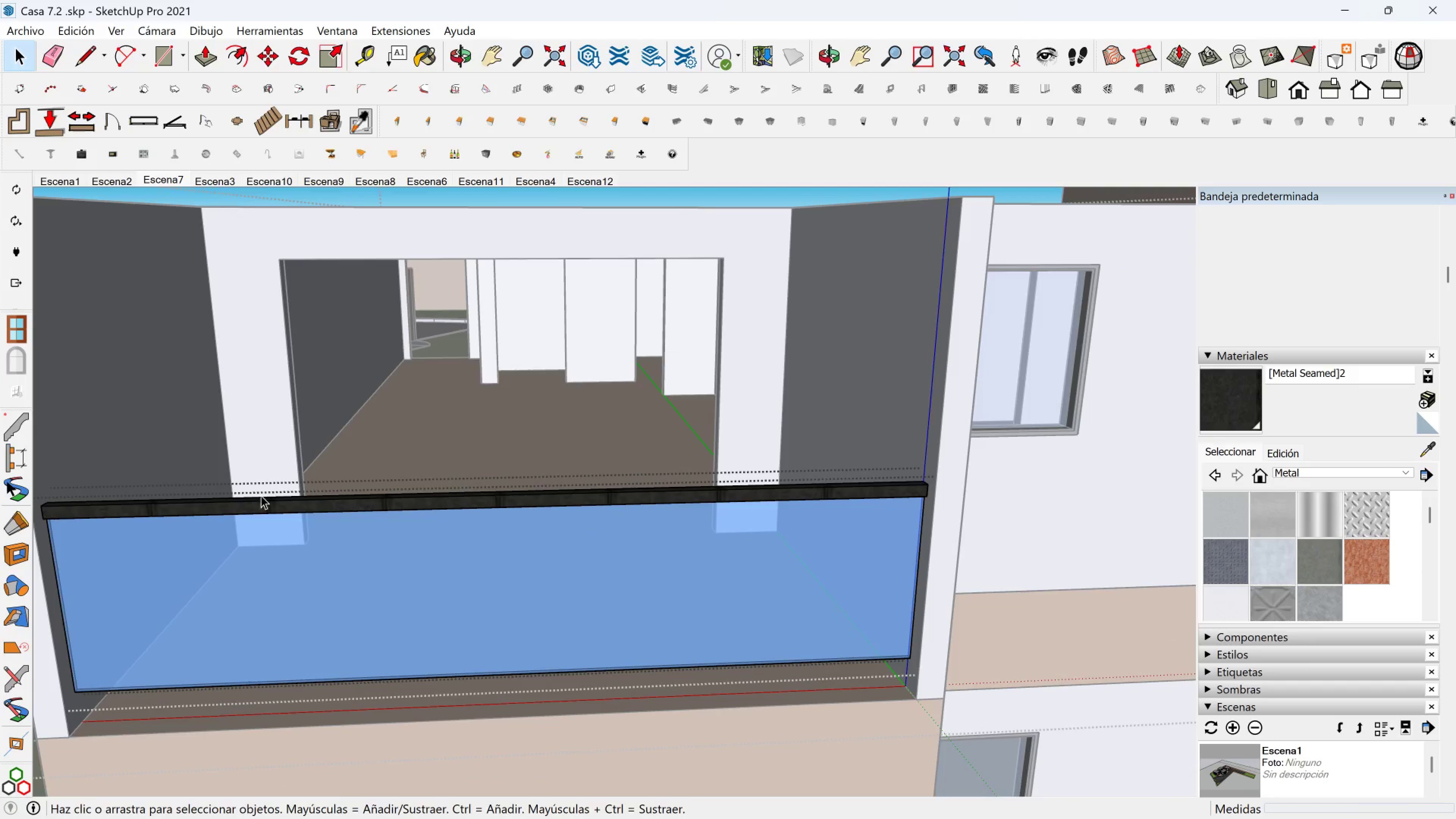 
key(Shift+ShiftLeft)
 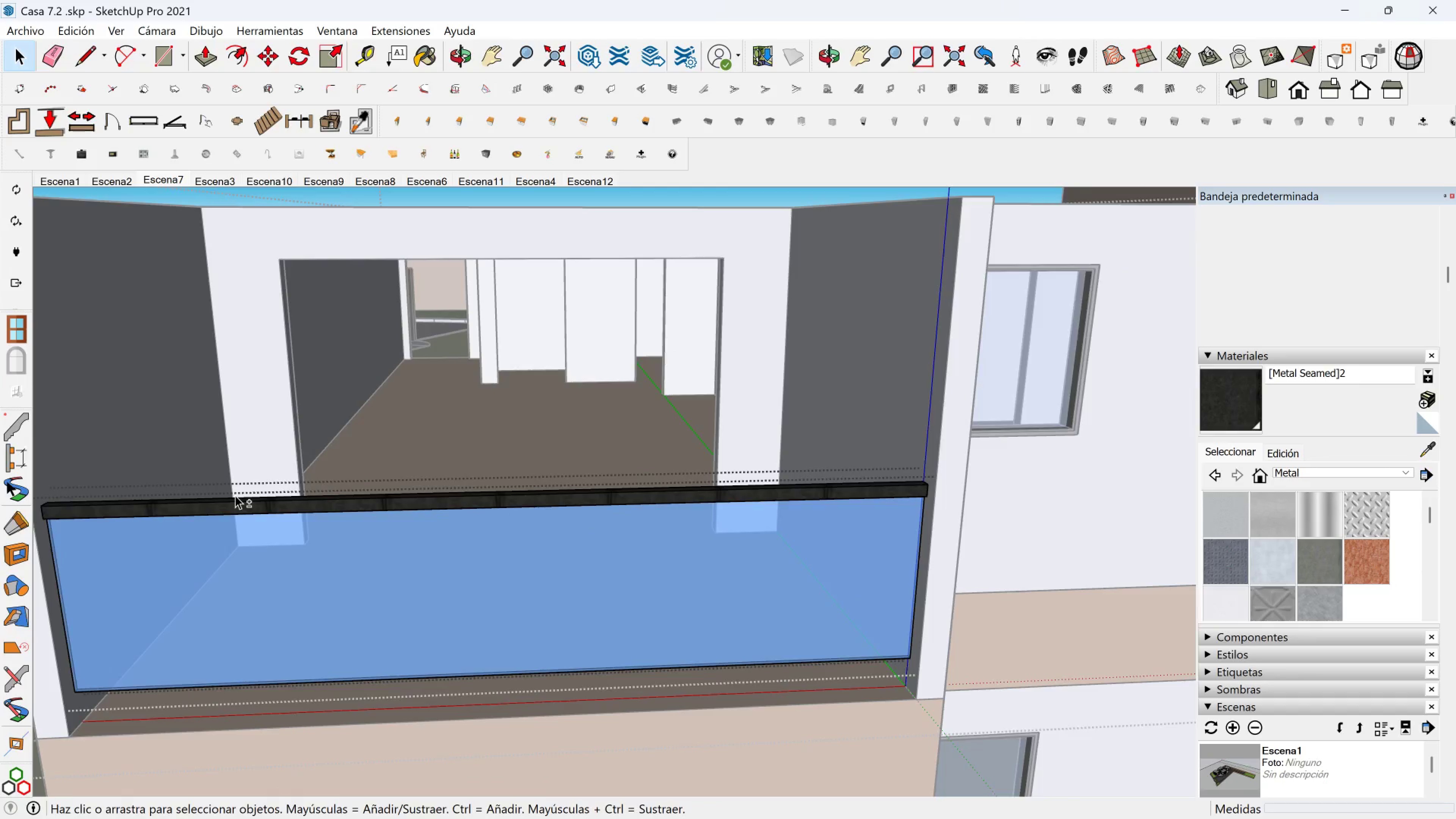 
scroll: coordinate [235, 495], scroll_direction: down, amount: 2.0
 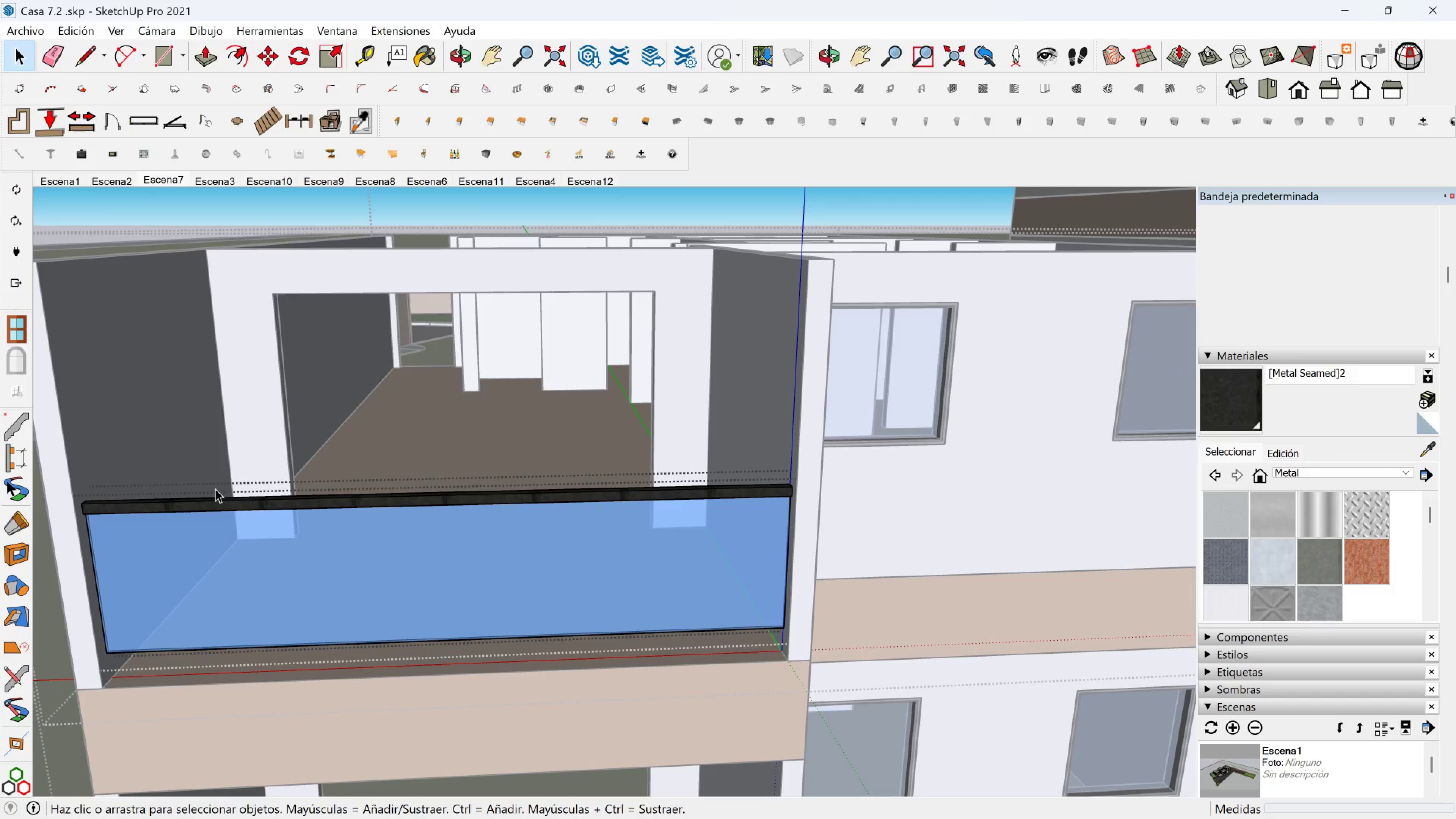 
key(Shift+ShiftLeft)
 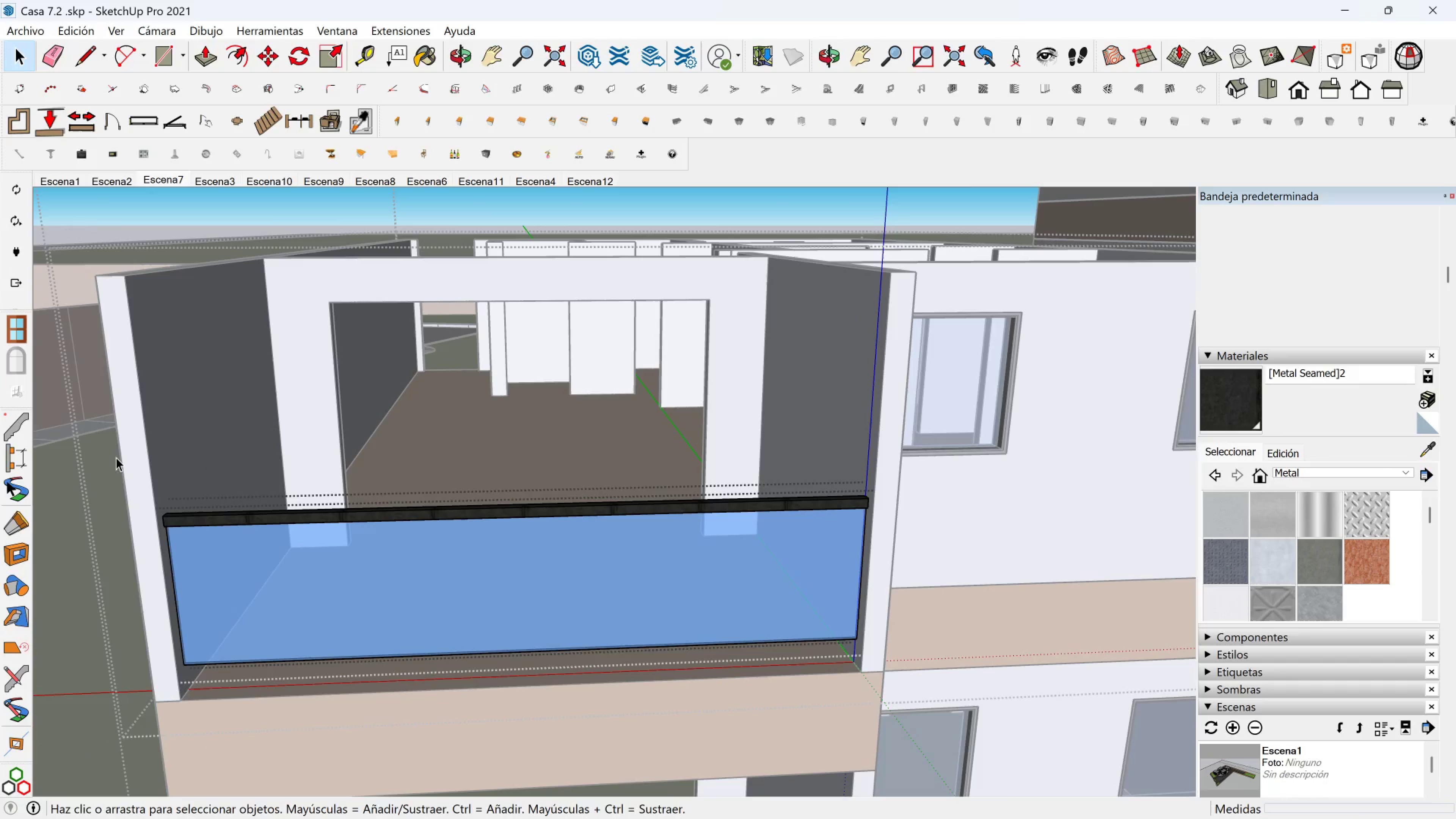 
left_click_drag(start_coordinate=[104, 438], to_coordinate=[898, 536])
 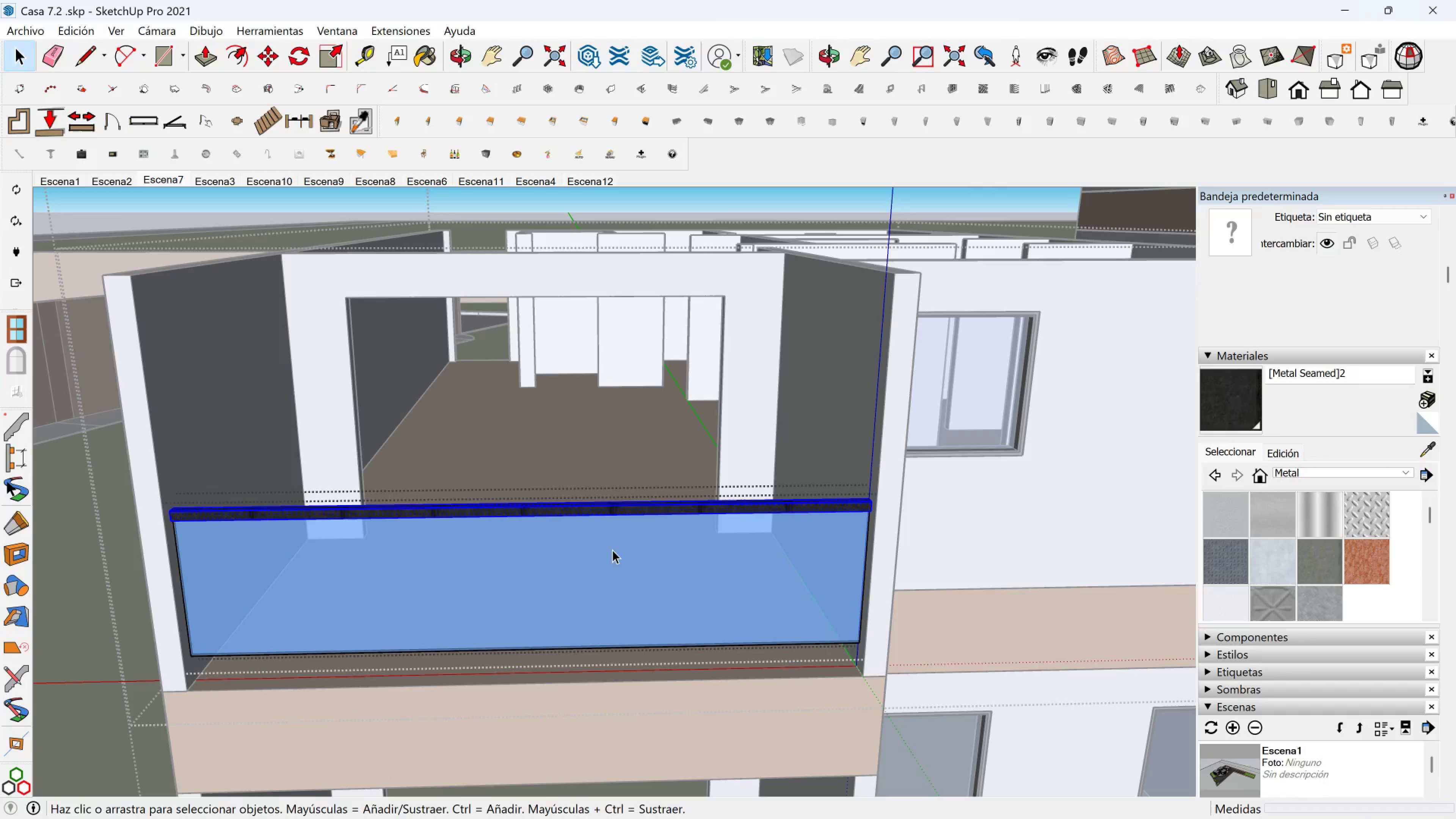 
key(M)
 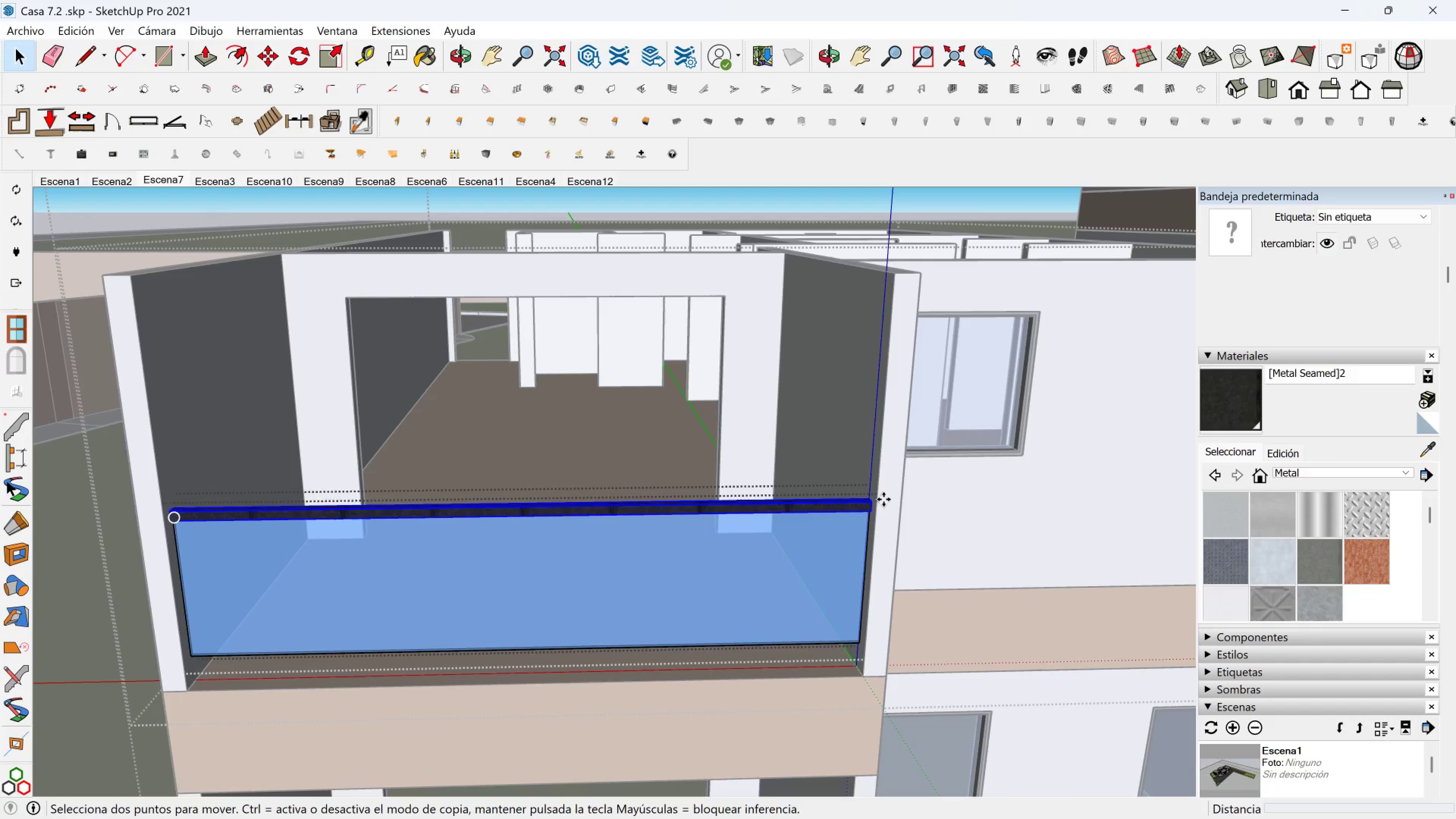 
scroll: coordinate [876, 500], scroll_direction: up, amount: 8.0
 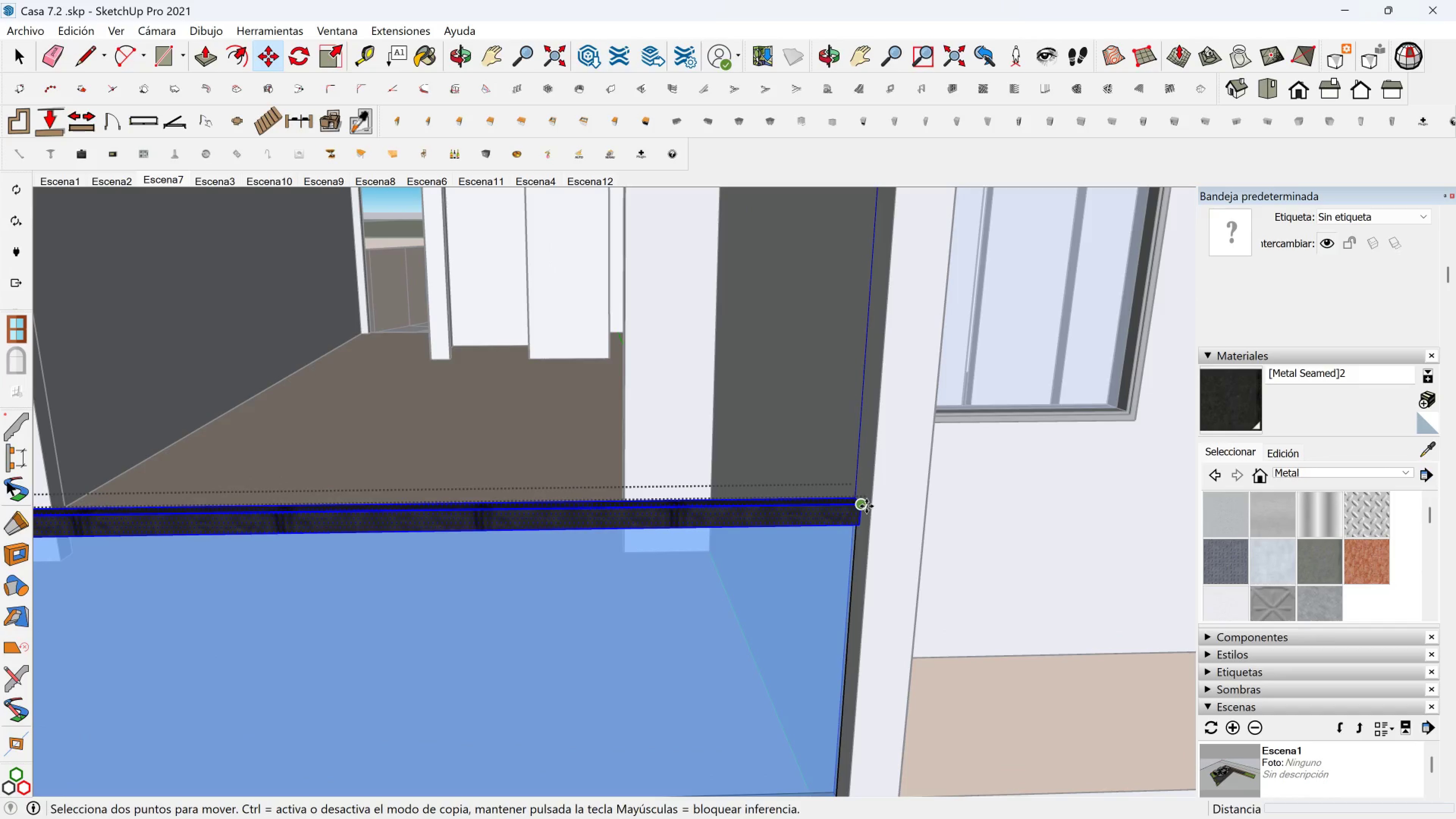 
left_click([866, 506])
 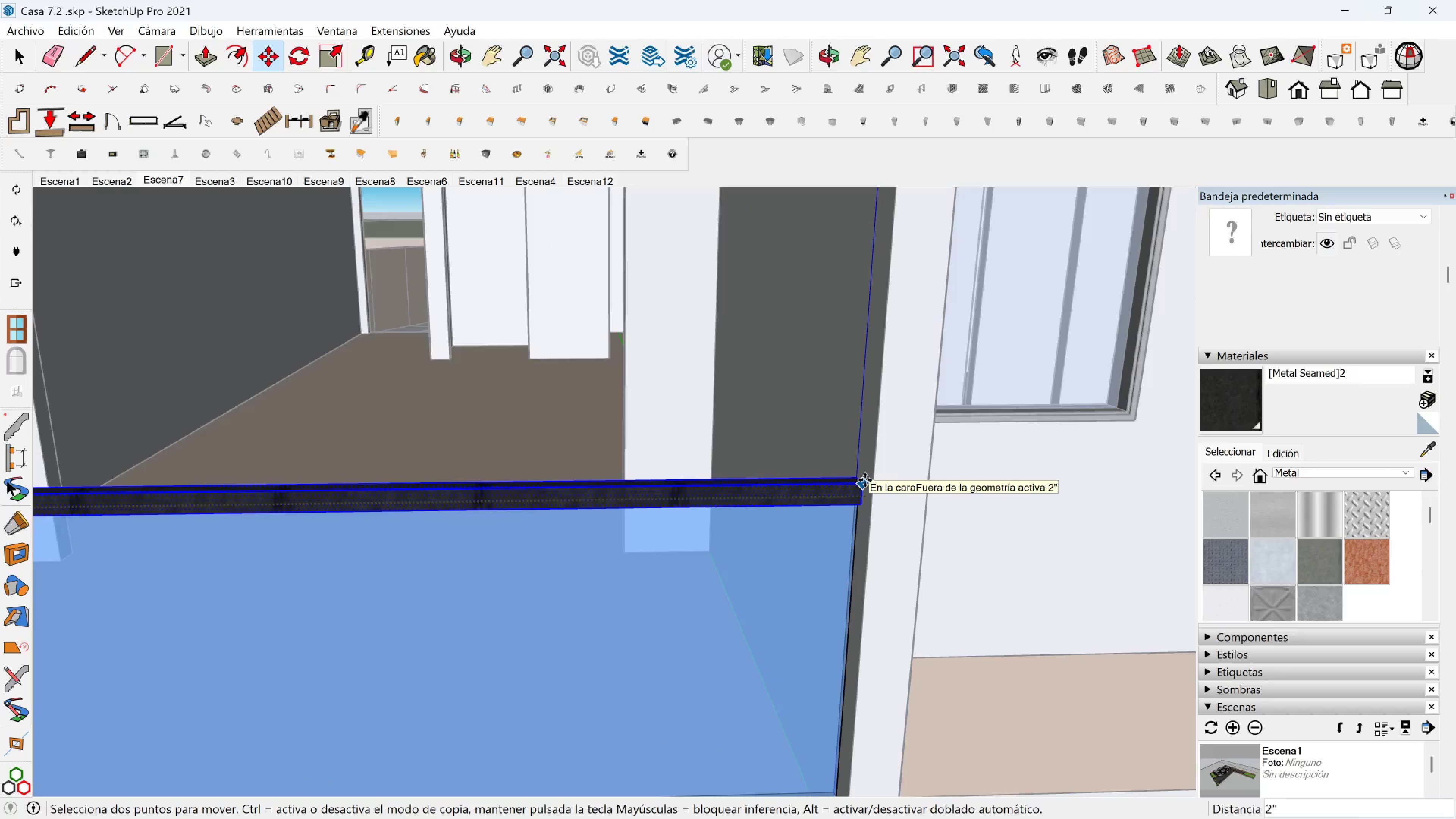 
key(Control+ControlLeft)
 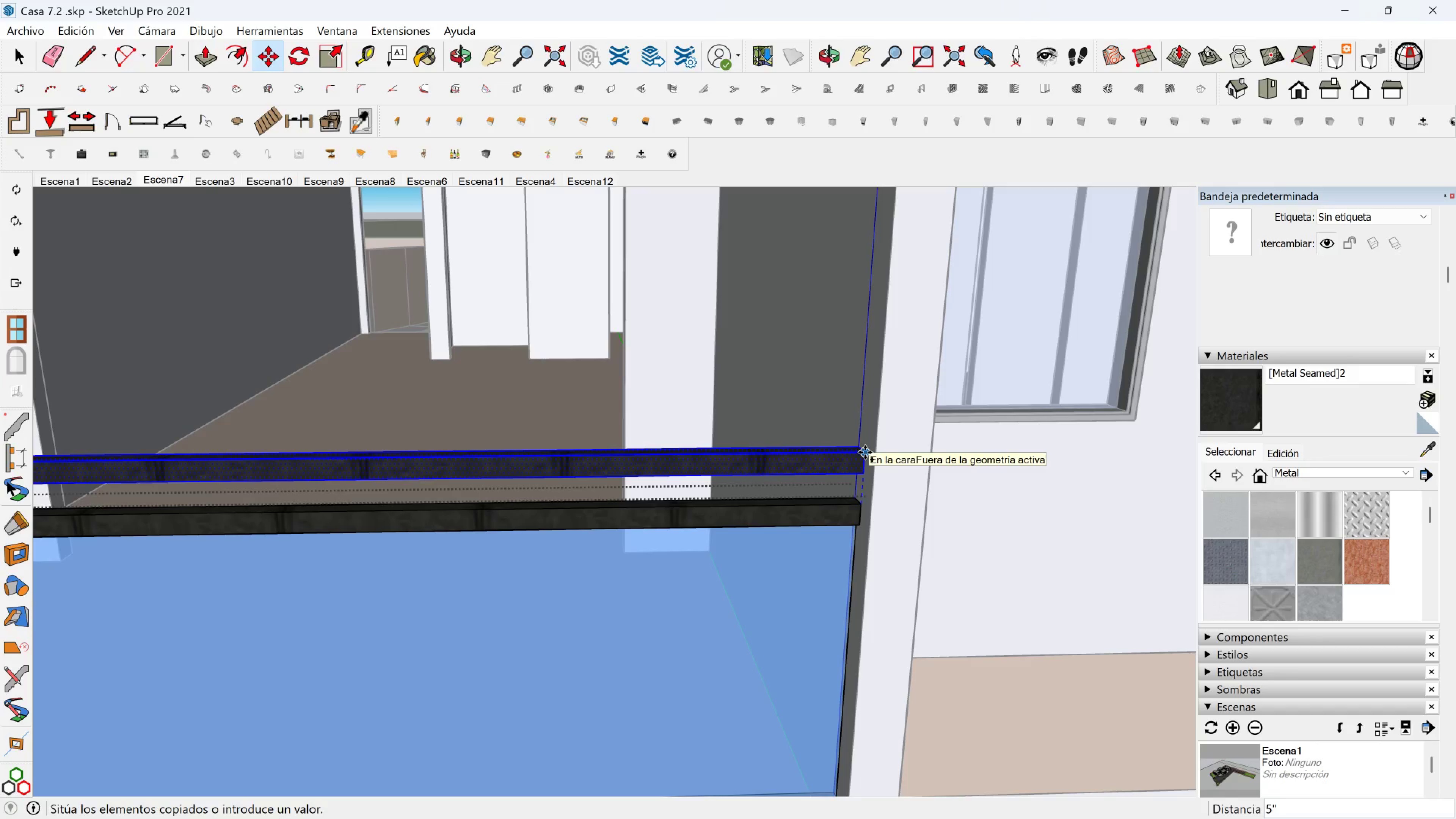 
scroll: coordinate [865, 452], scroll_direction: down, amount: 2.0
 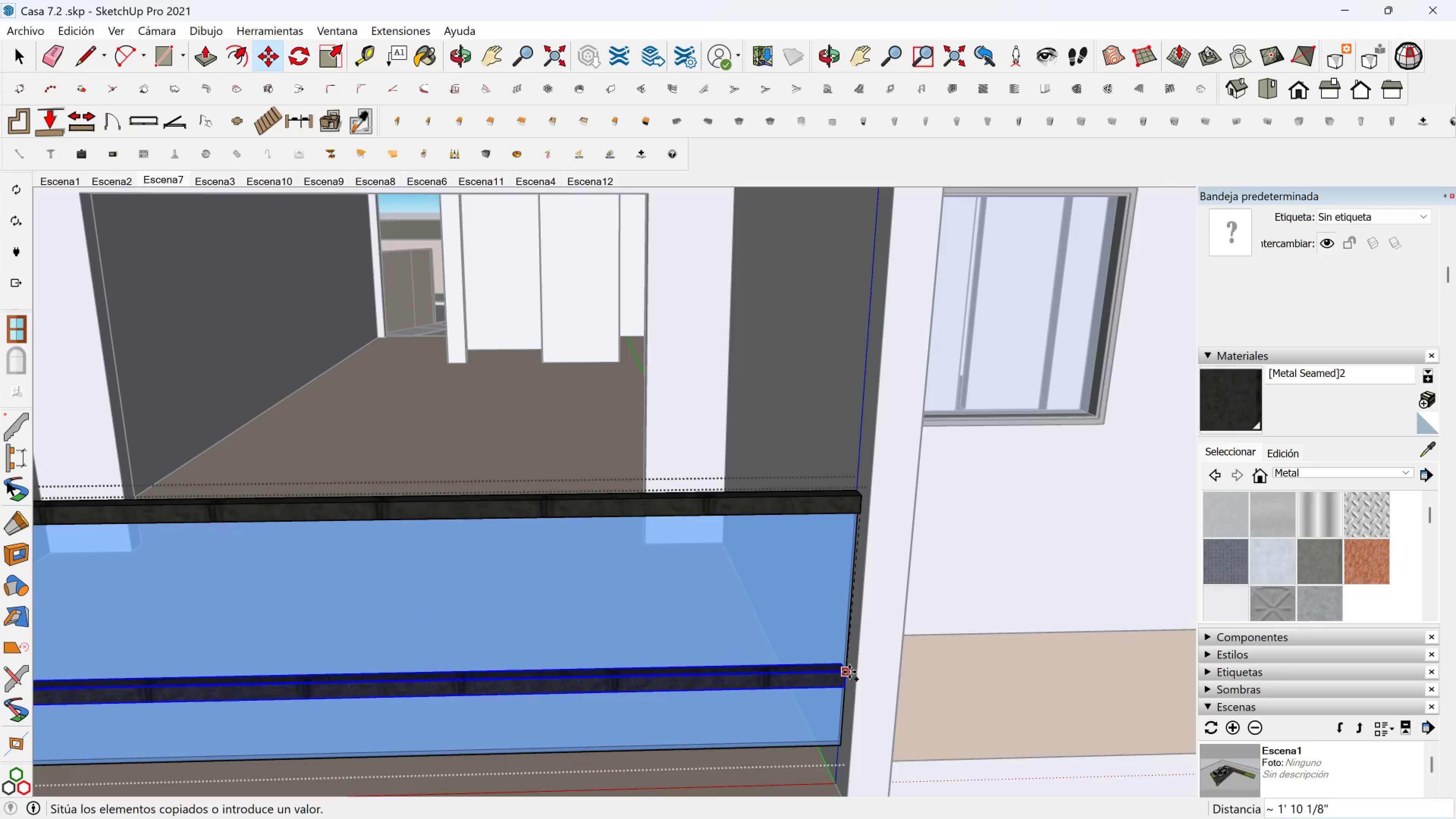 
hold_key(key=ShiftLeft, duration=0.56)
 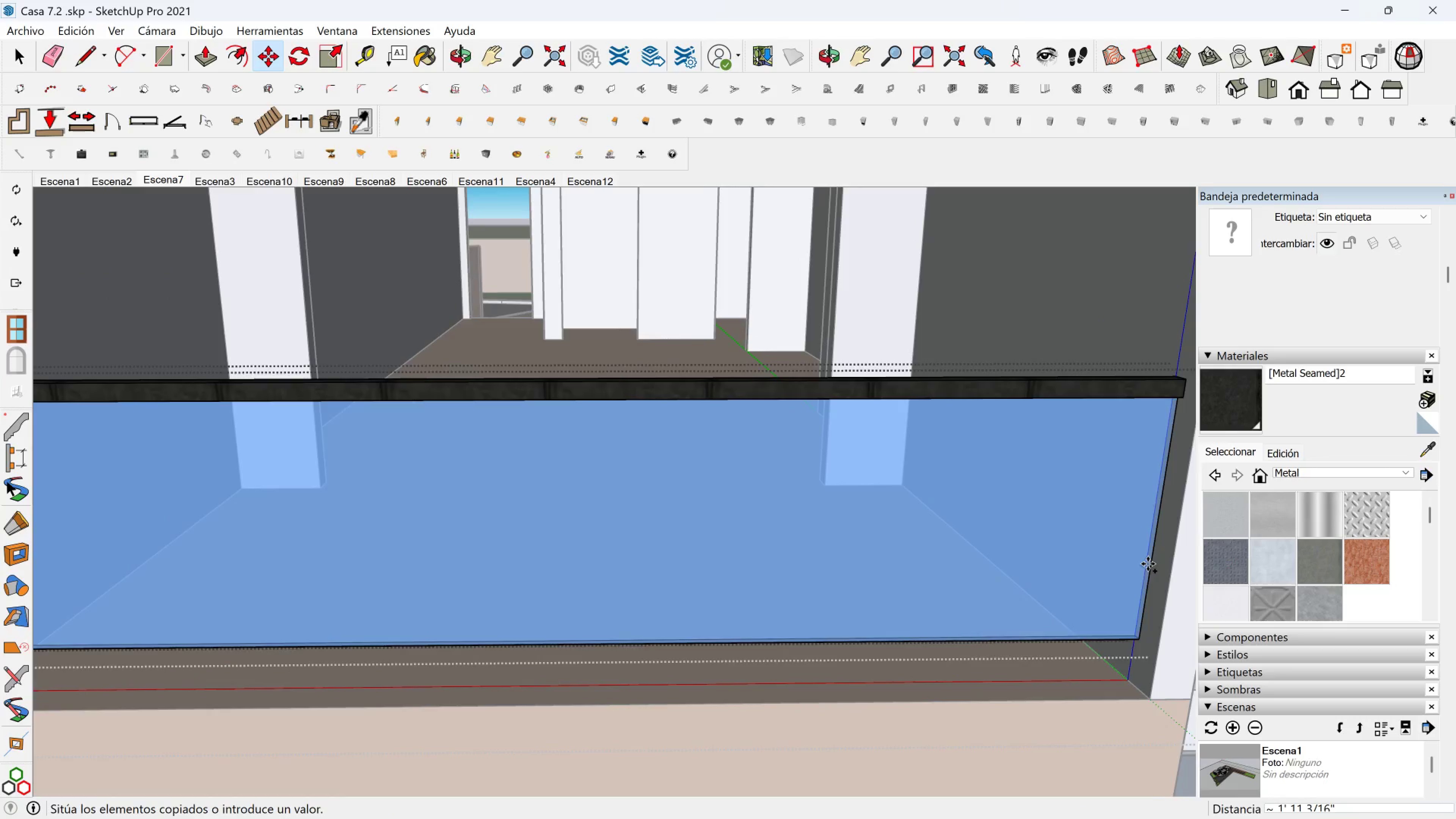 
scroll: coordinate [1148, 564], scroll_direction: down, amount: 3.0
 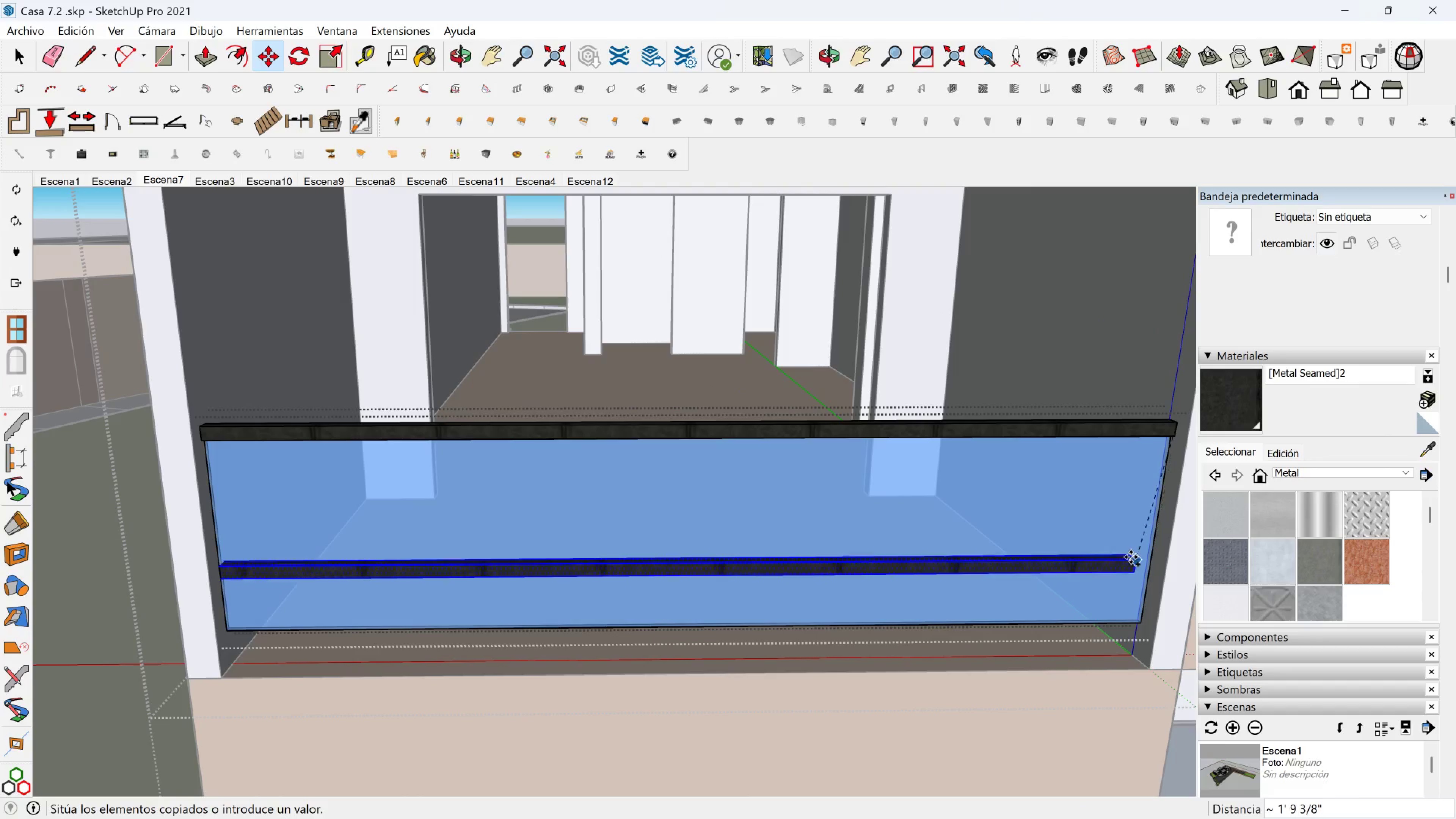 
key(Space)
 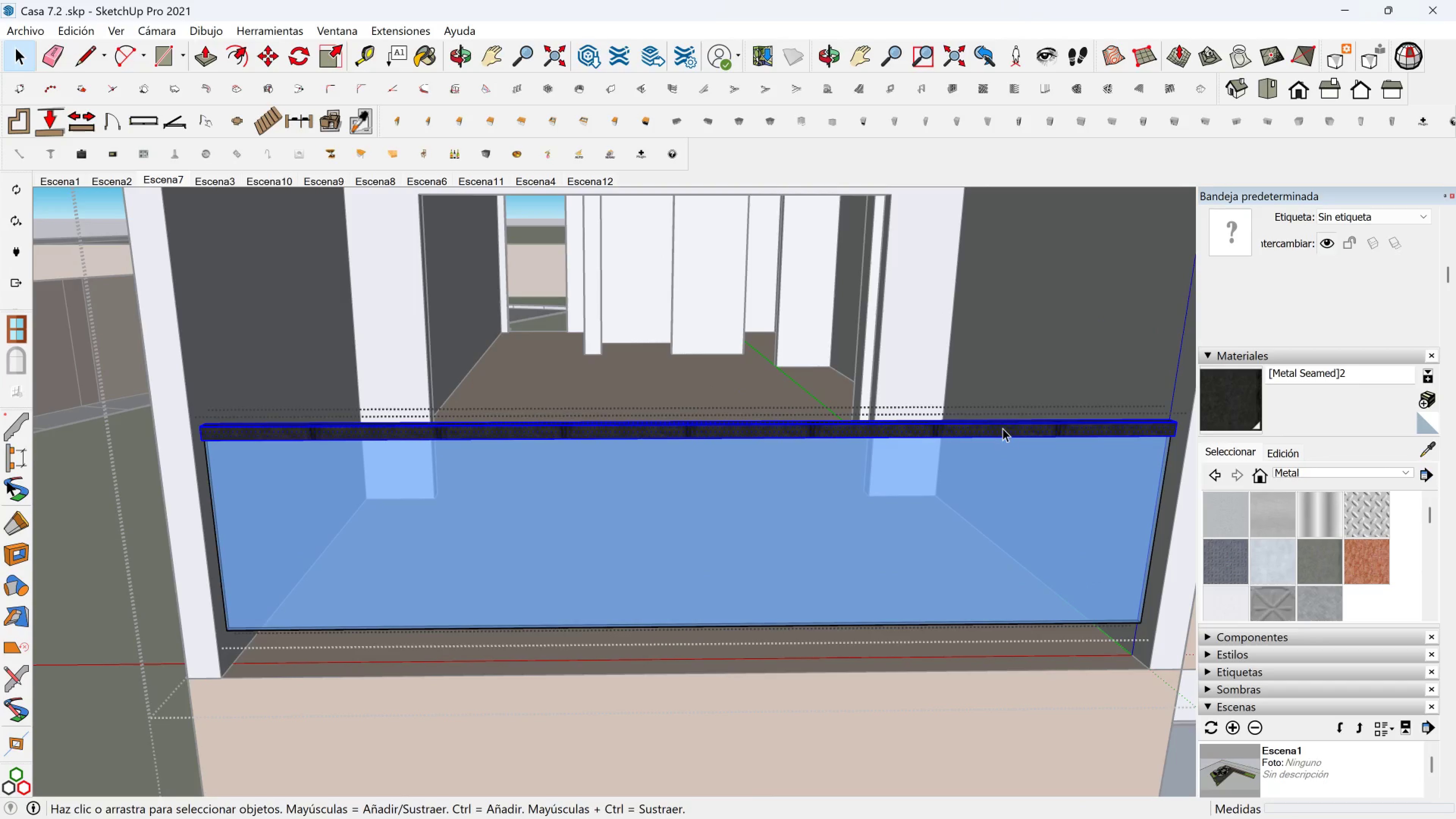 
right_click([1003, 428])
 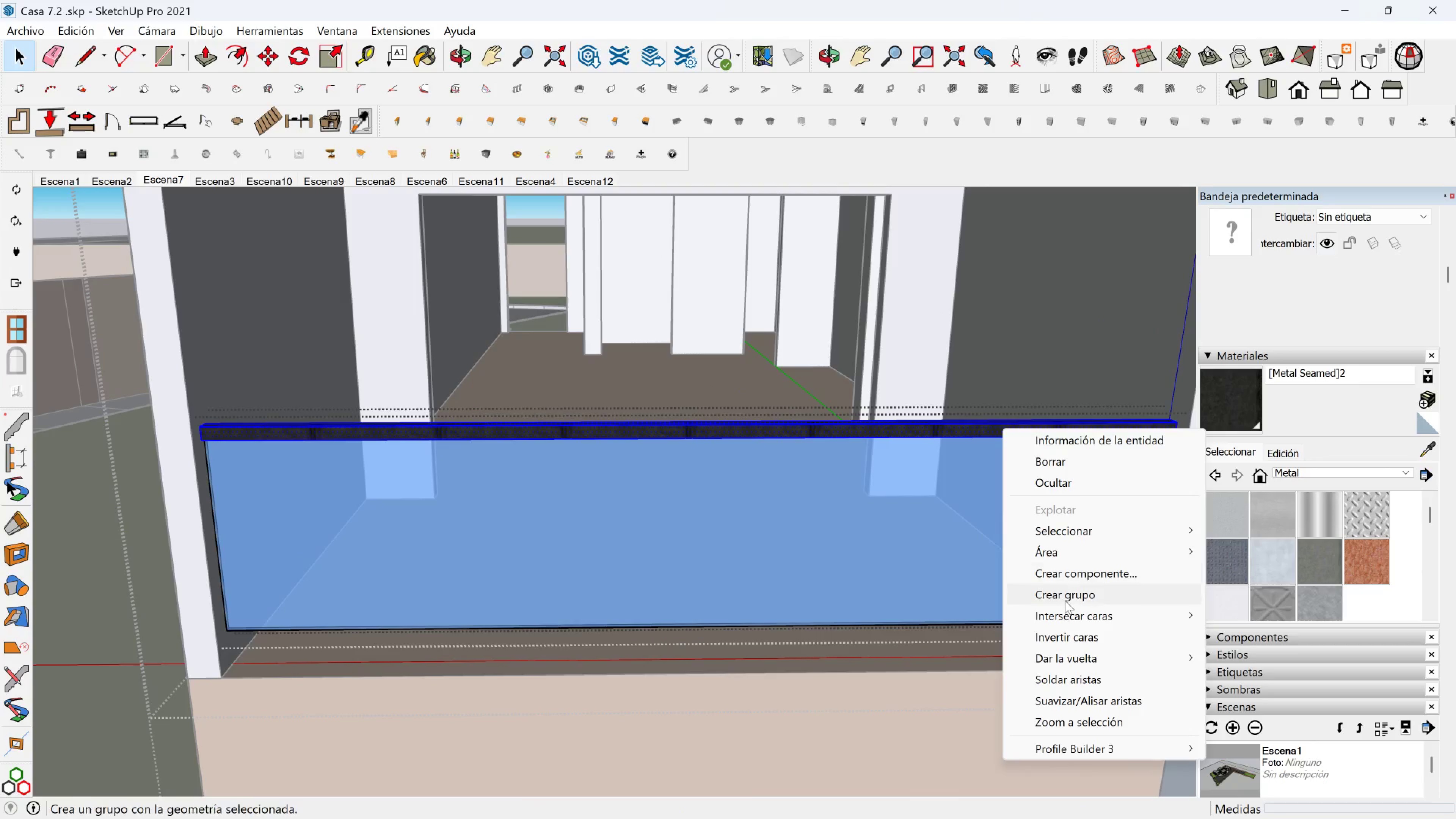 
left_click([1065, 601])
 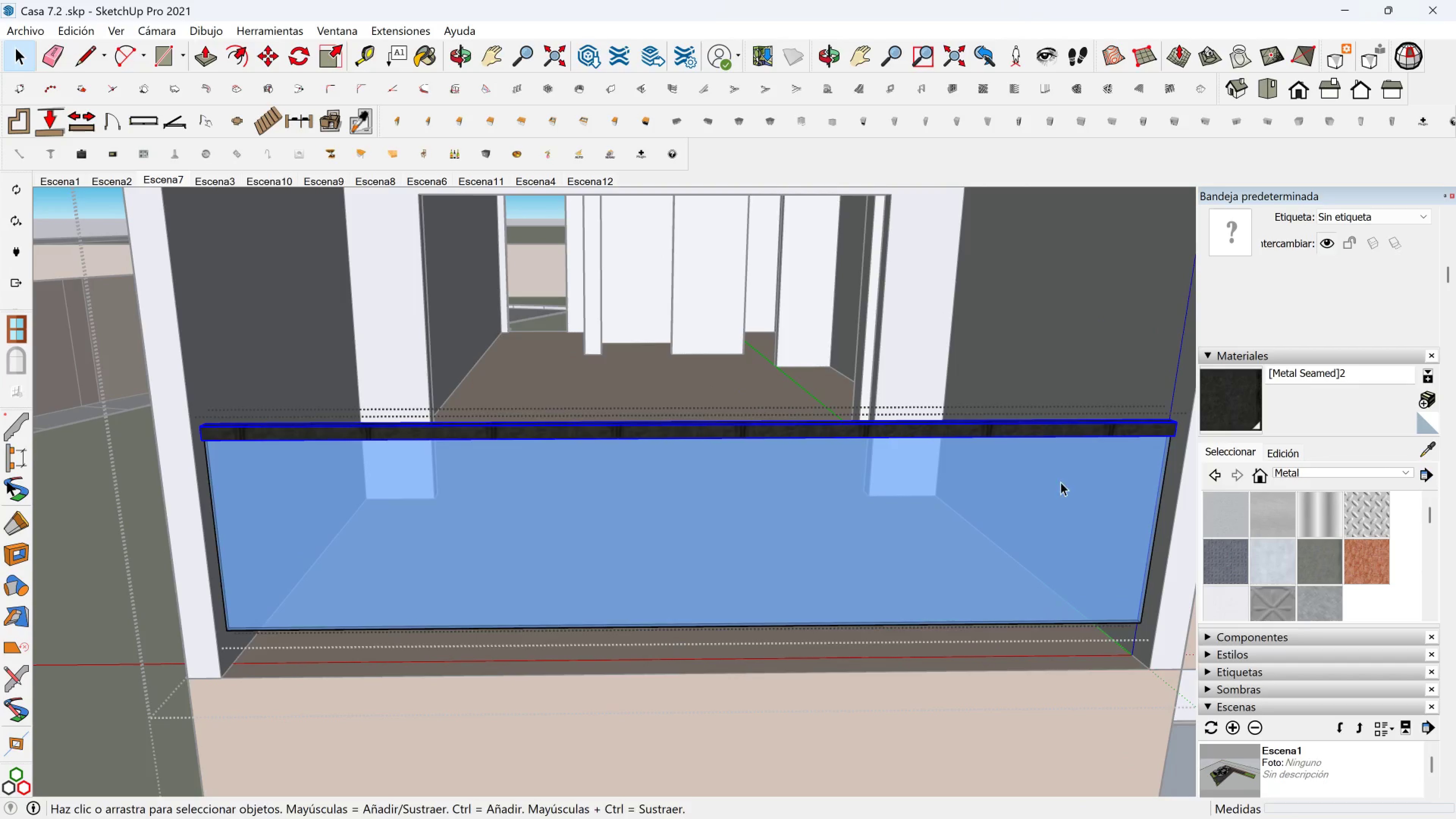 
key(Shift+ShiftLeft)
 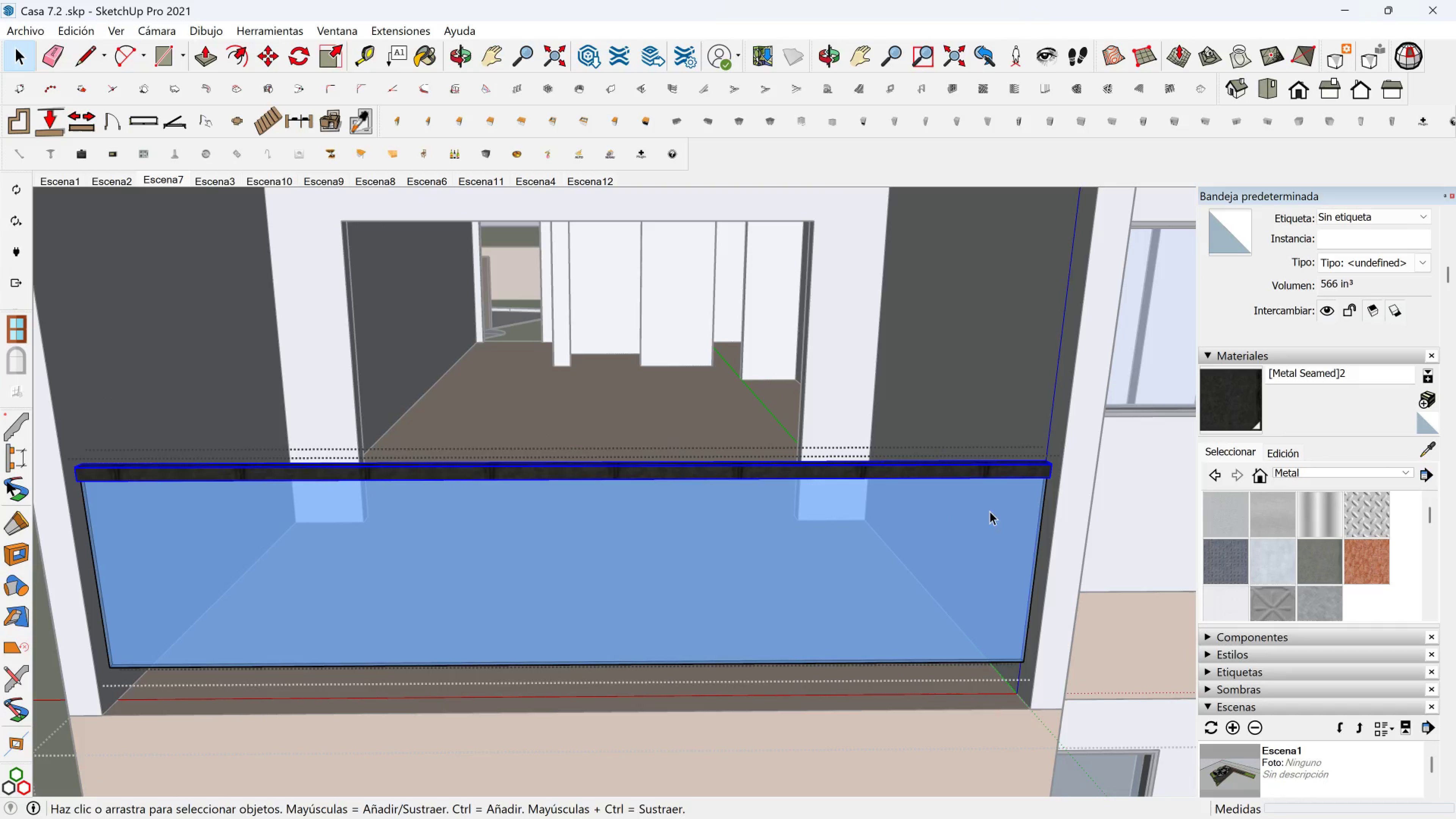 
key(M)
 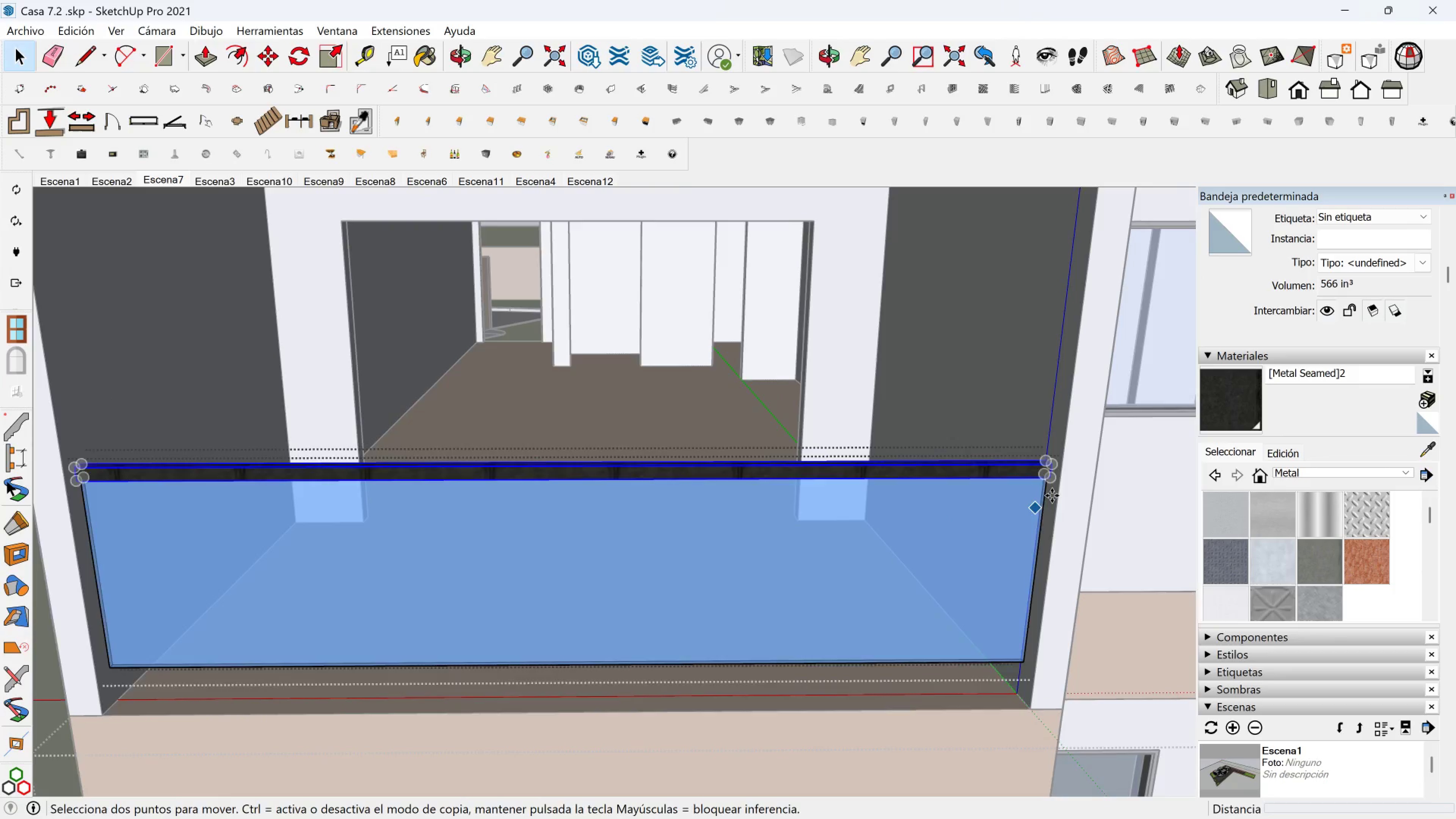 
scroll: coordinate [1058, 488], scroll_direction: up, amount: 3.0
 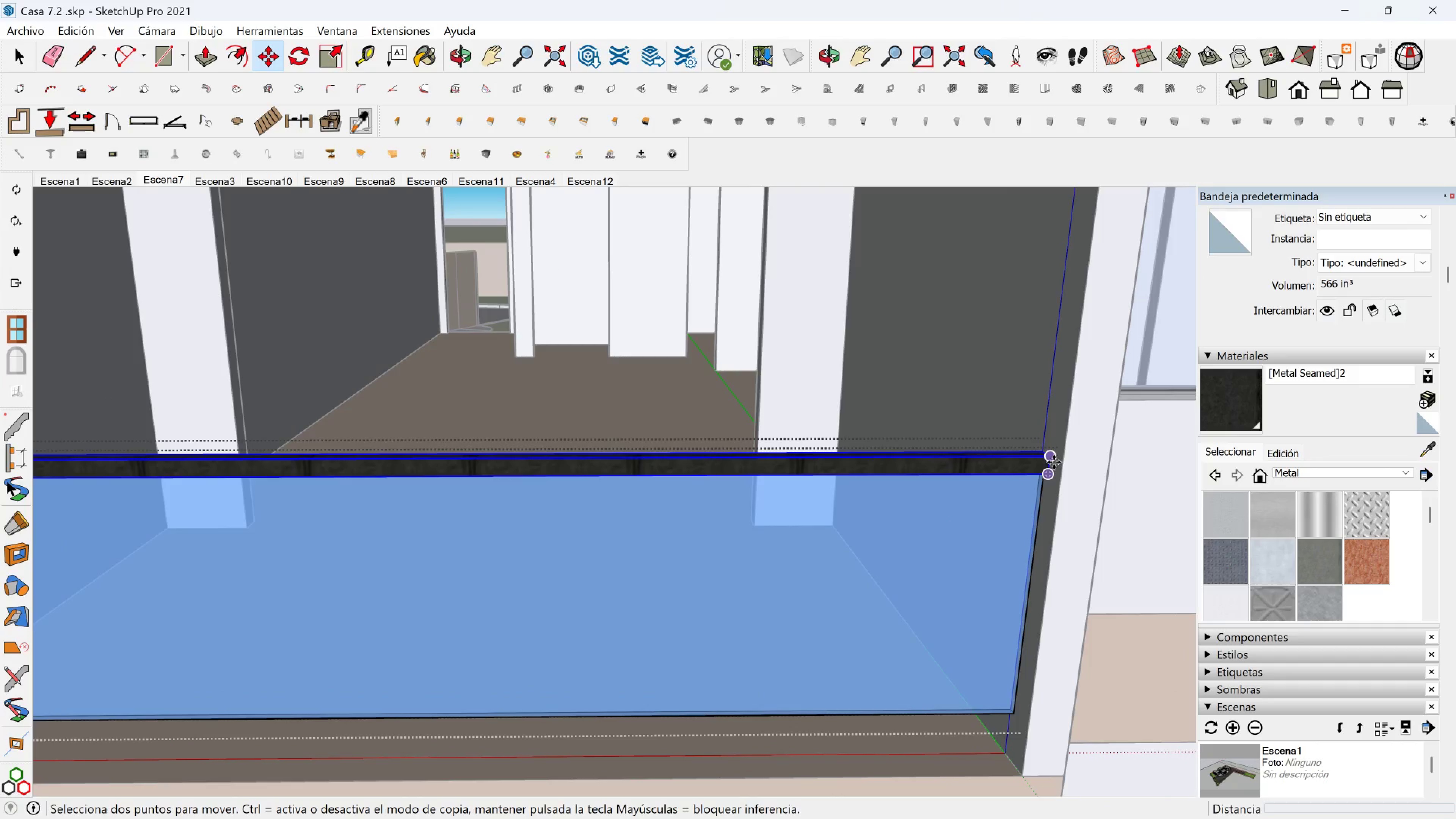 
left_click([1054, 462])
 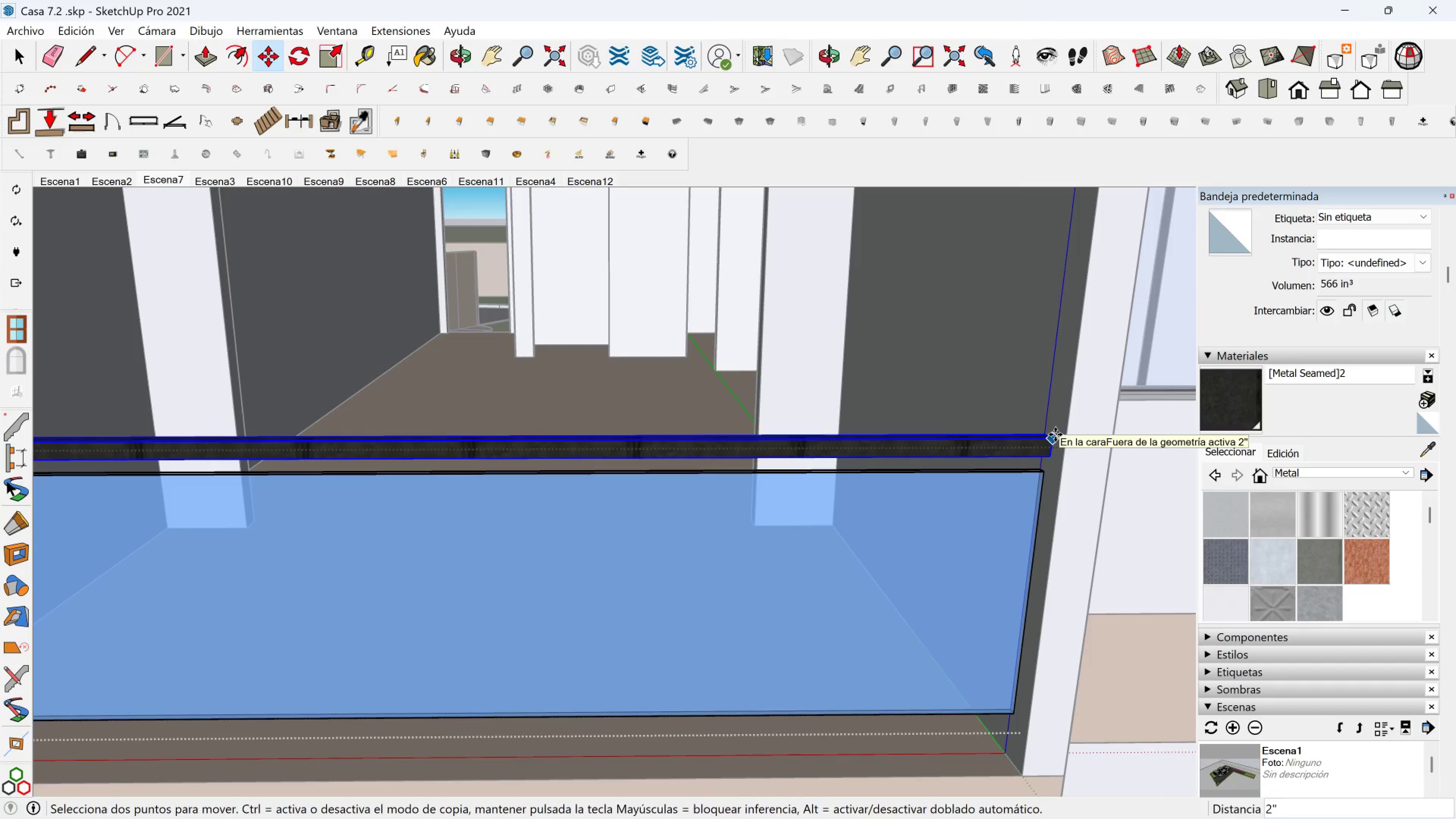 
left_click([1055, 435])
 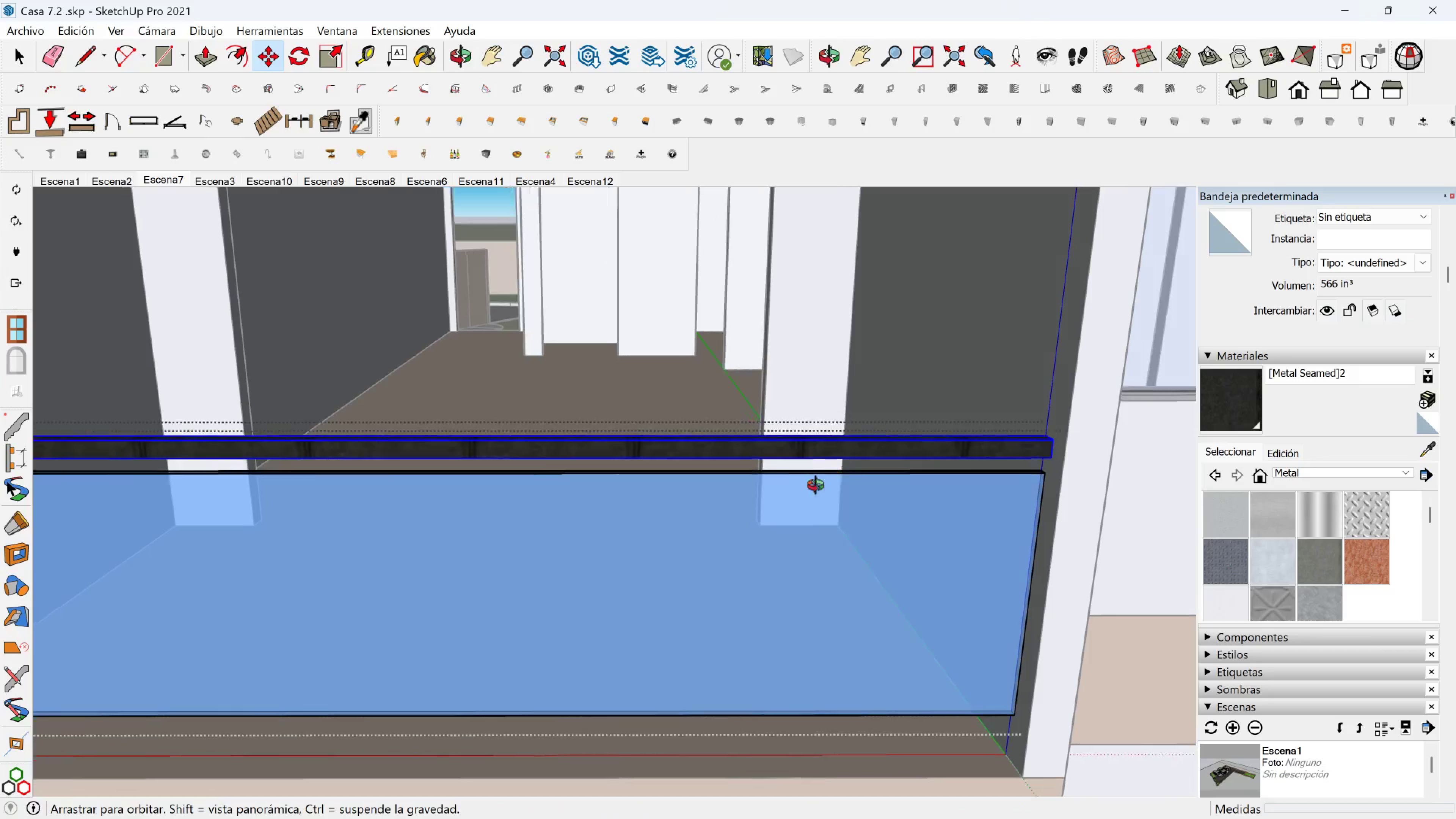 
scroll: coordinate [963, 581], scroll_direction: up, amount: 4.0
 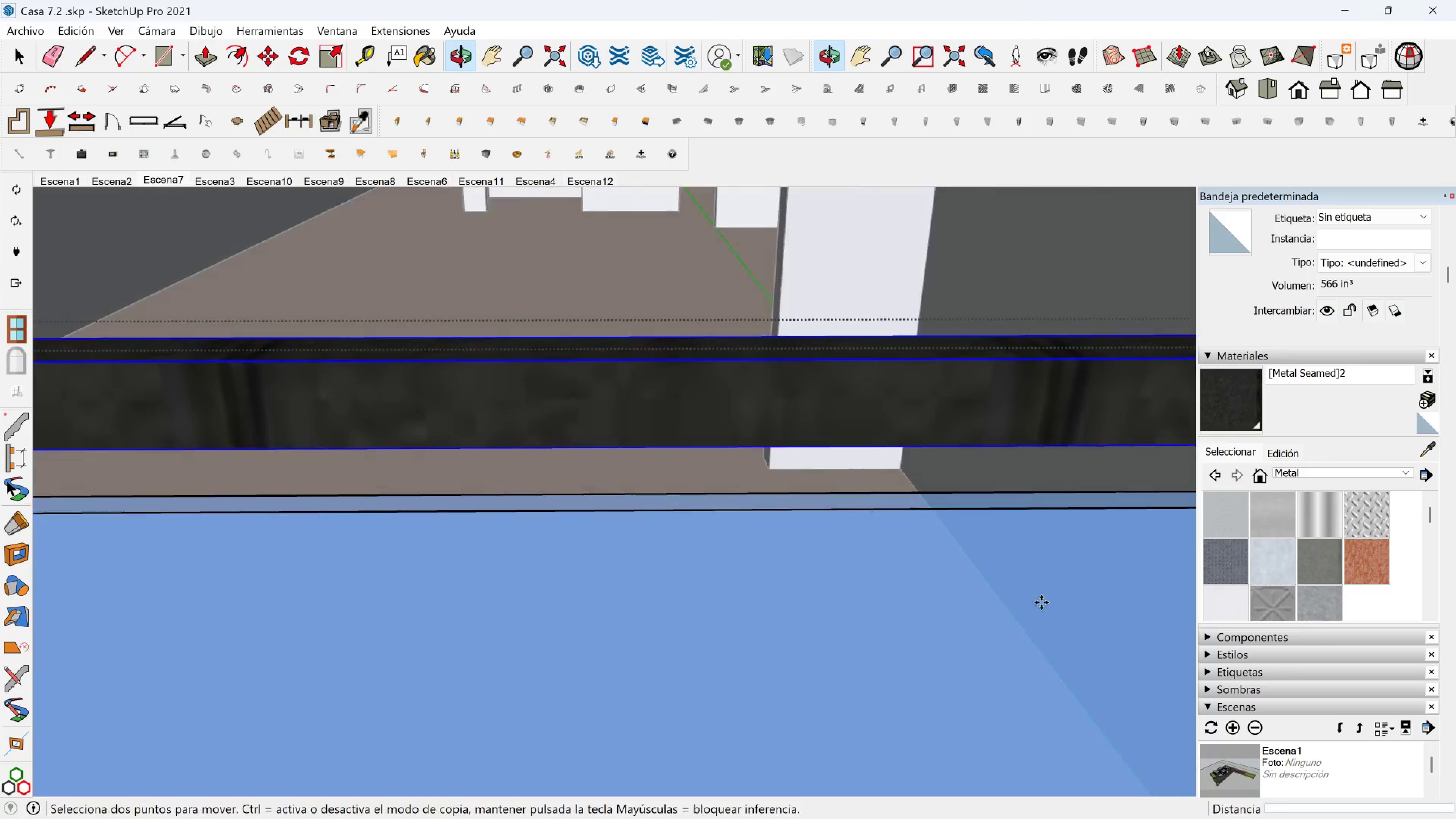 
key(Space)
 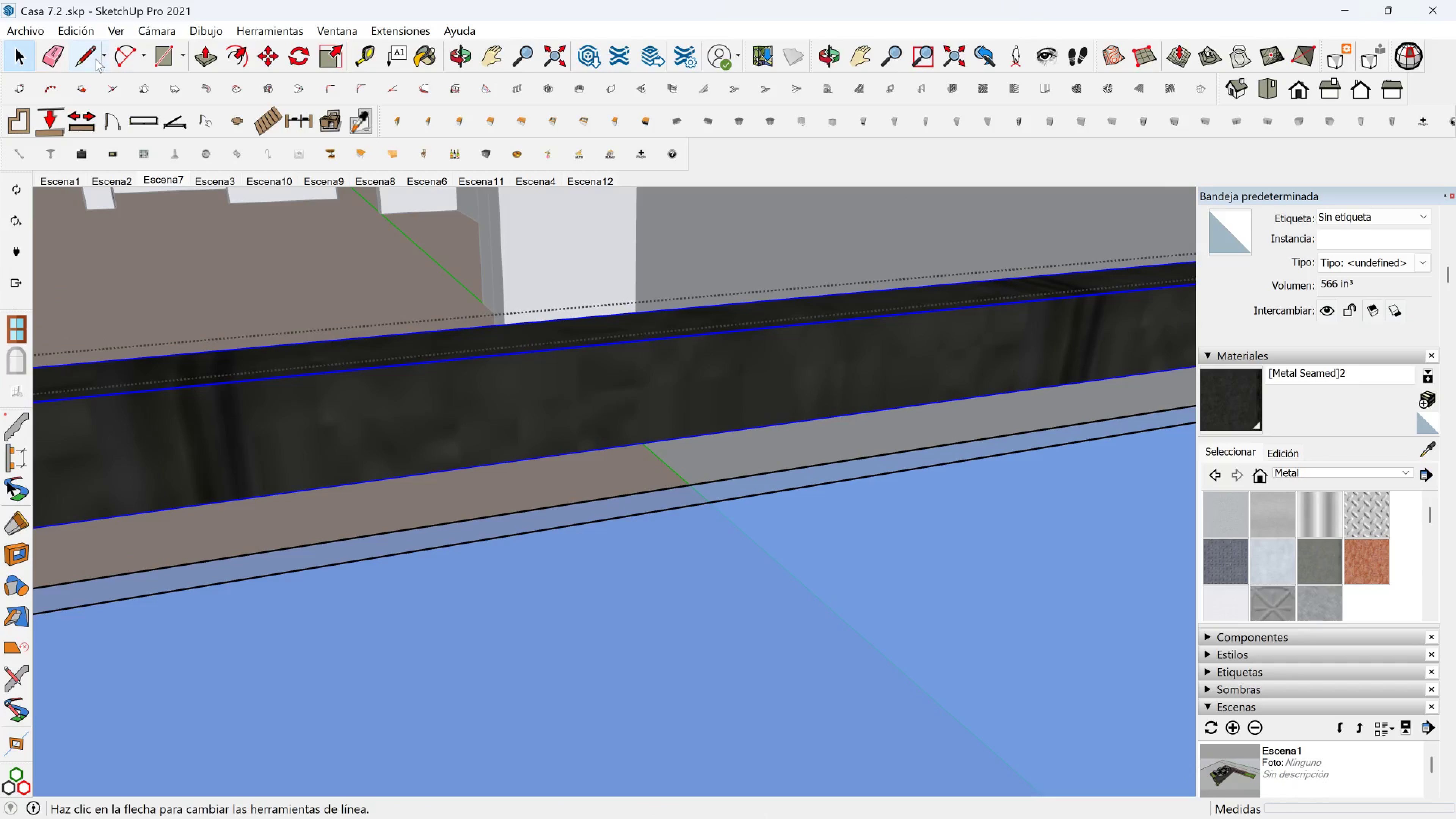 
scroll: coordinate [735, 537], scroll_direction: down, amount: 4.0
 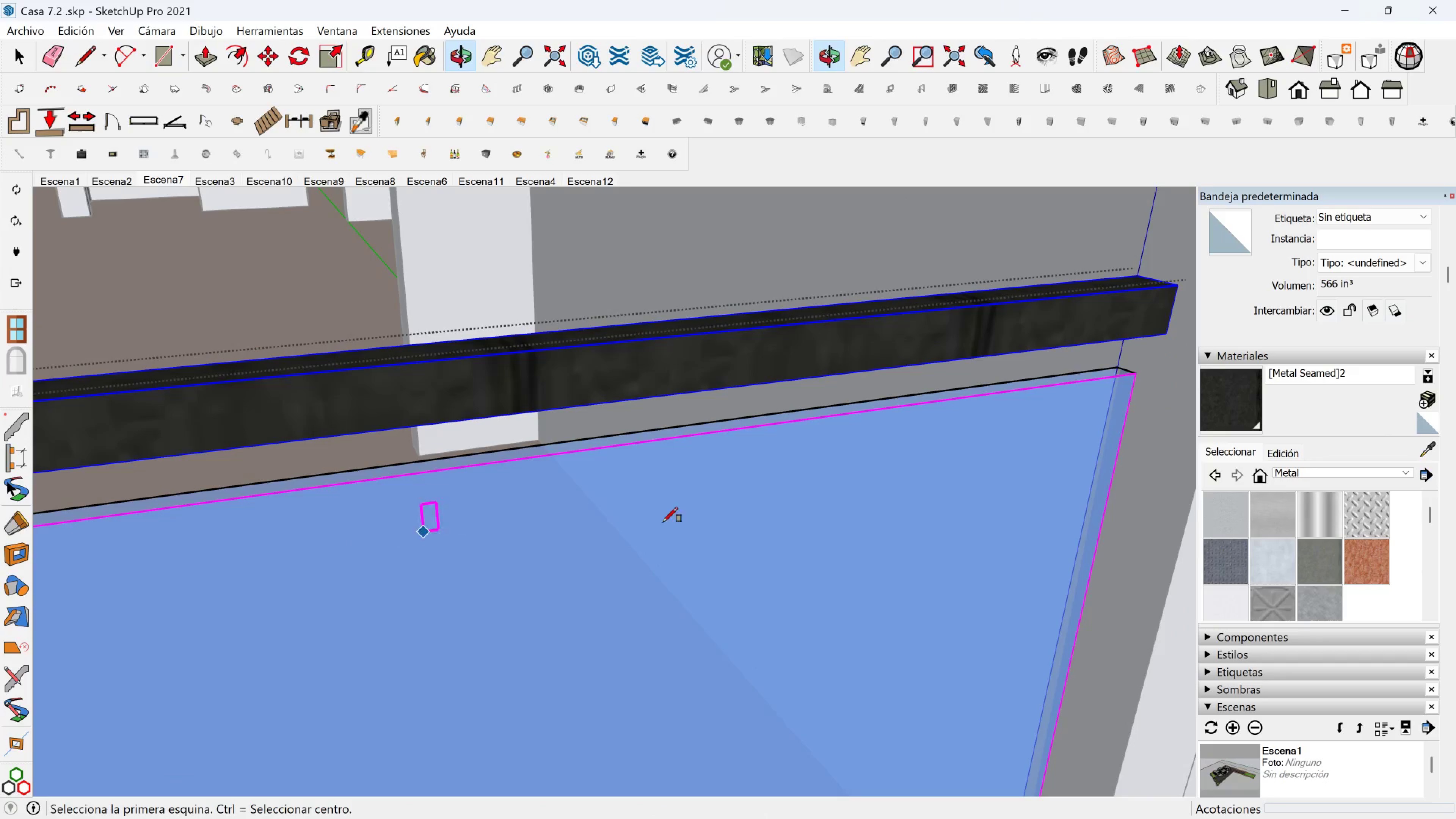 
hold_key(key=ShiftLeft, duration=0.57)
 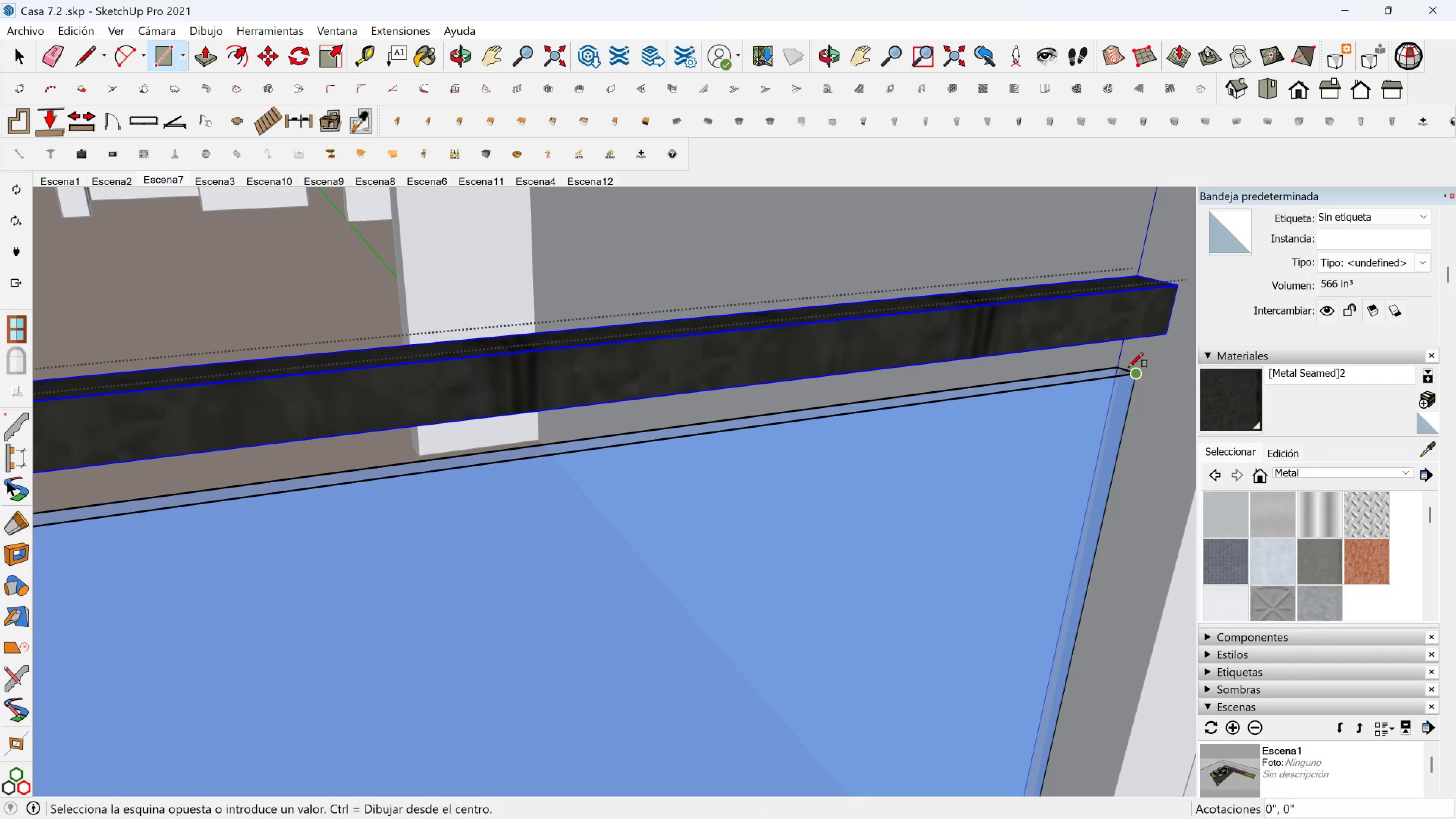 
double_click([1122, 364])
 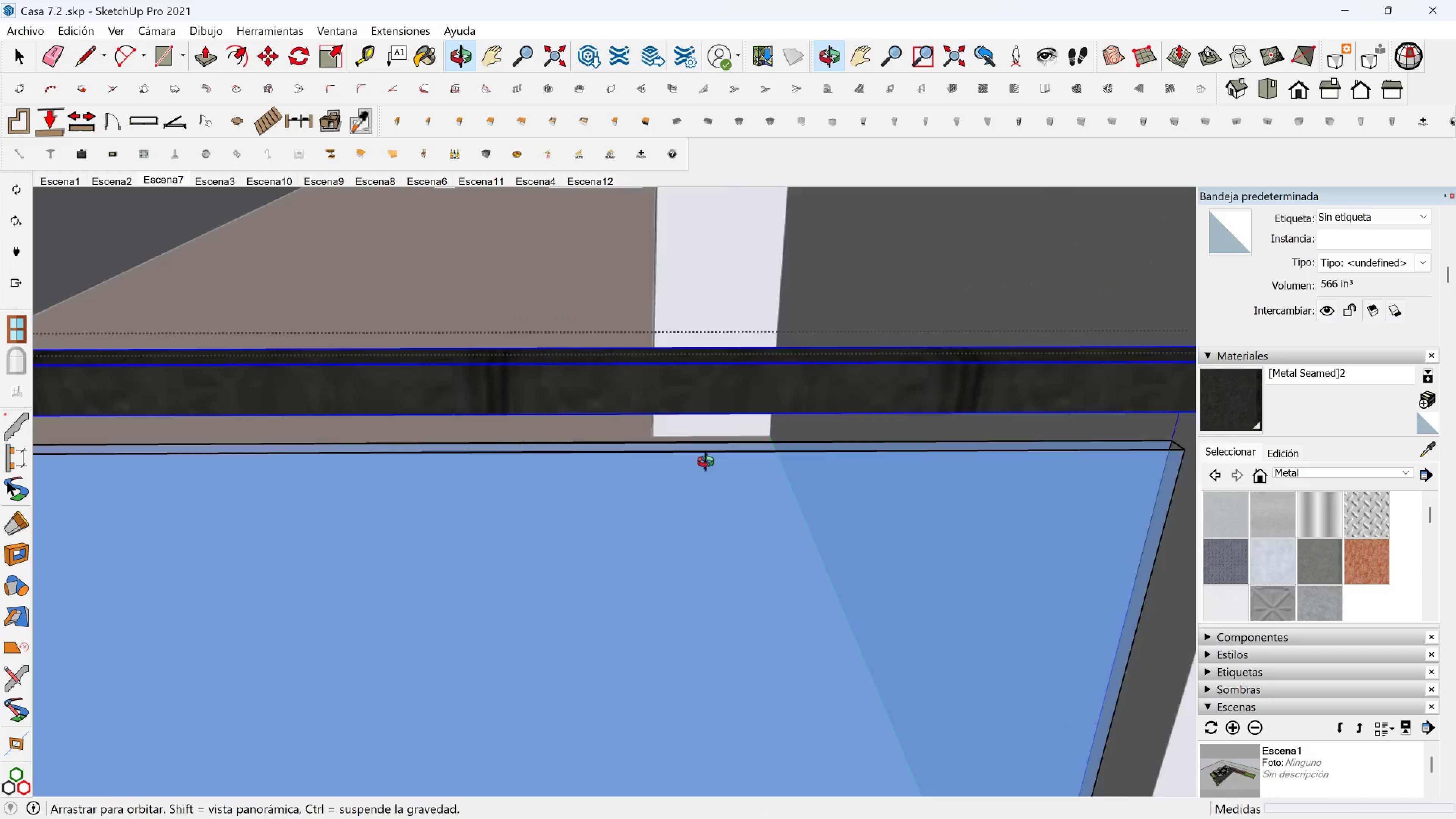 
hold_key(key=ShiftLeft, duration=0.41)
 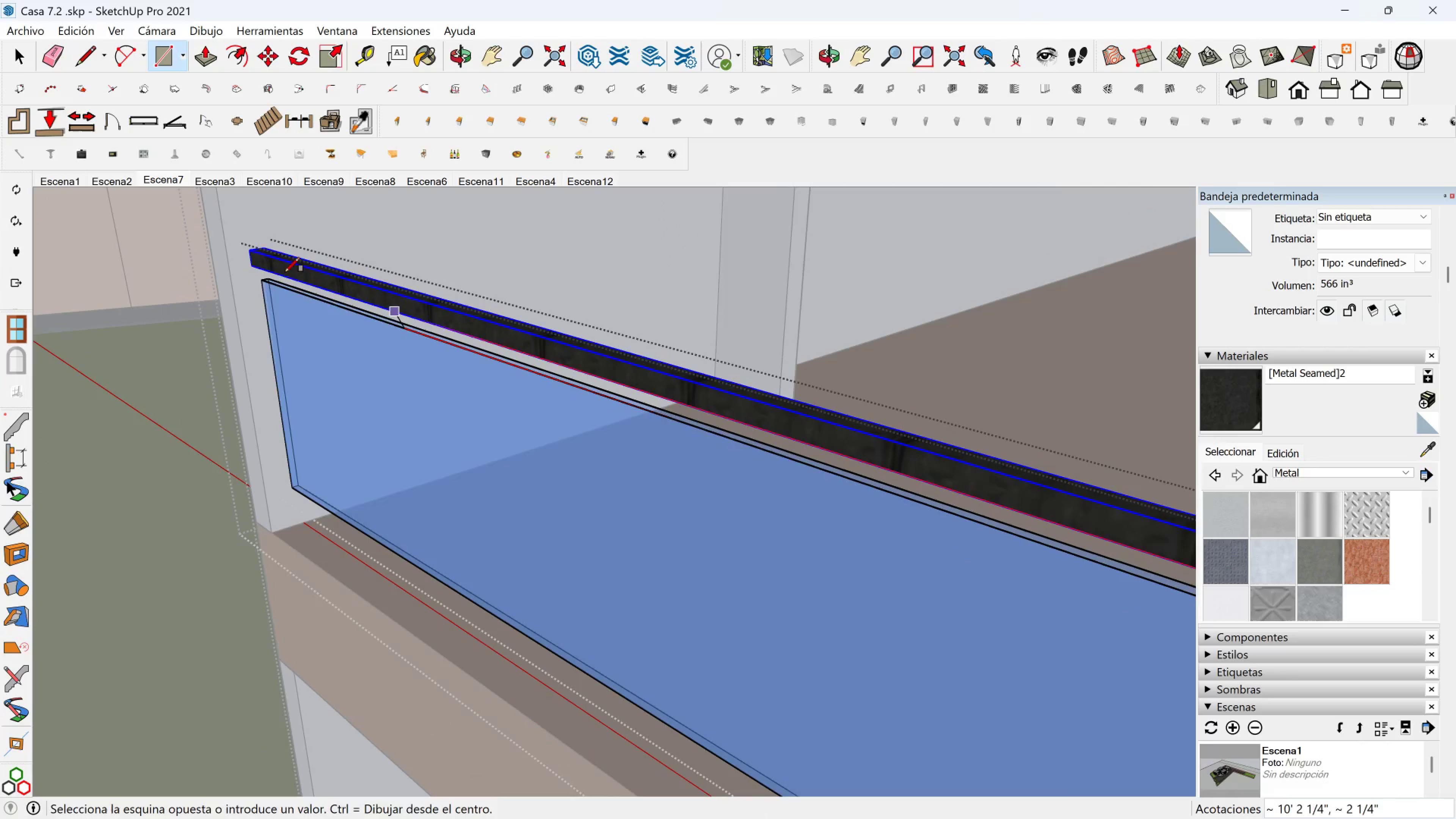 
scroll: coordinate [281, 285], scroll_direction: up, amount: 8.0
 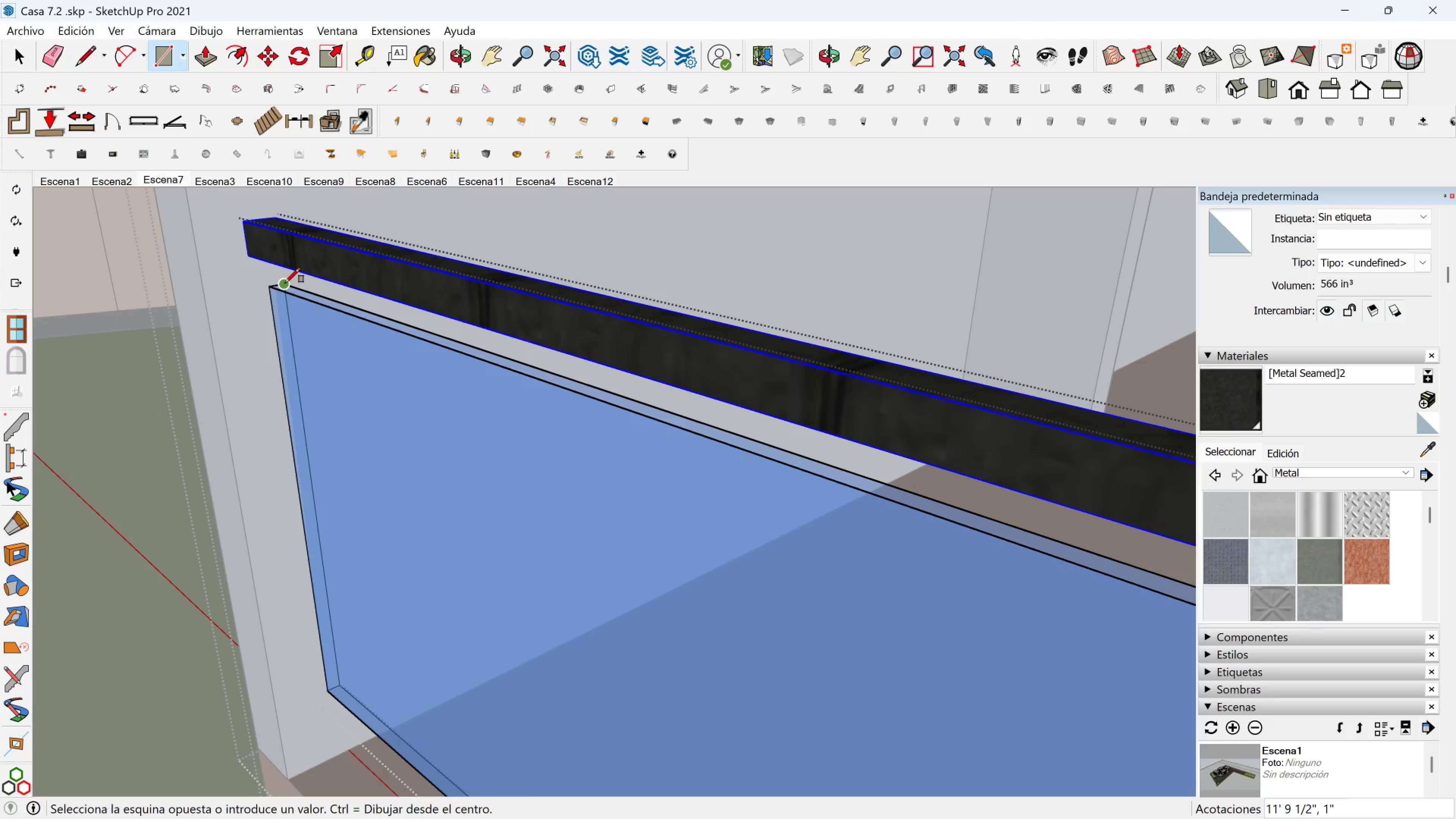 
left_click([285, 283])
 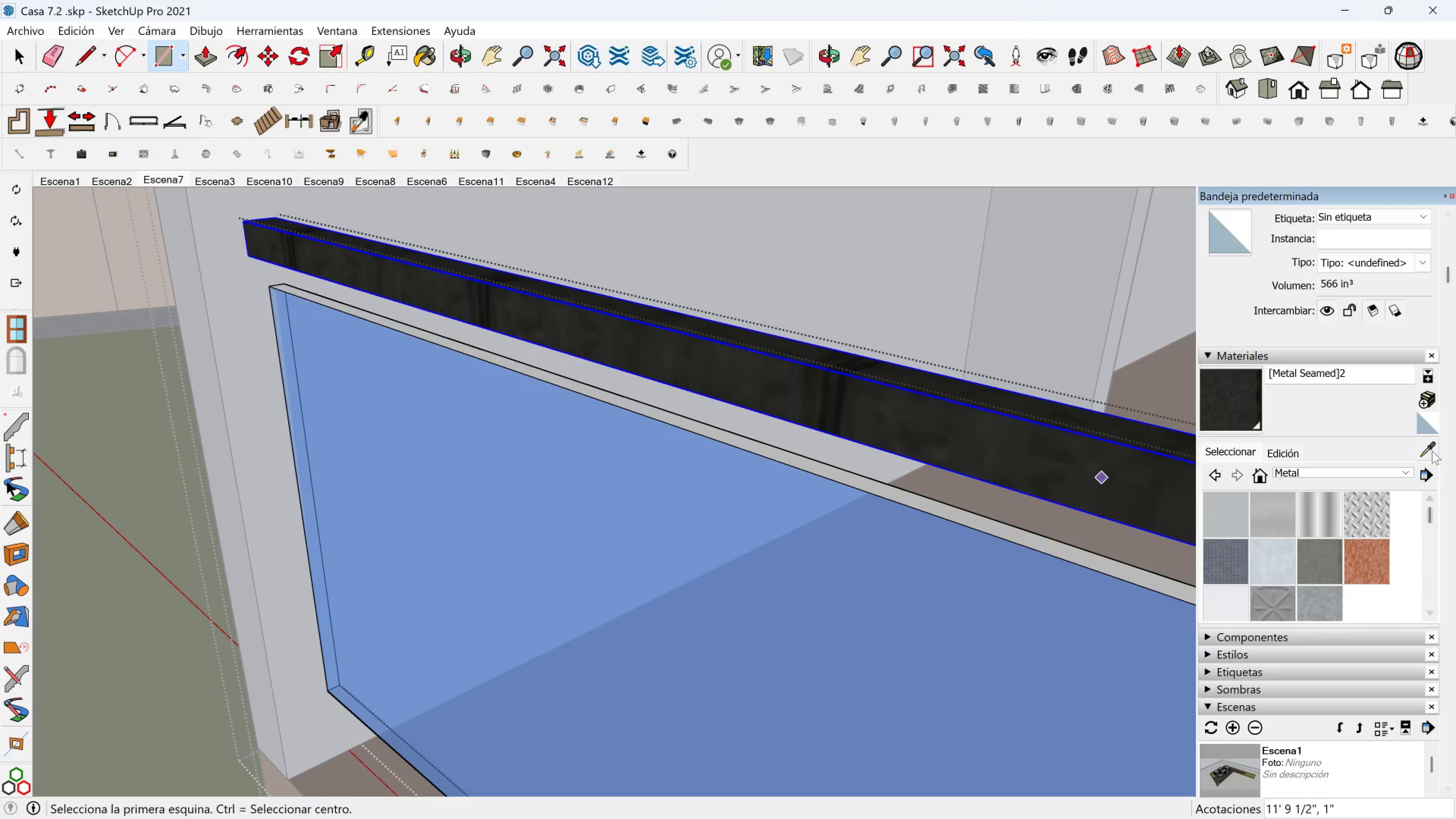 
left_click([595, 430])
 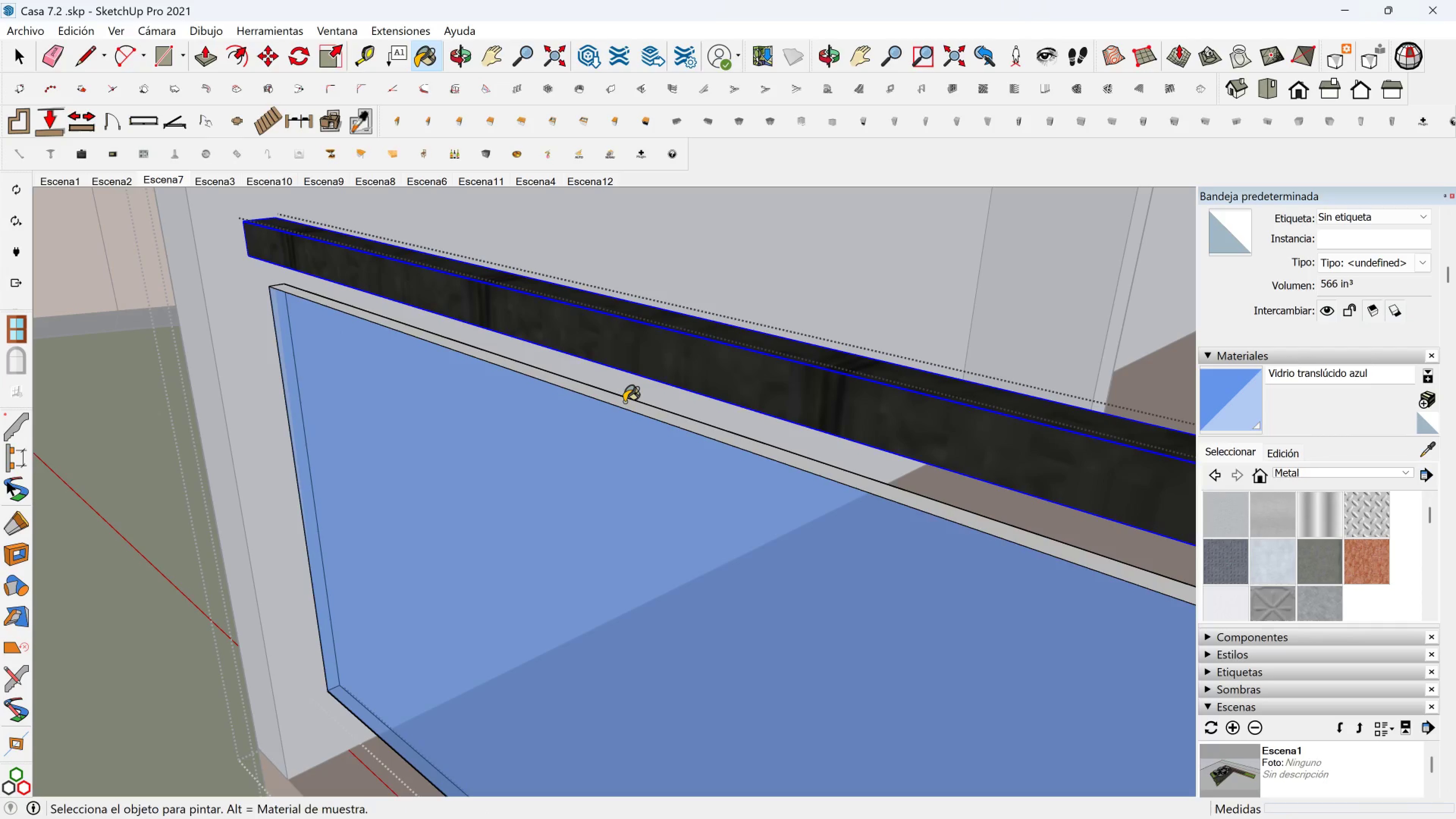 
left_click([624, 402])
 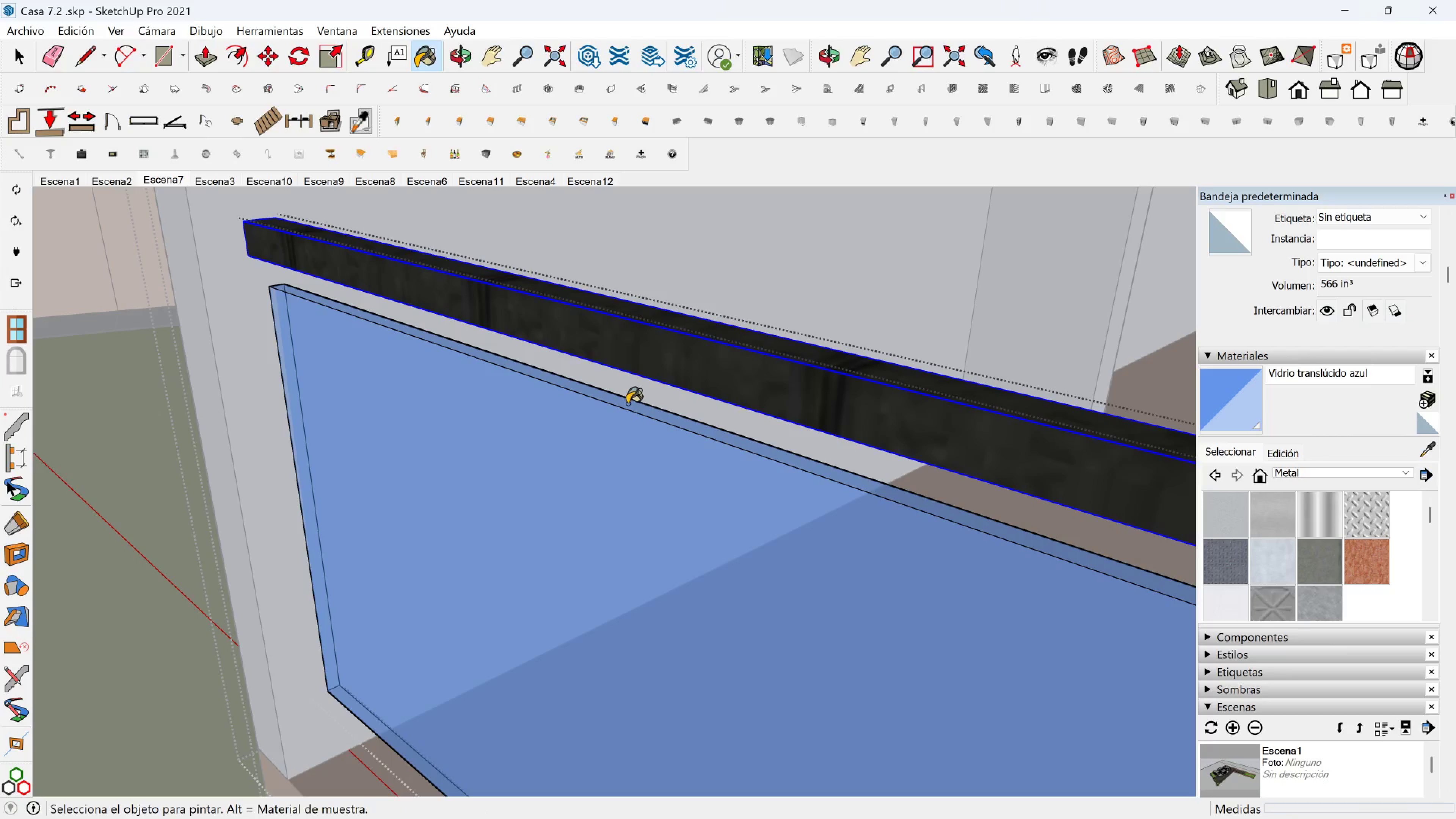 
key(Space)
 